 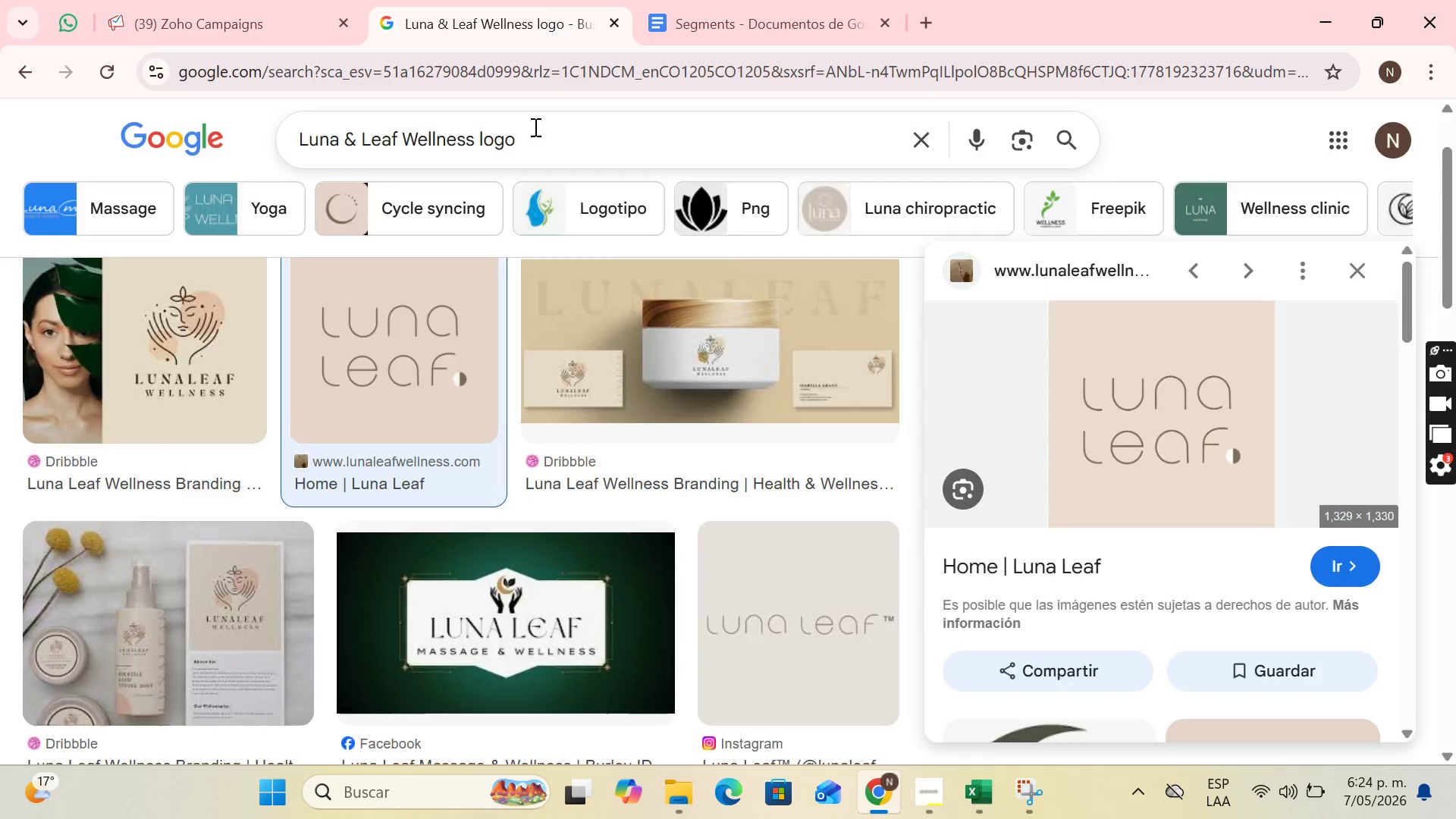 
left_click([911, 142])
 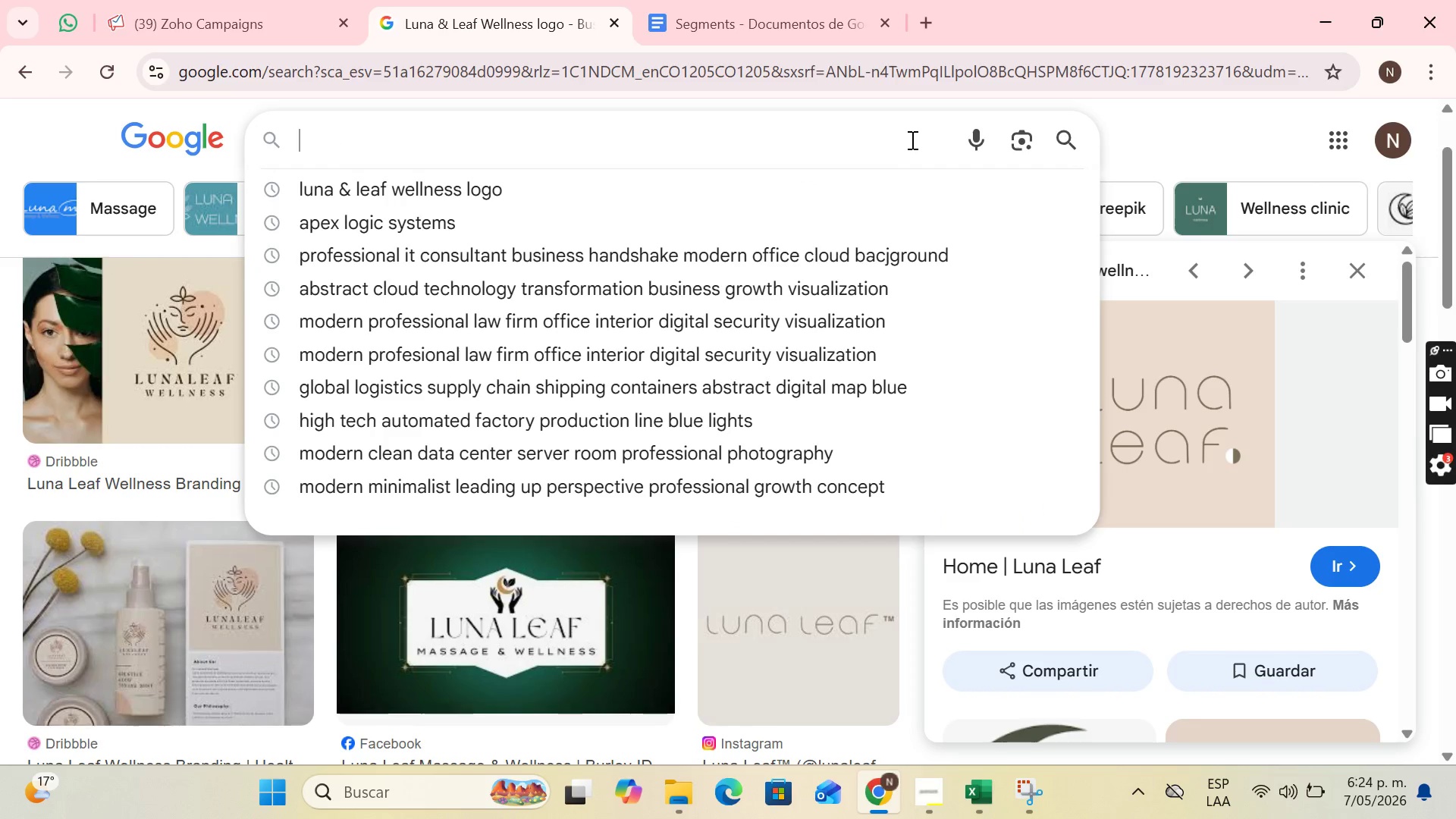 
type(person in yoga posture)
 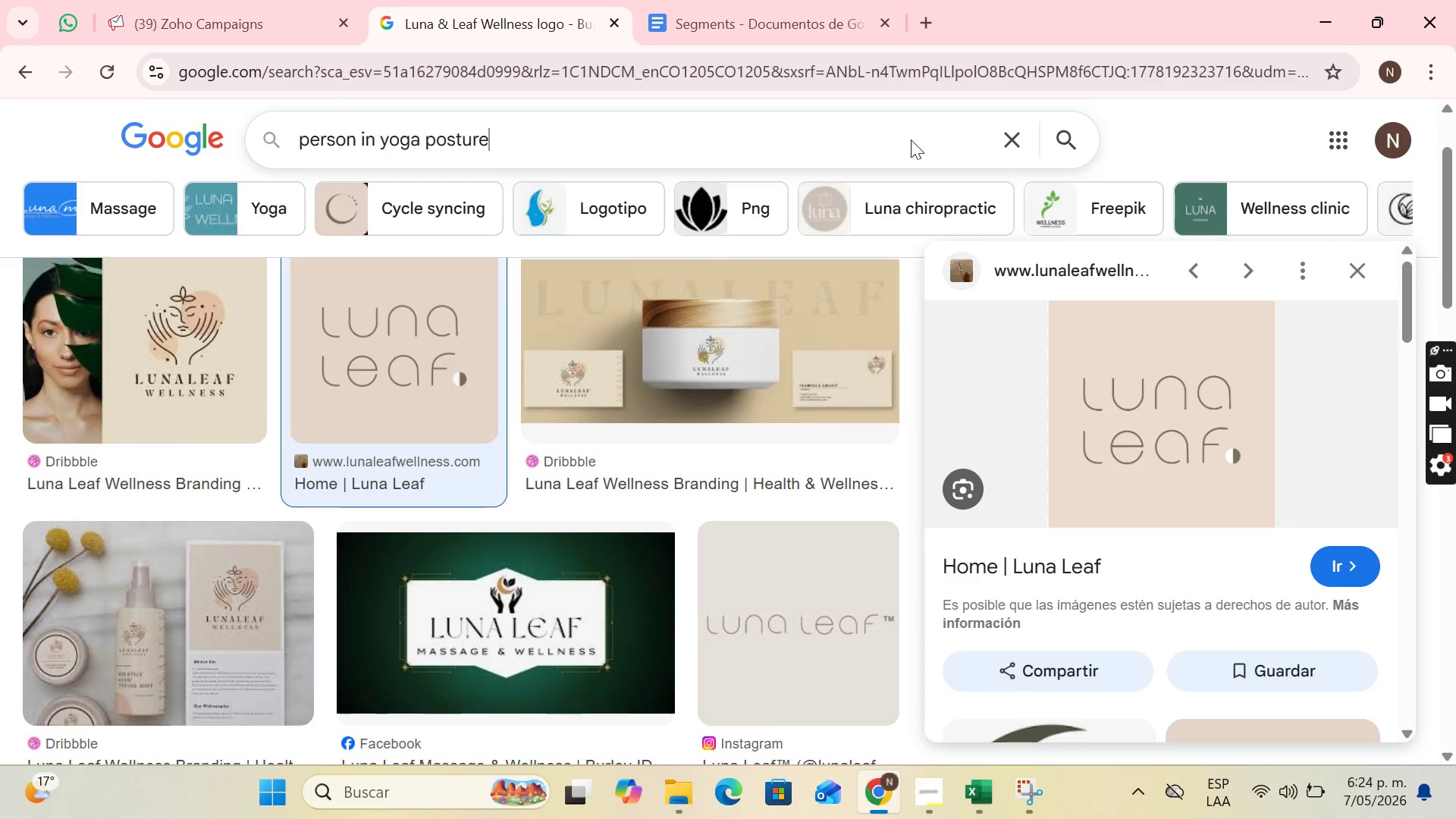 
key(Enter)
 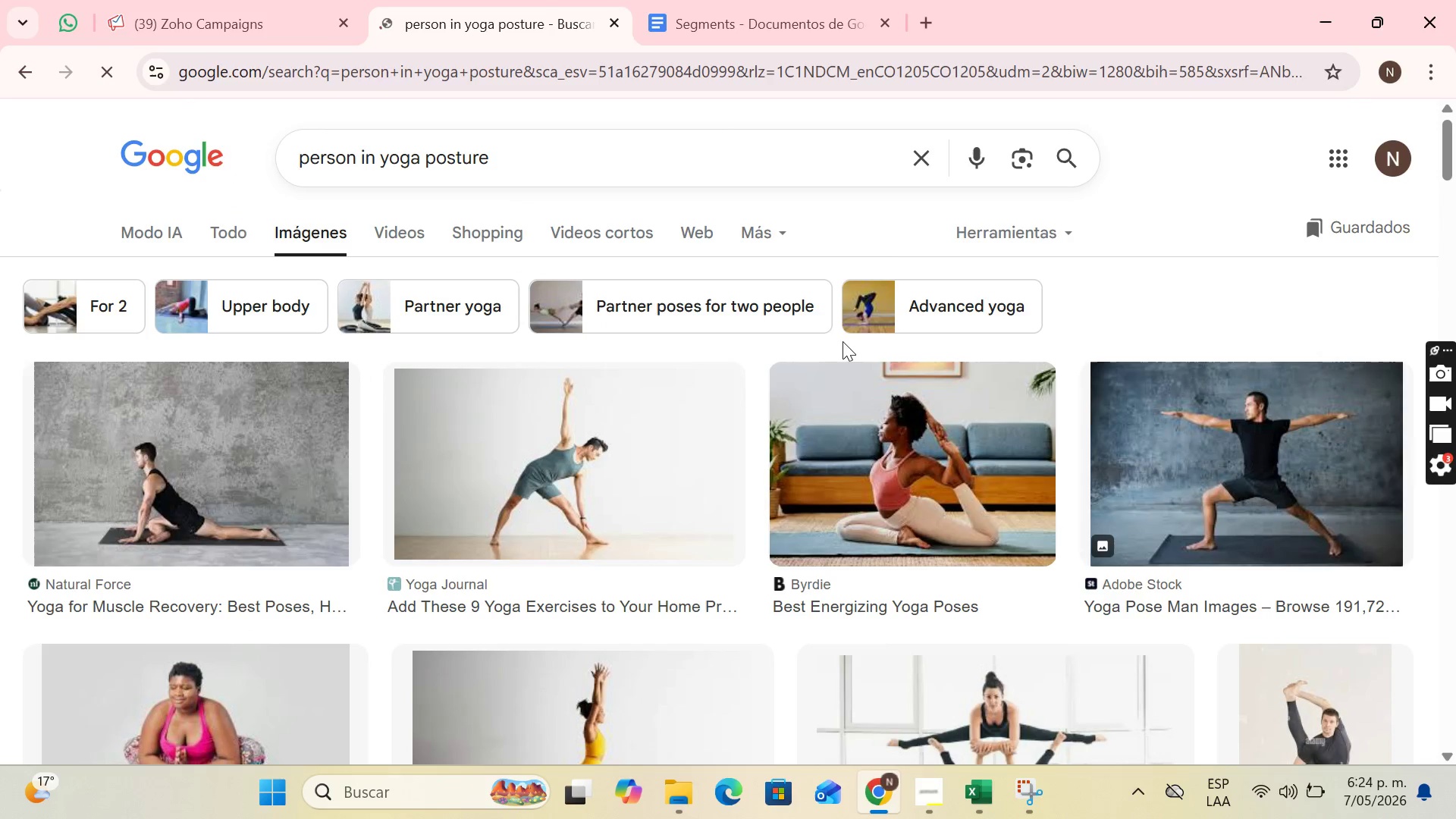 
scroll: coordinate [653, 397], scroll_direction: down, amount: 1.0
 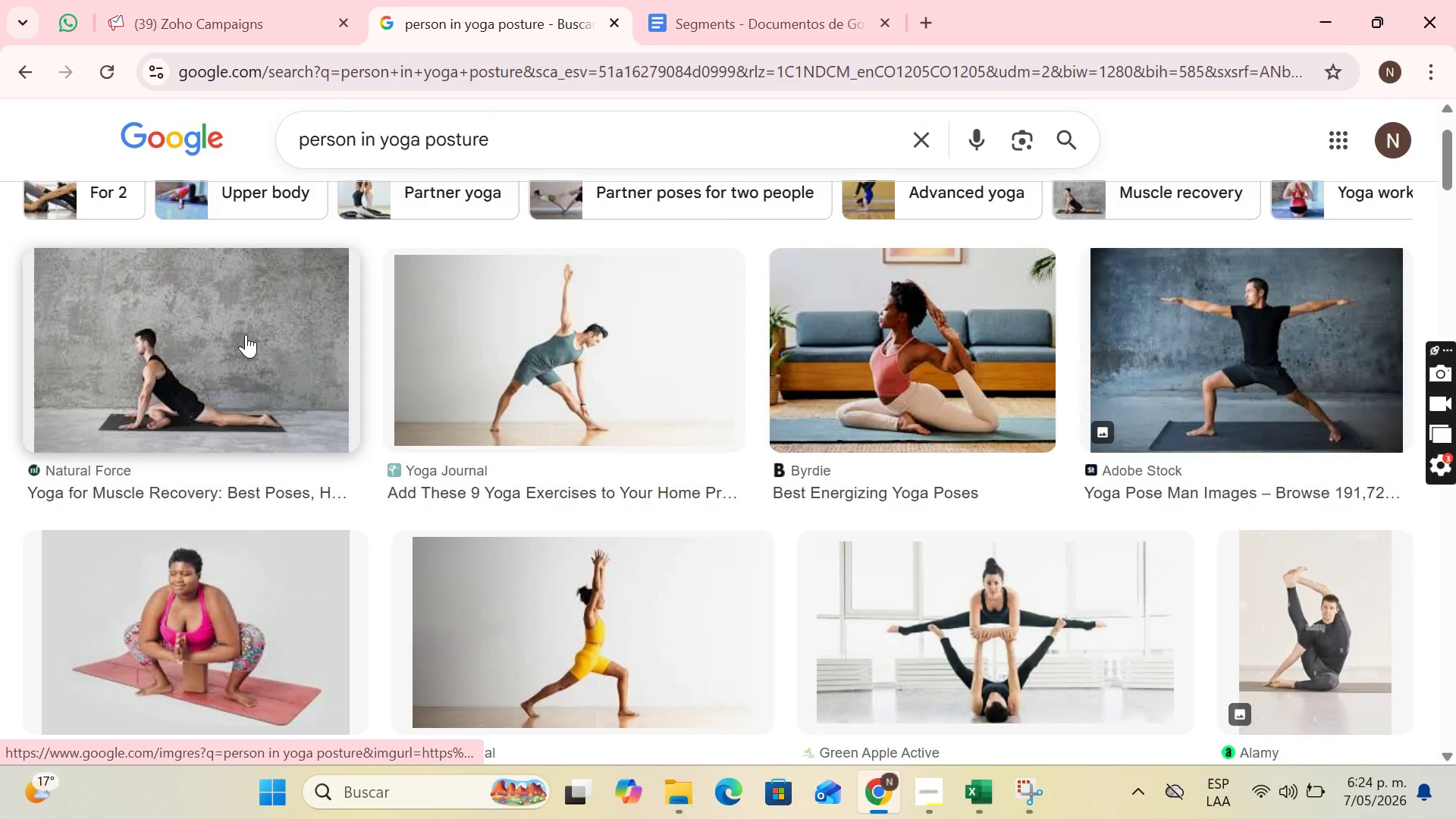 
left_click([246, 334])
 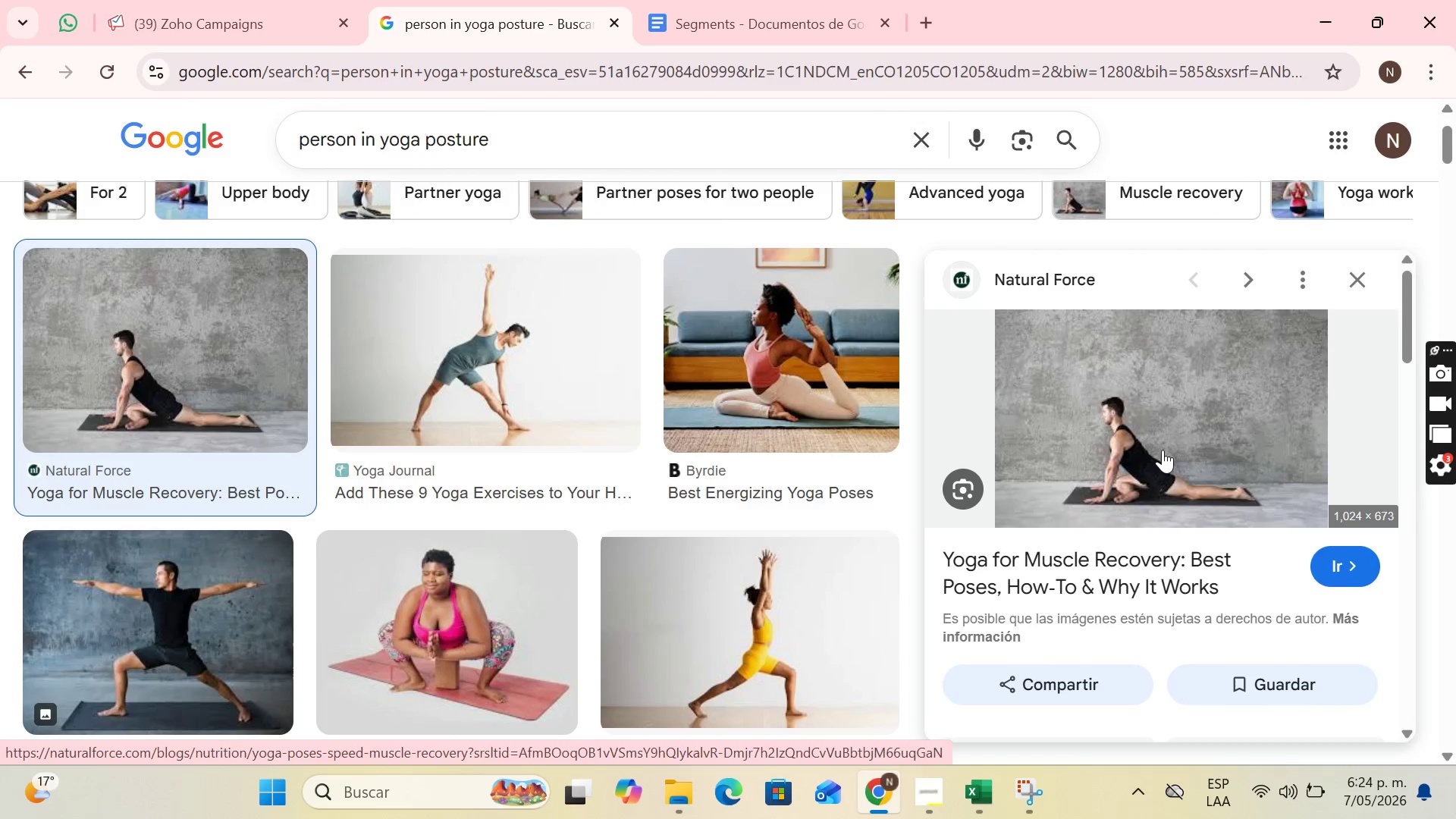 
right_click([1163, 450])
 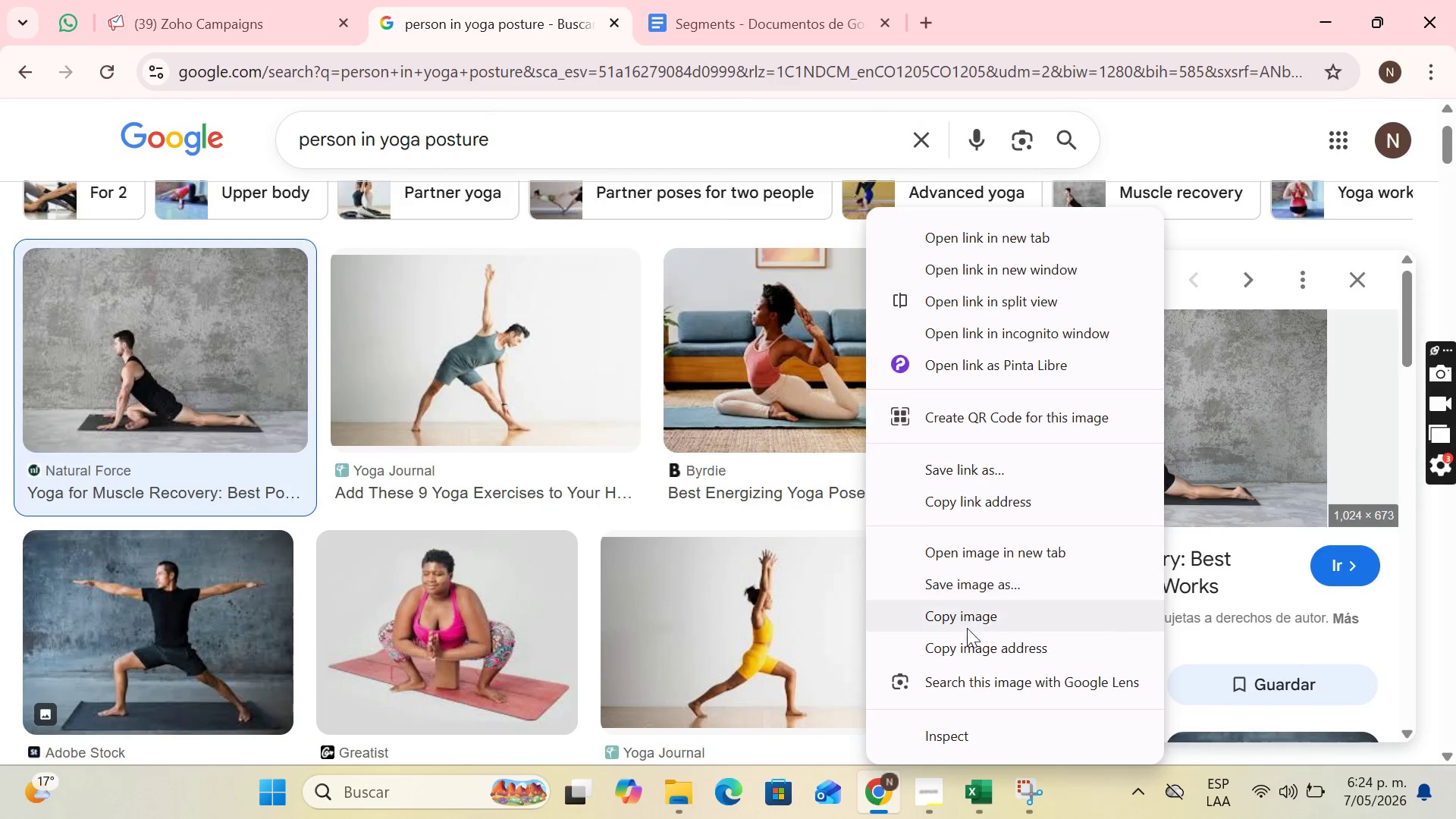 
left_click([981, 576])
 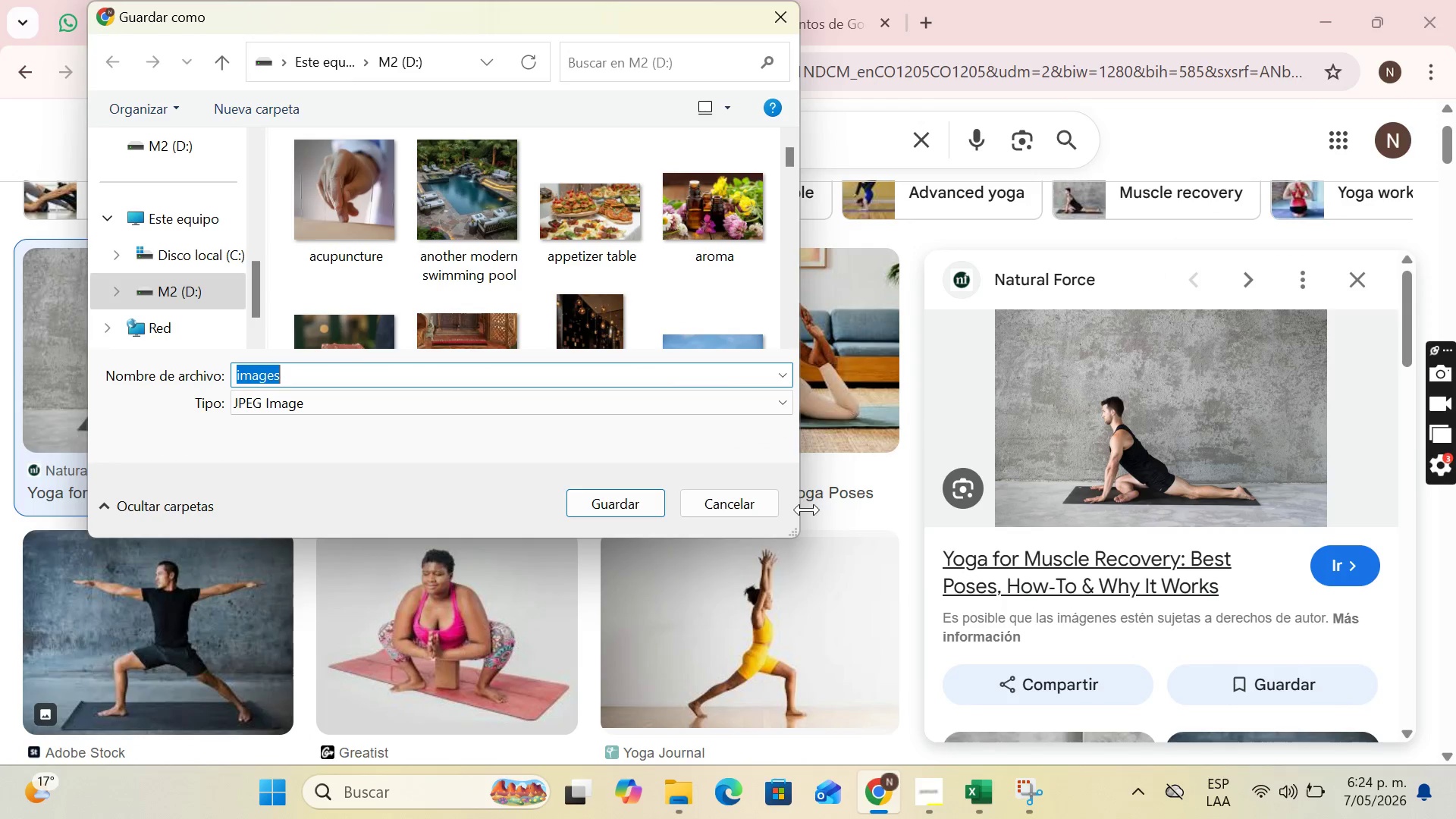 
type(yoga posture)
 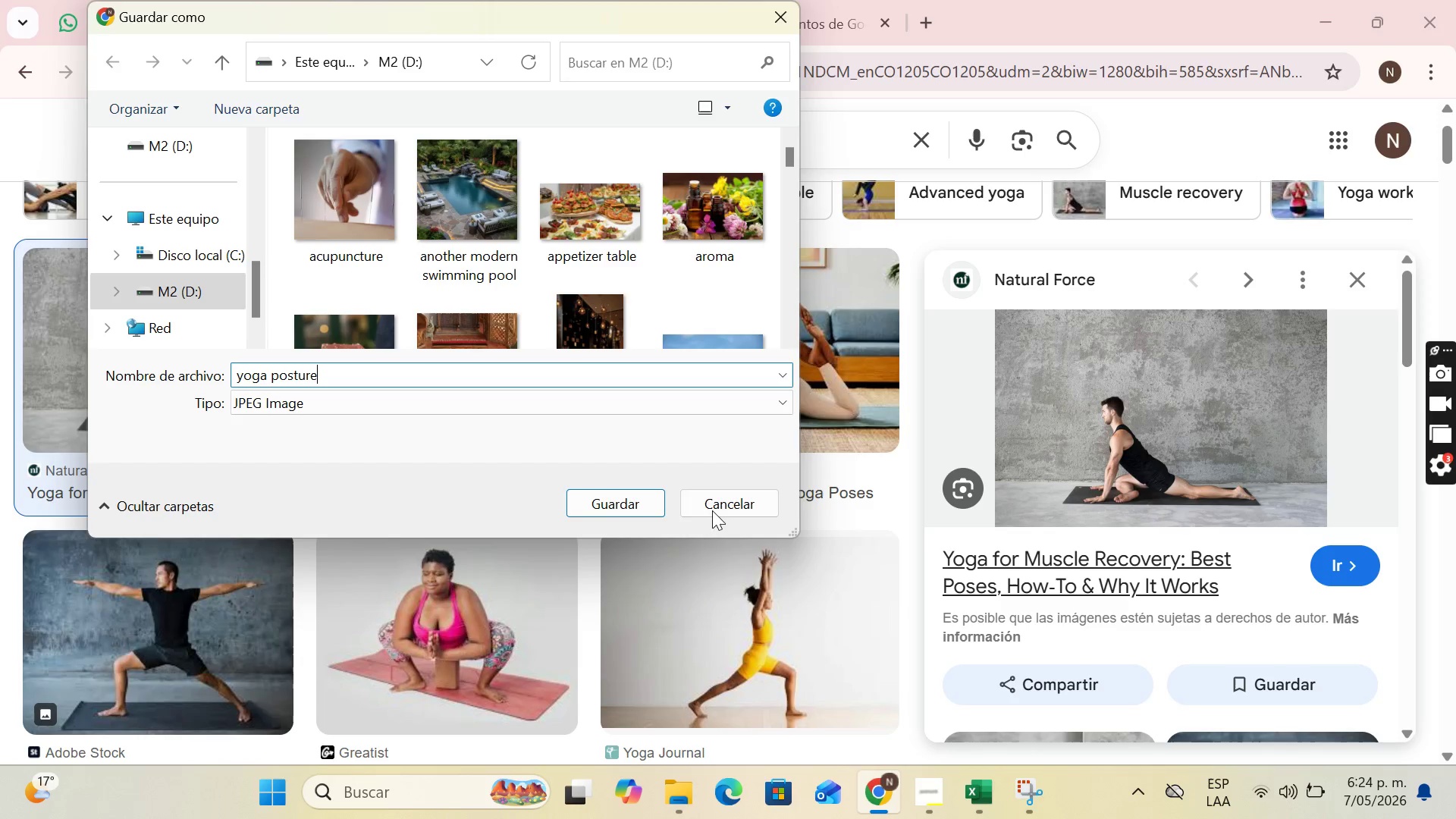 
left_click([615, 500])
 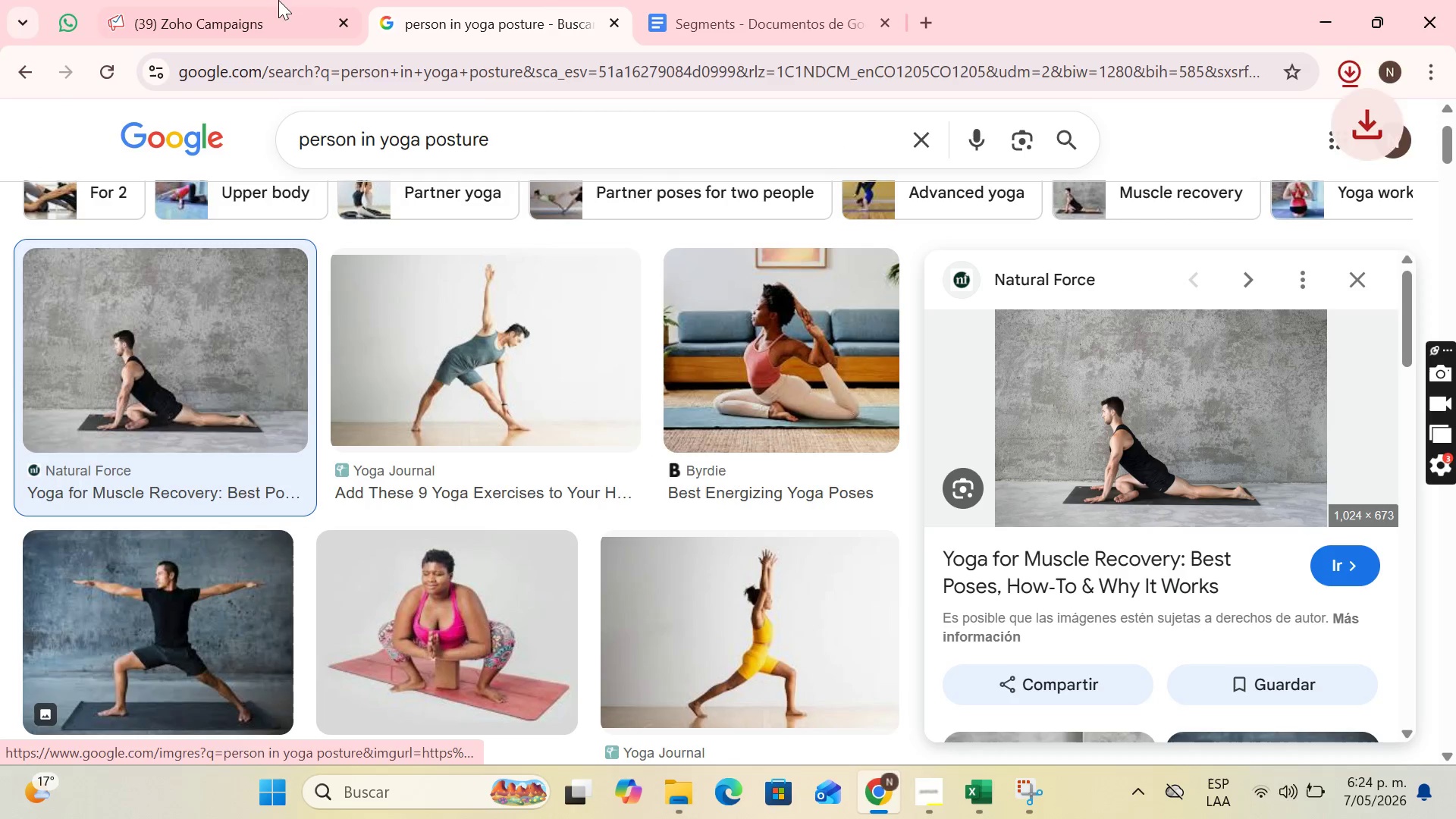 
left_click([196, 0])
 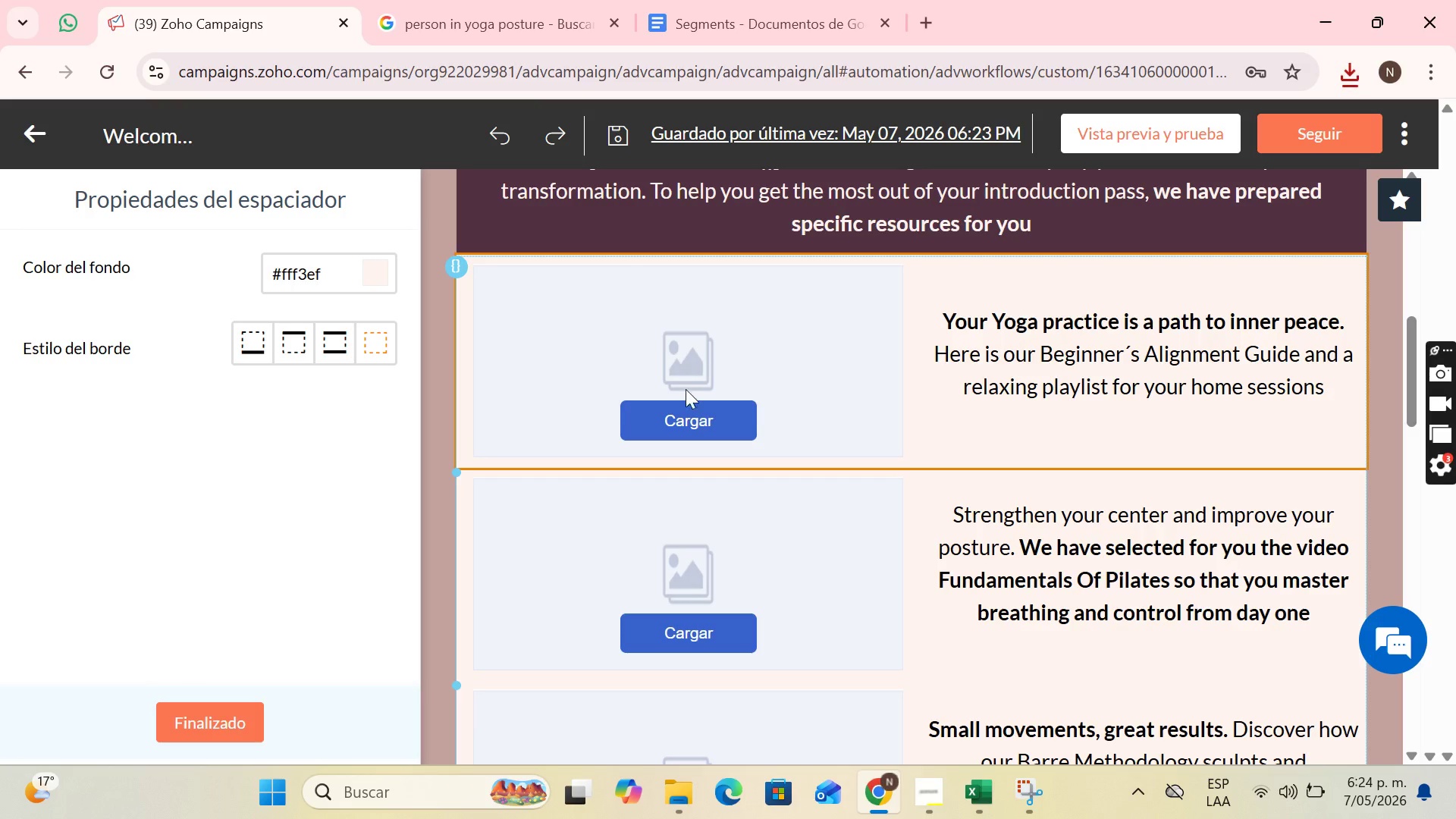 
left_click([695, 421])
 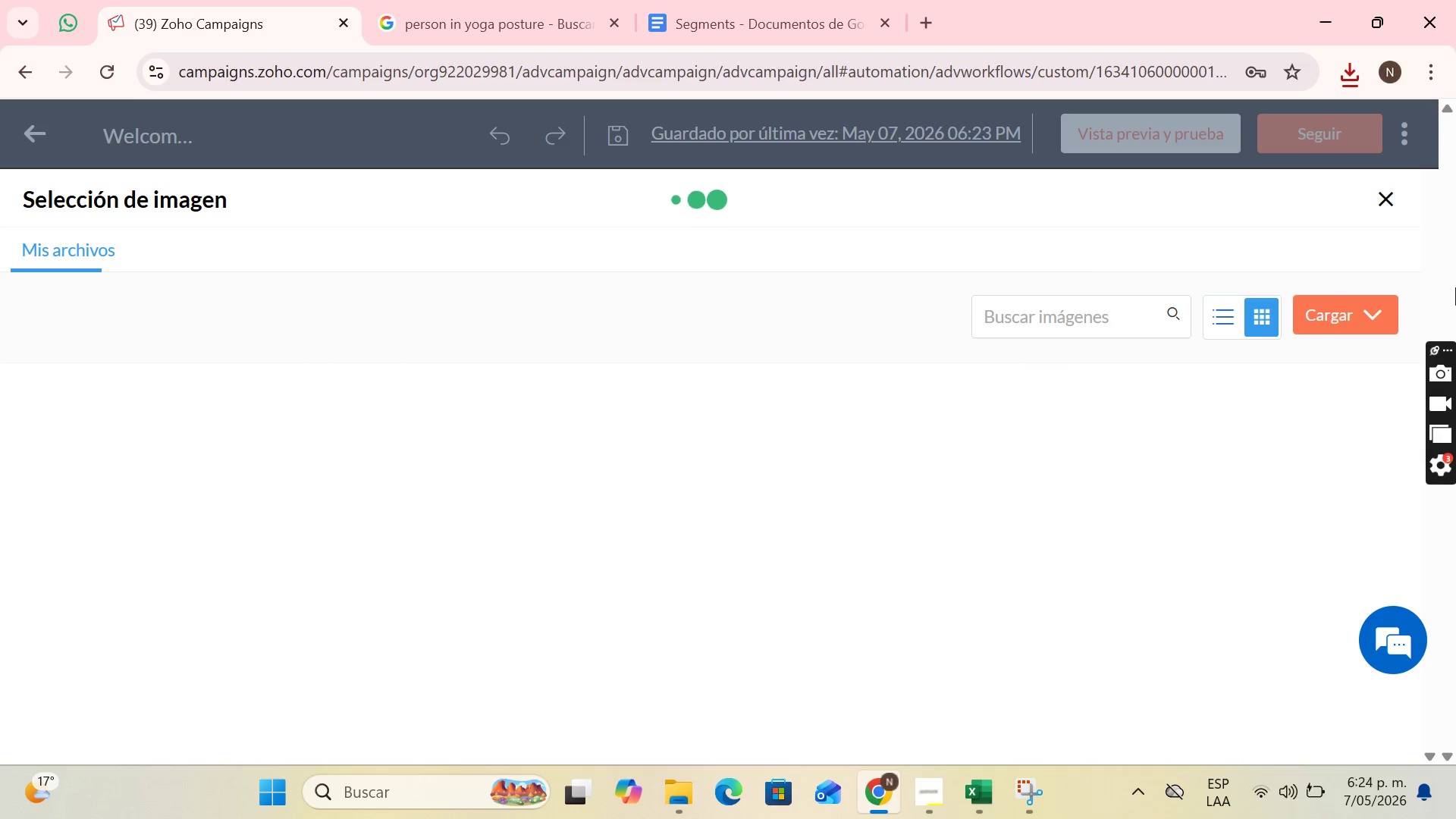 
left_click([1338, 323])
 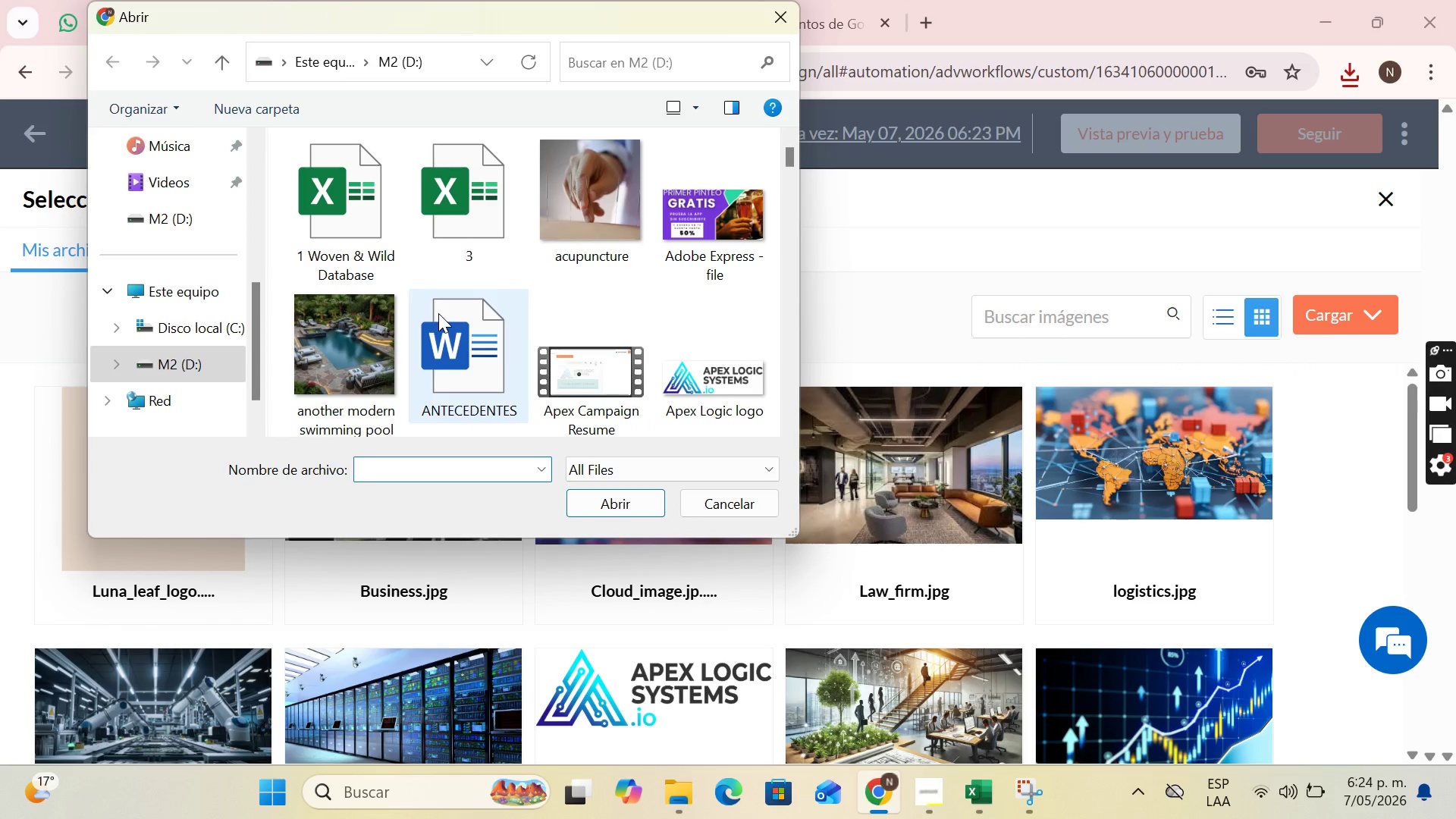 
type(yo)
 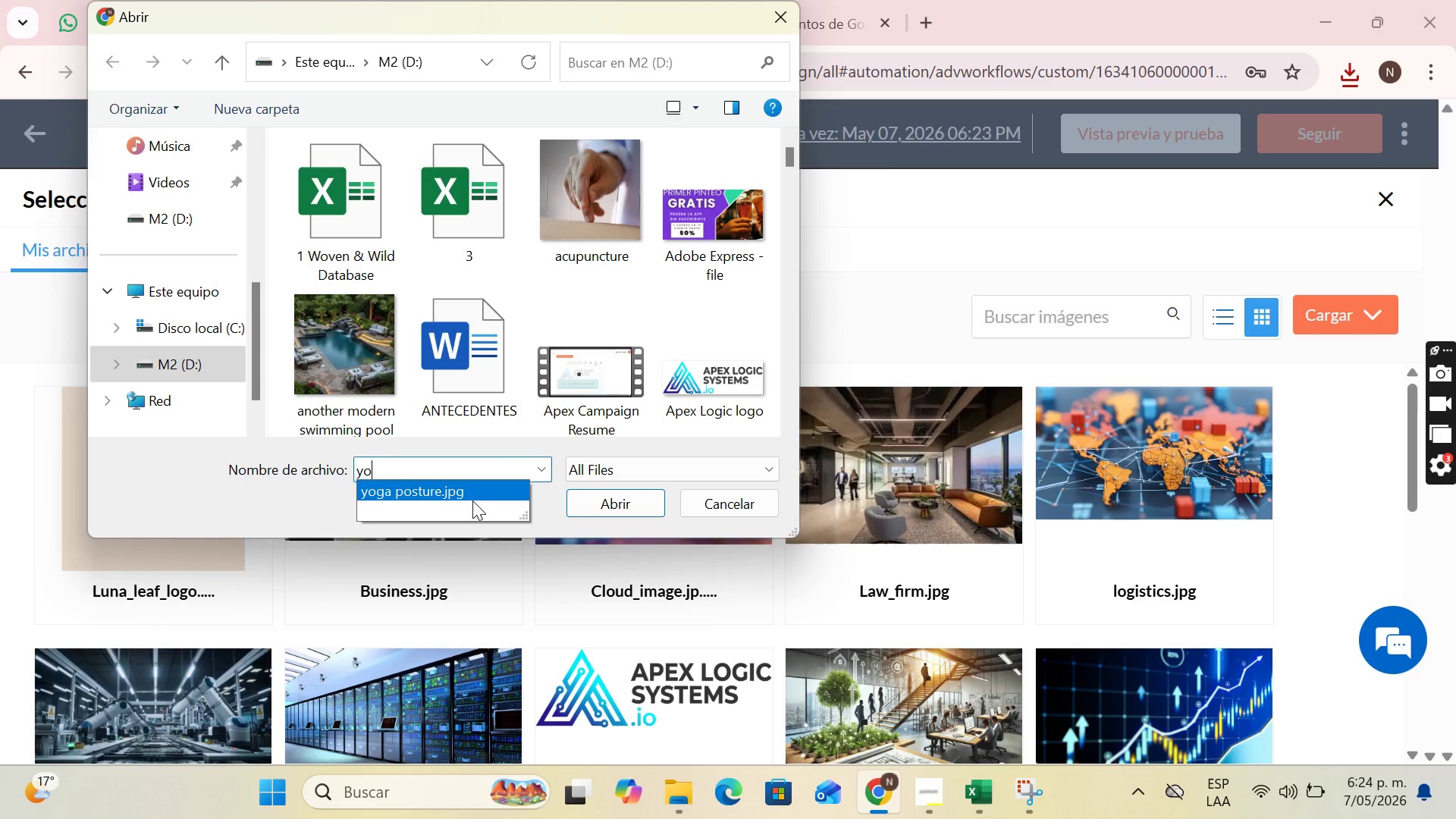 
double_click([466, 491])
 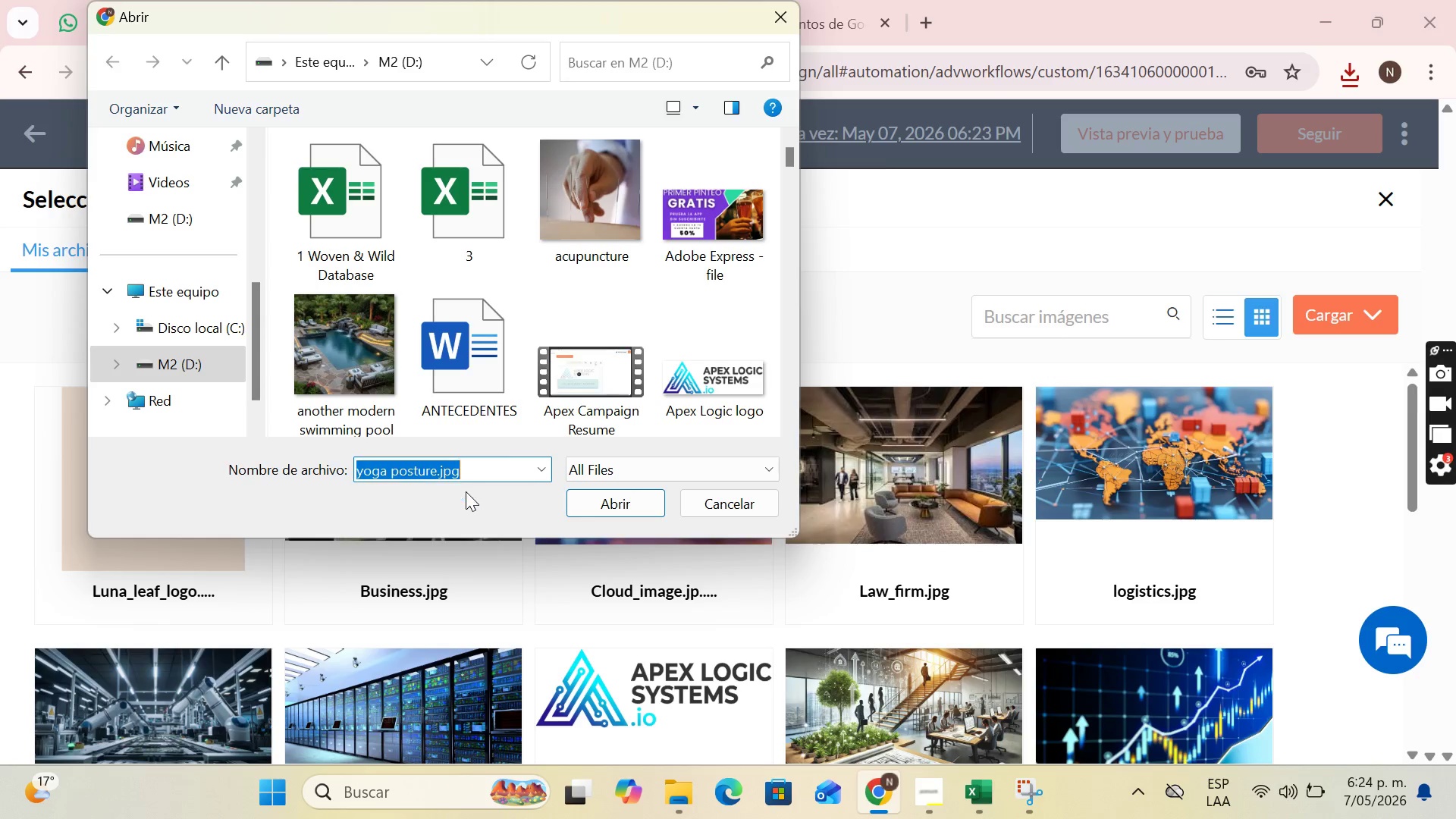 
triple_click([466, 491])
 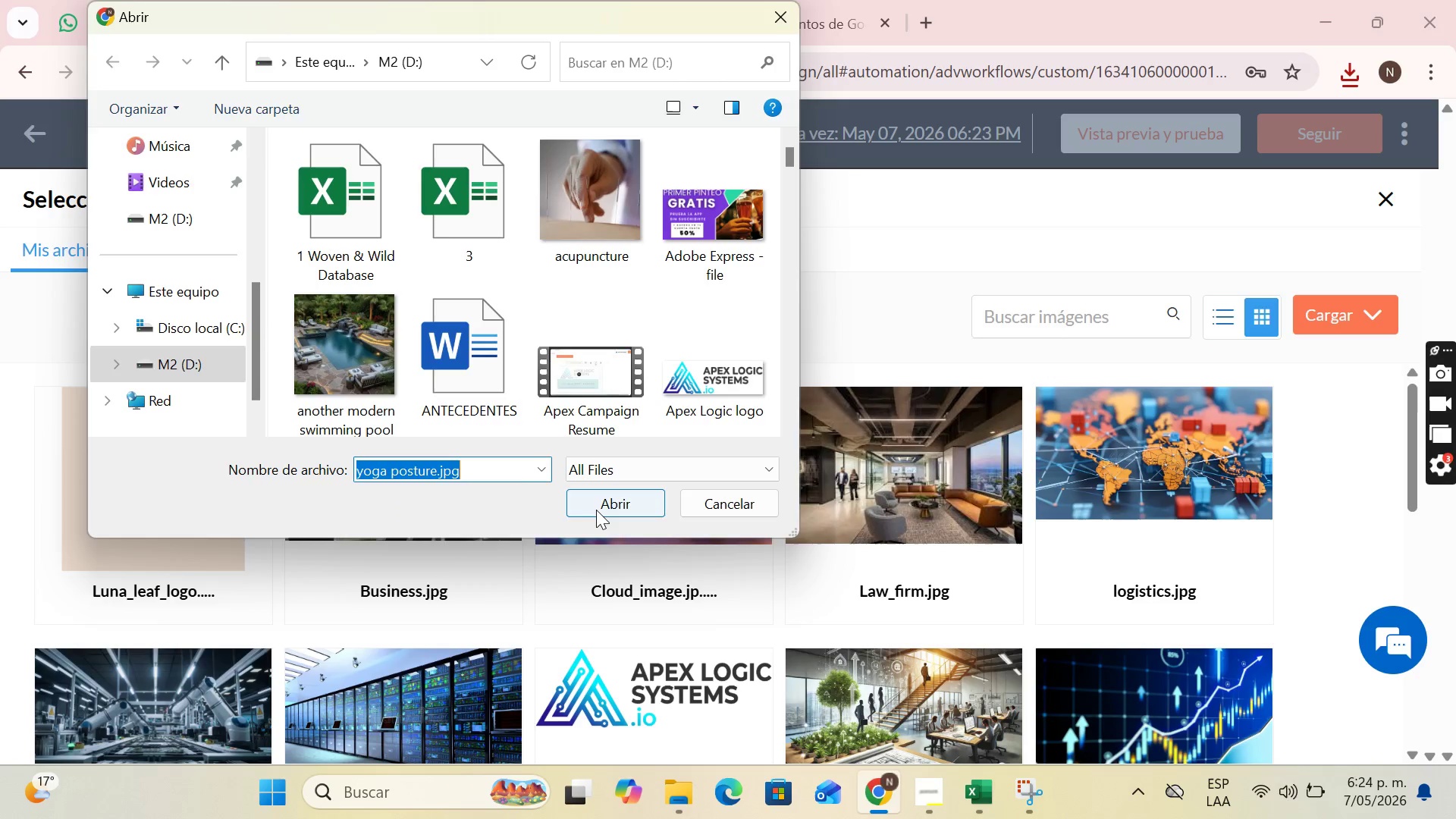 
left_click([596, 510])
 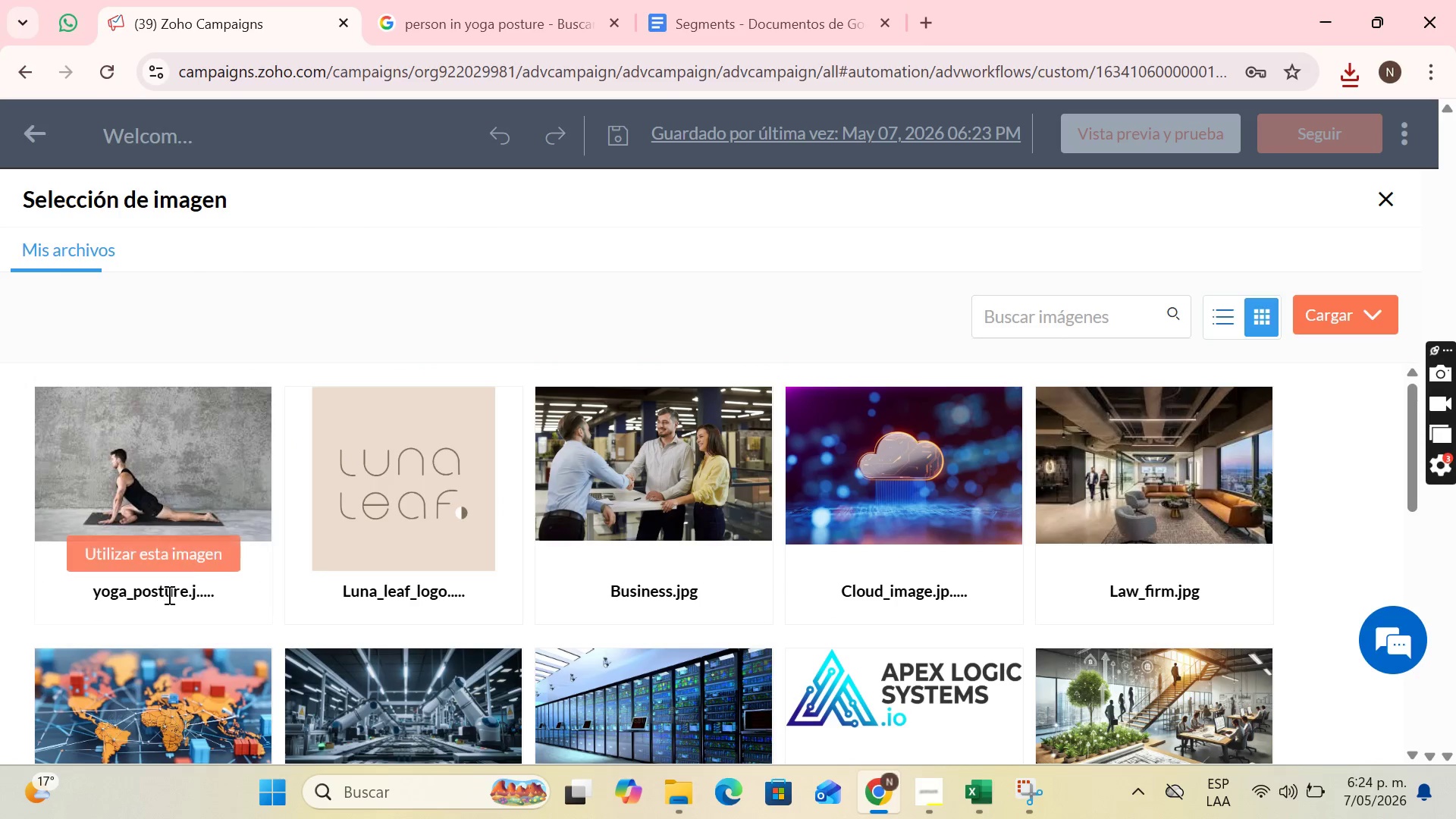 
left_click([212, 560])
 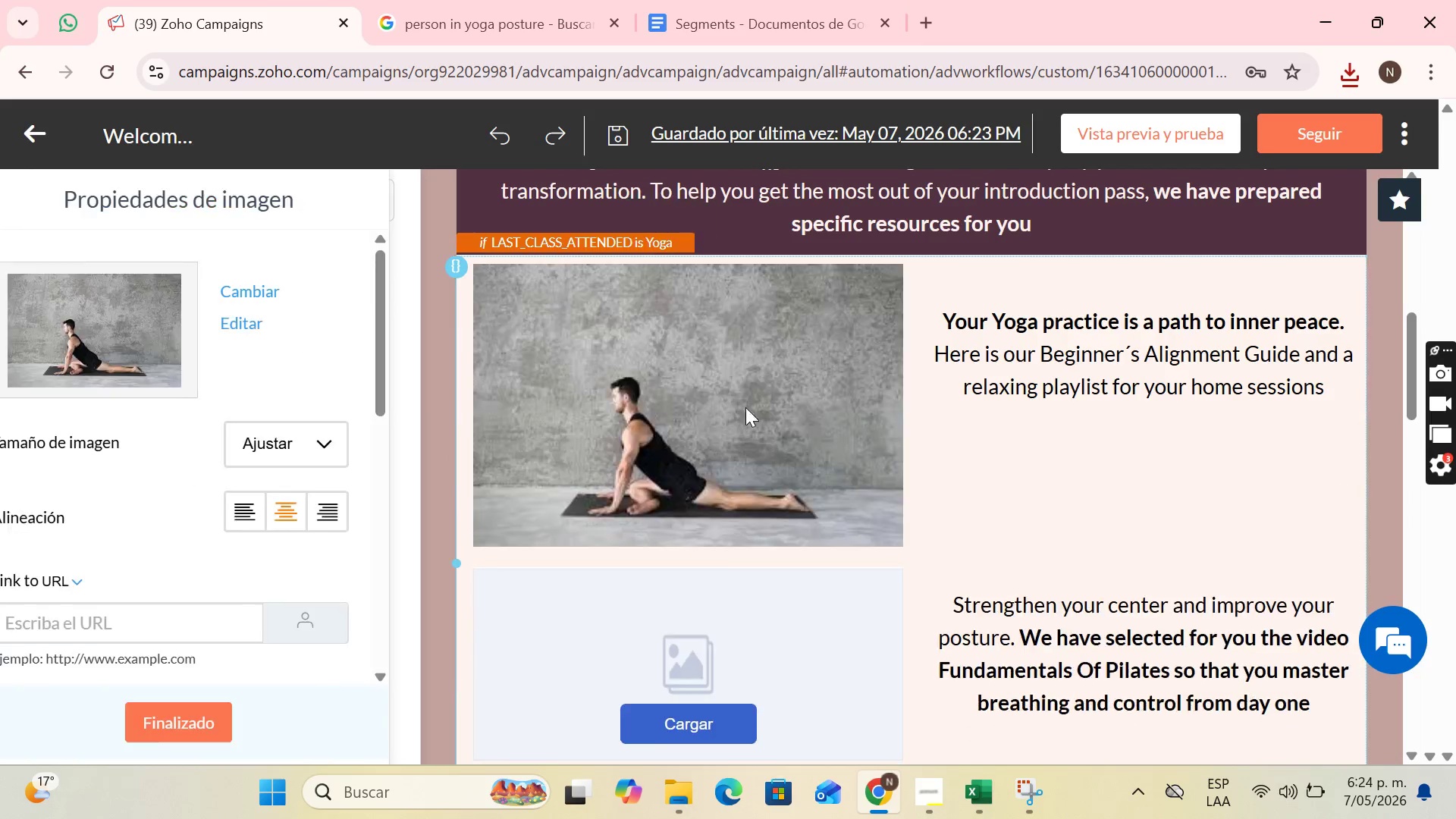 
scroll: coordinate [741, 422], scroll_direction: down, amount: 1.0
 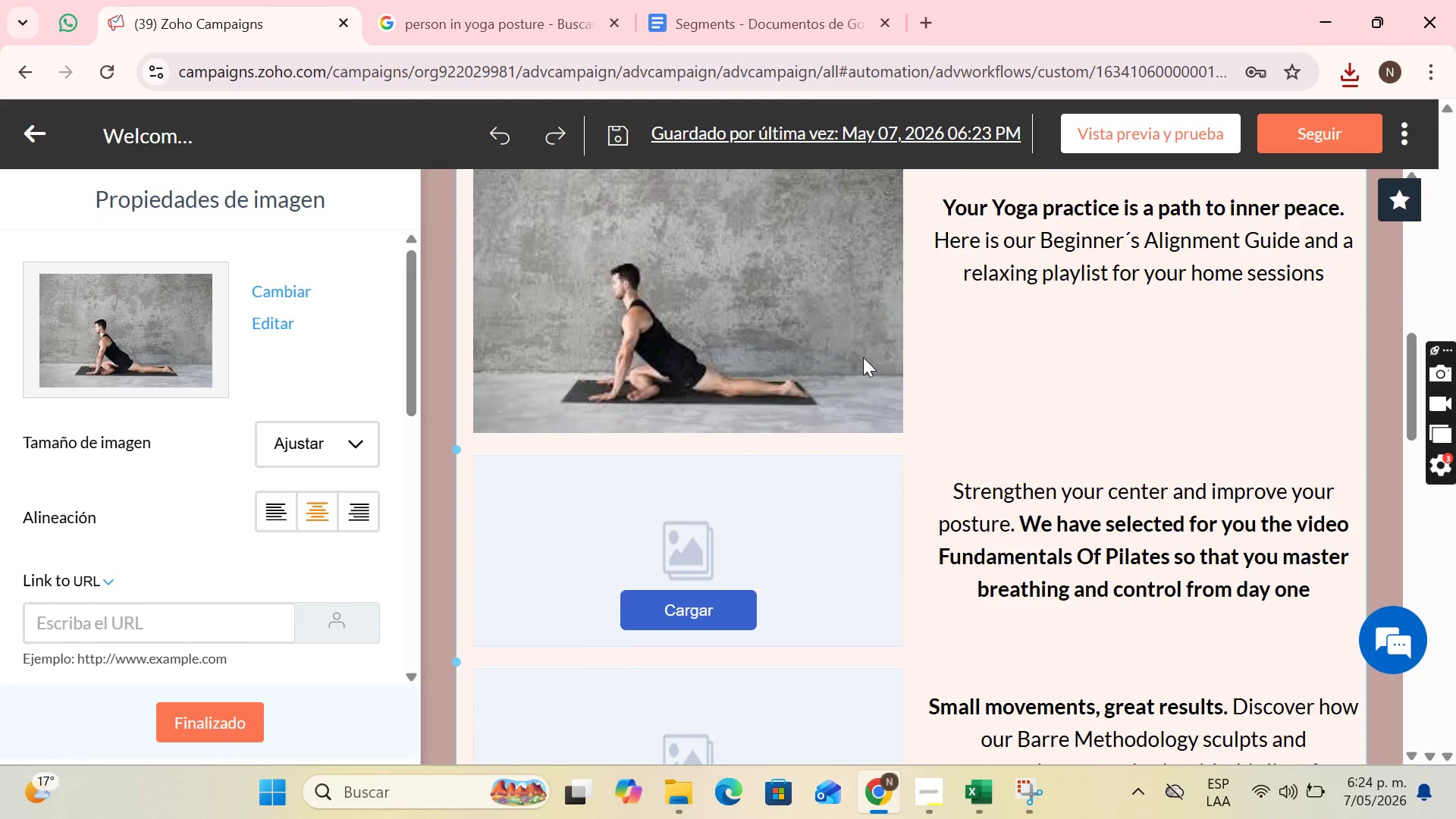 
left_click([863, 357])
 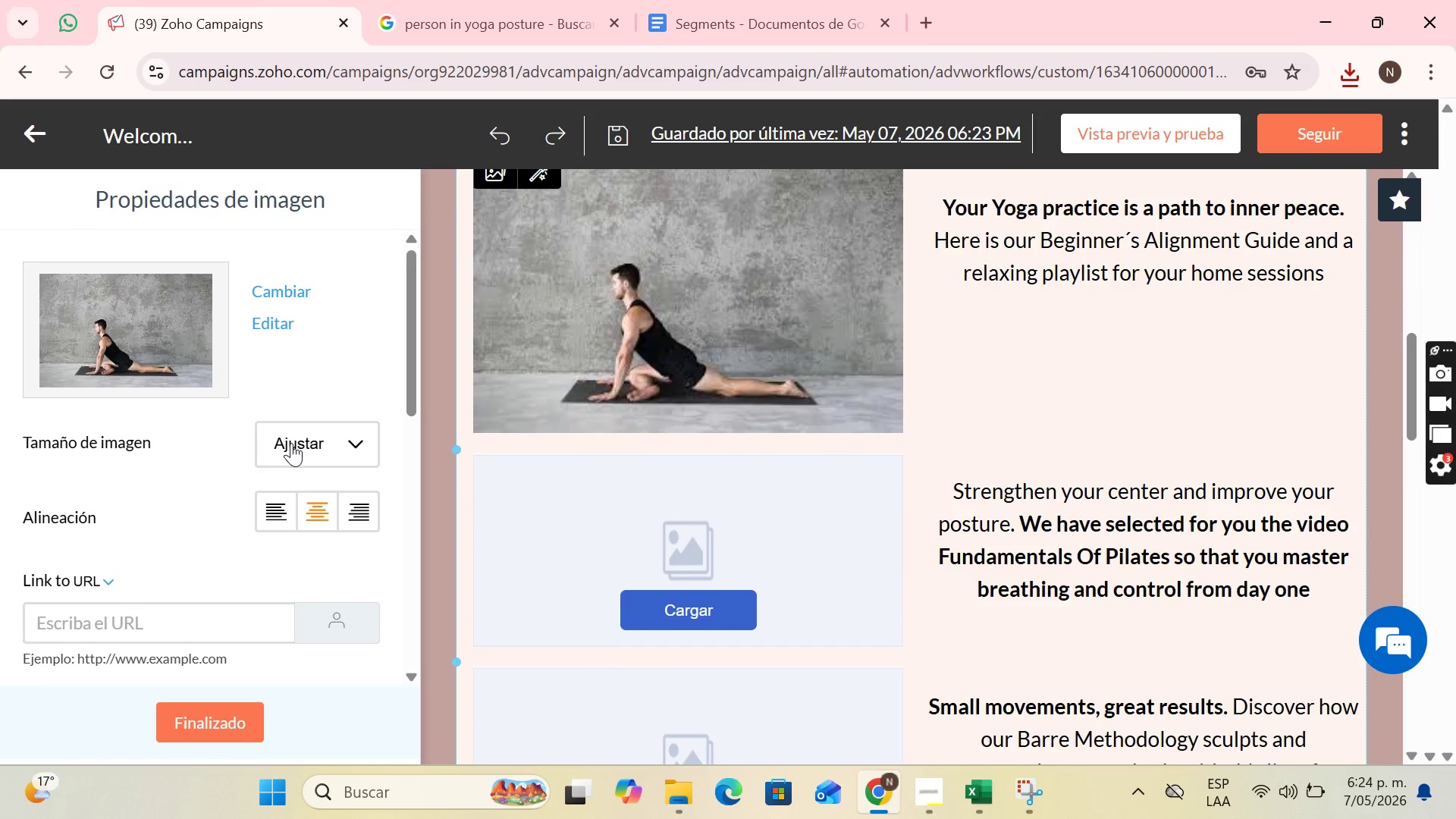 
left_click([291, 443])
 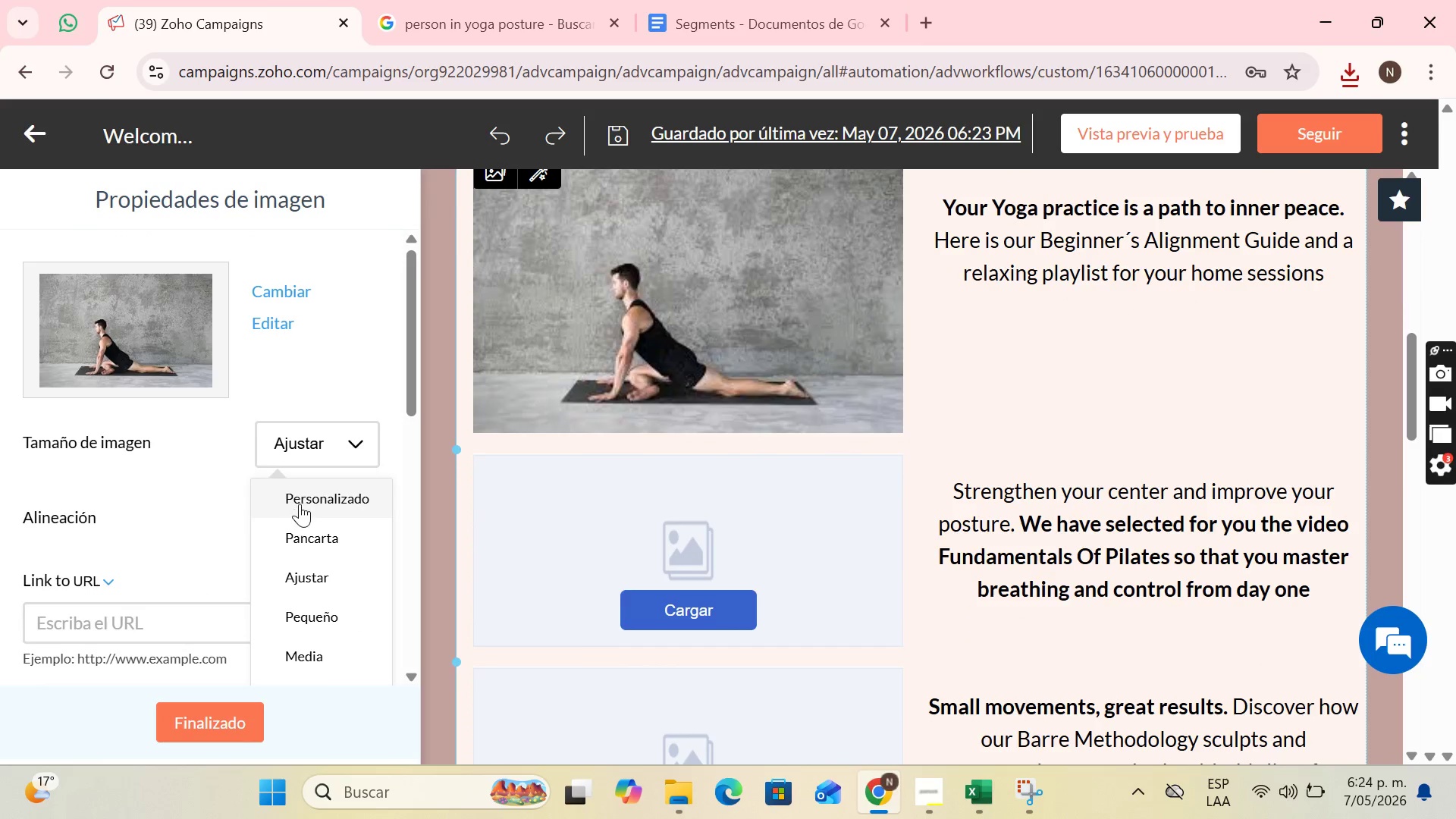 
left_click([300, 504])
 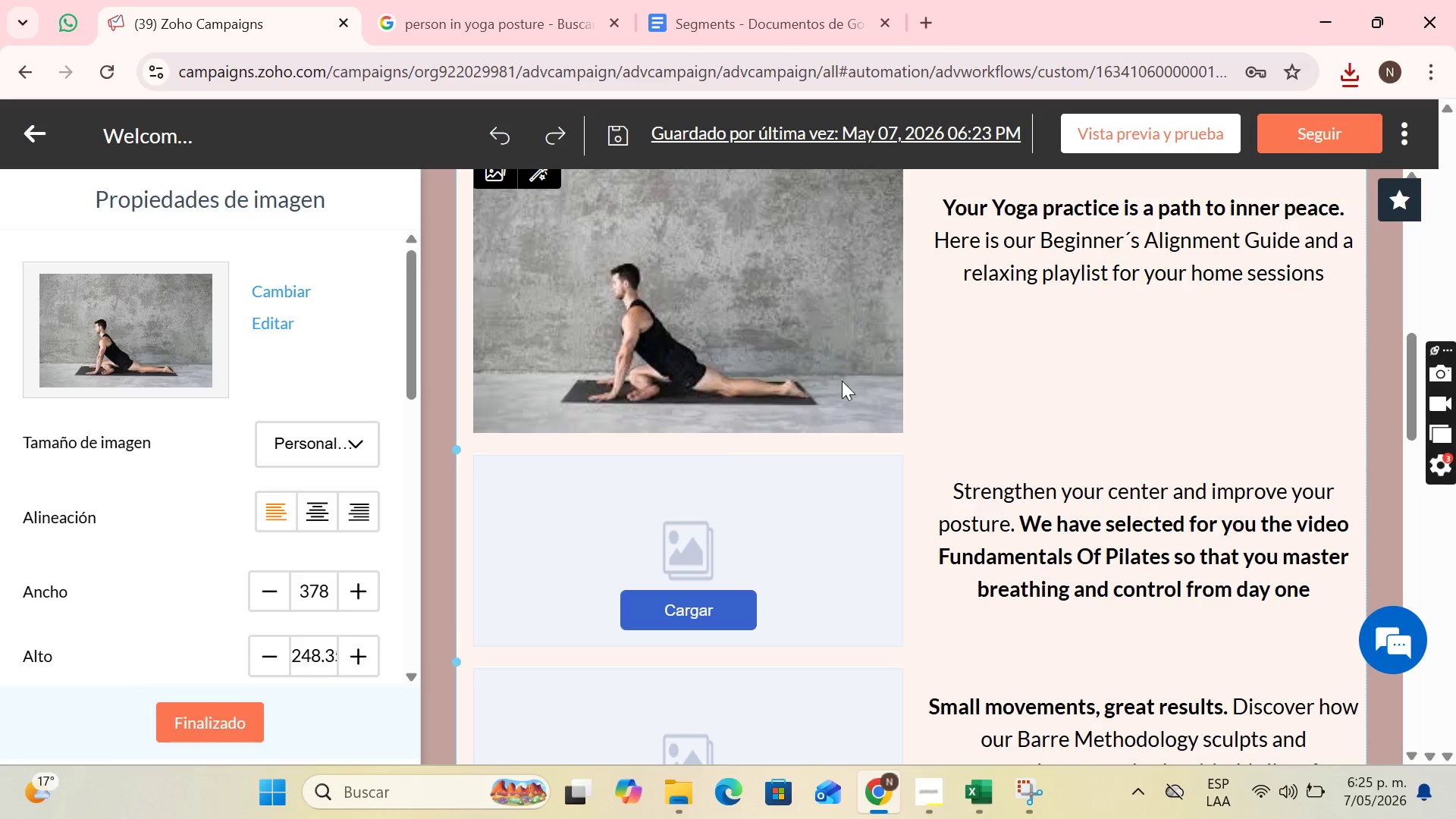 
left_click([356, 452])
 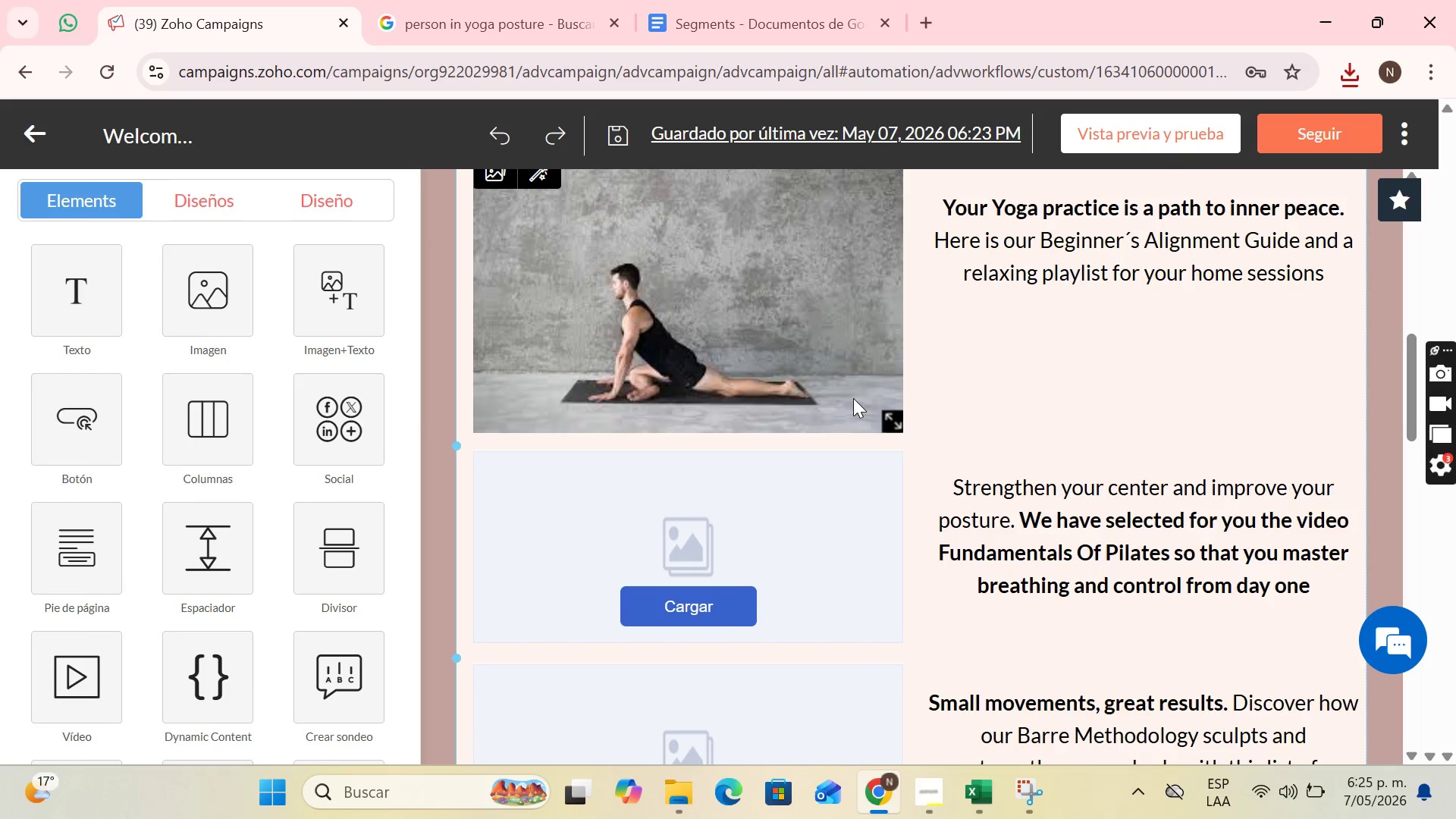 
left_click_drag(start_coordinate=[894, 423], to_coordinate=[794, 339])
 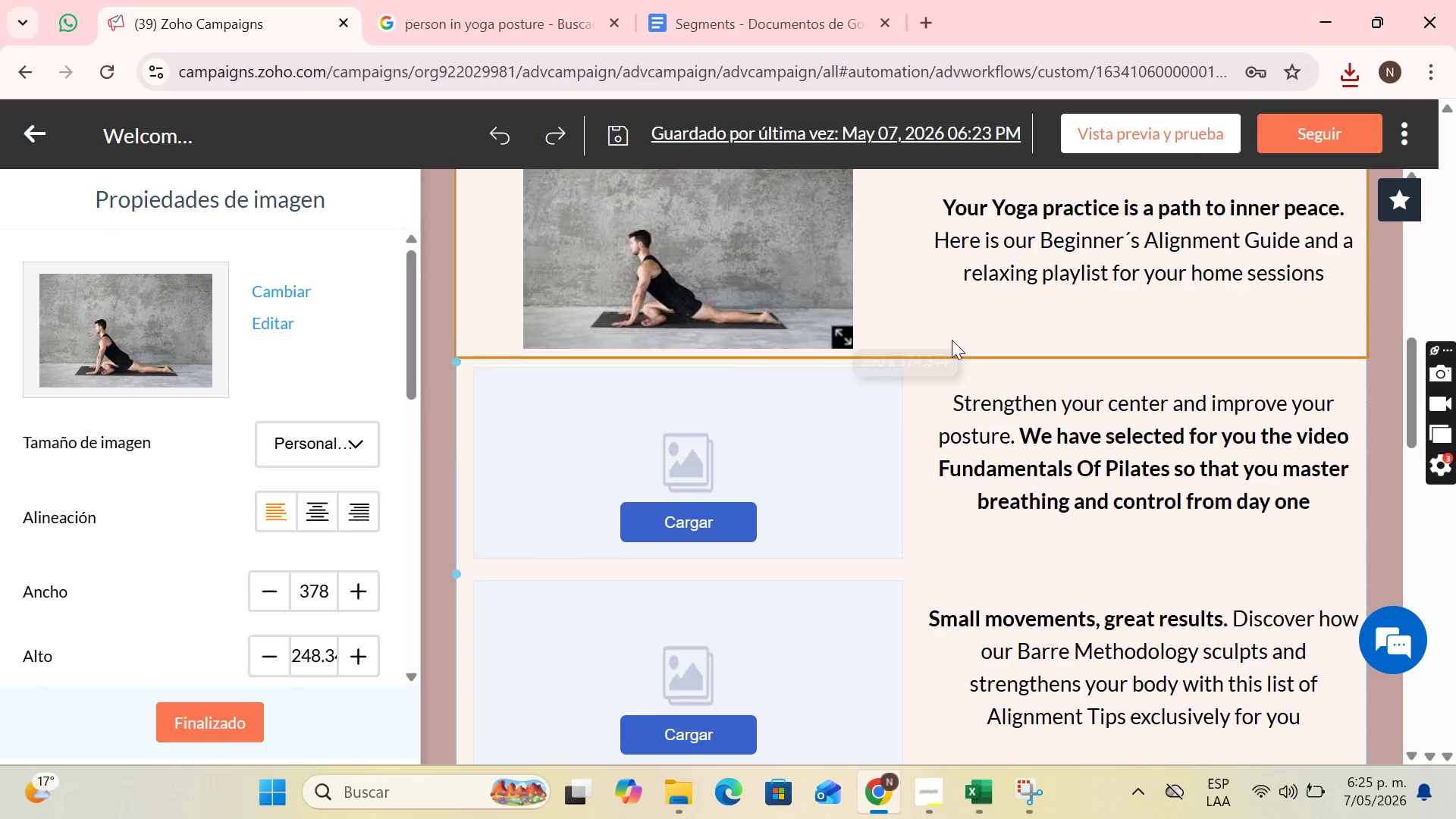 
scroll: coordinate [904, 372], scroll_direction: none, amount: 0.0
 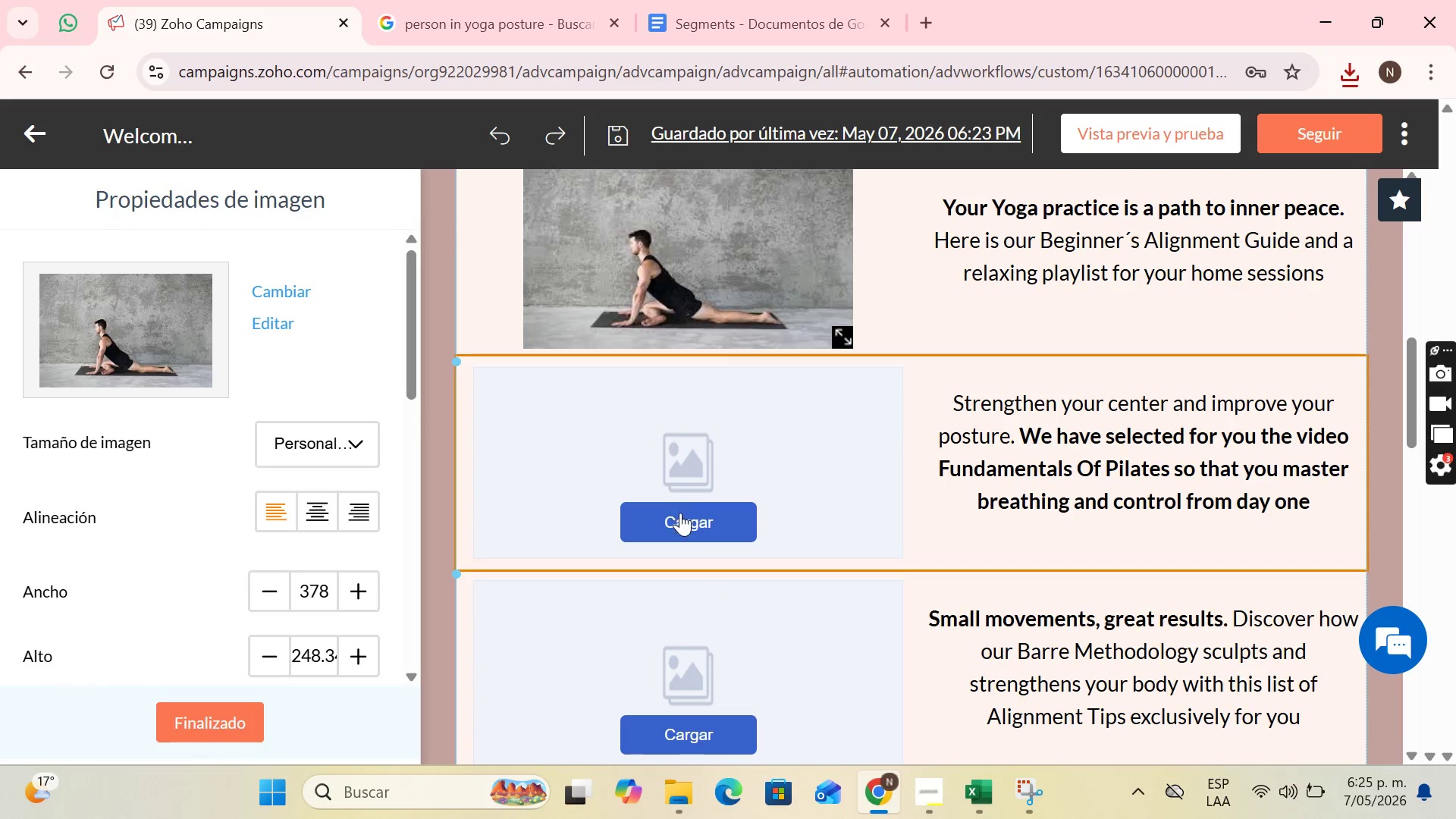 
left_click([678, 522])
 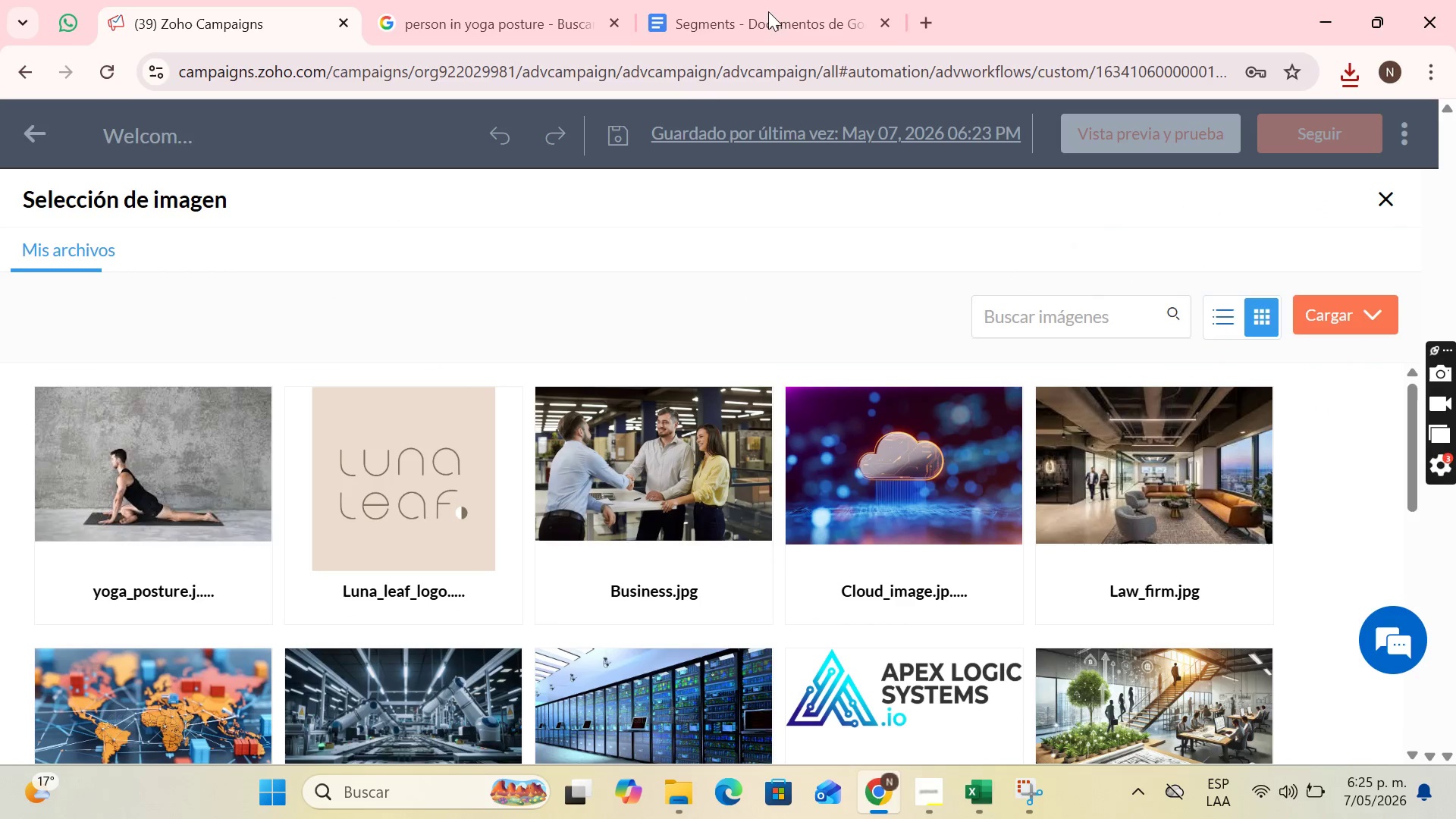 
left_click([554, 0])
 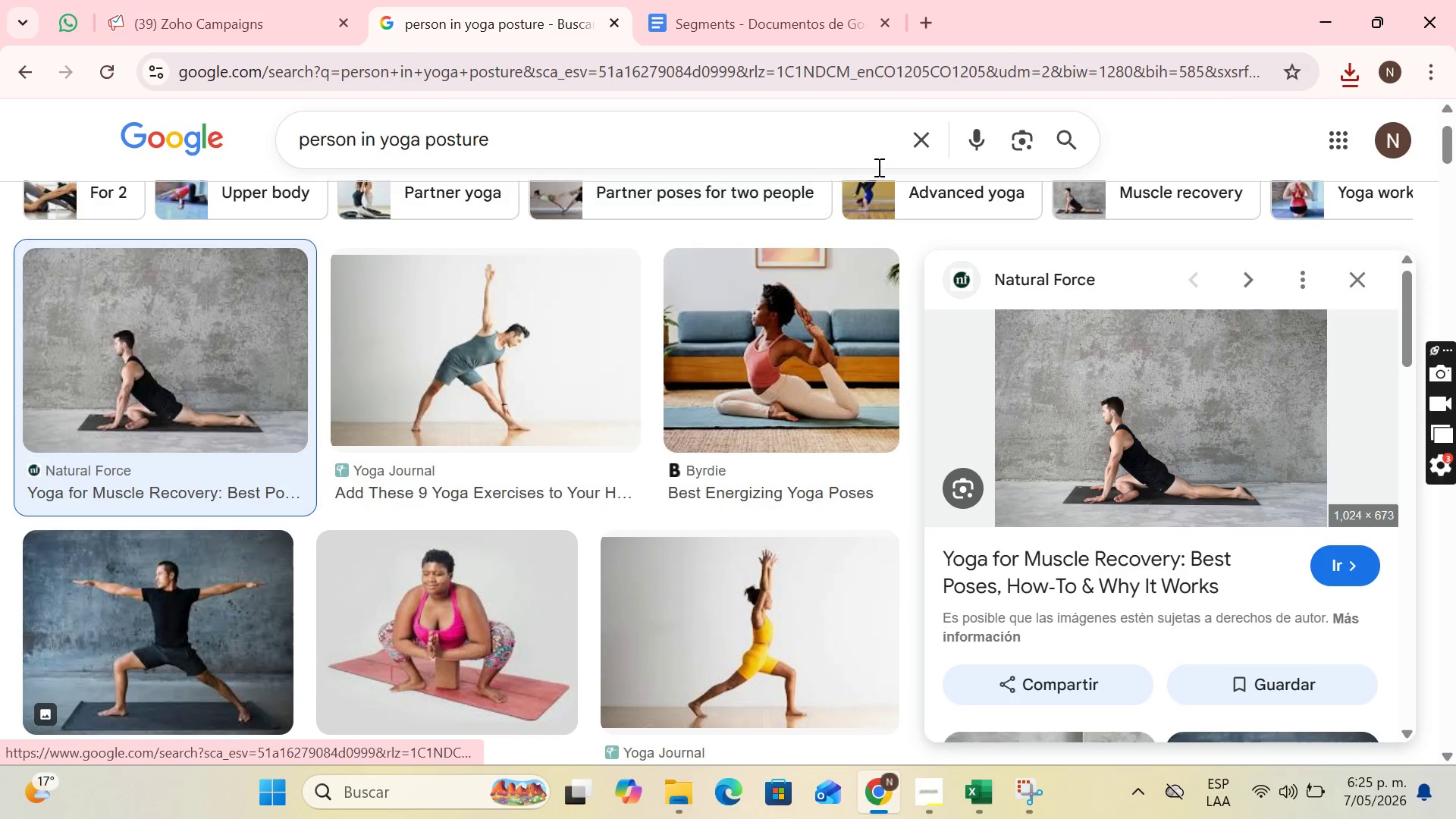 
left_click([923, 148])
 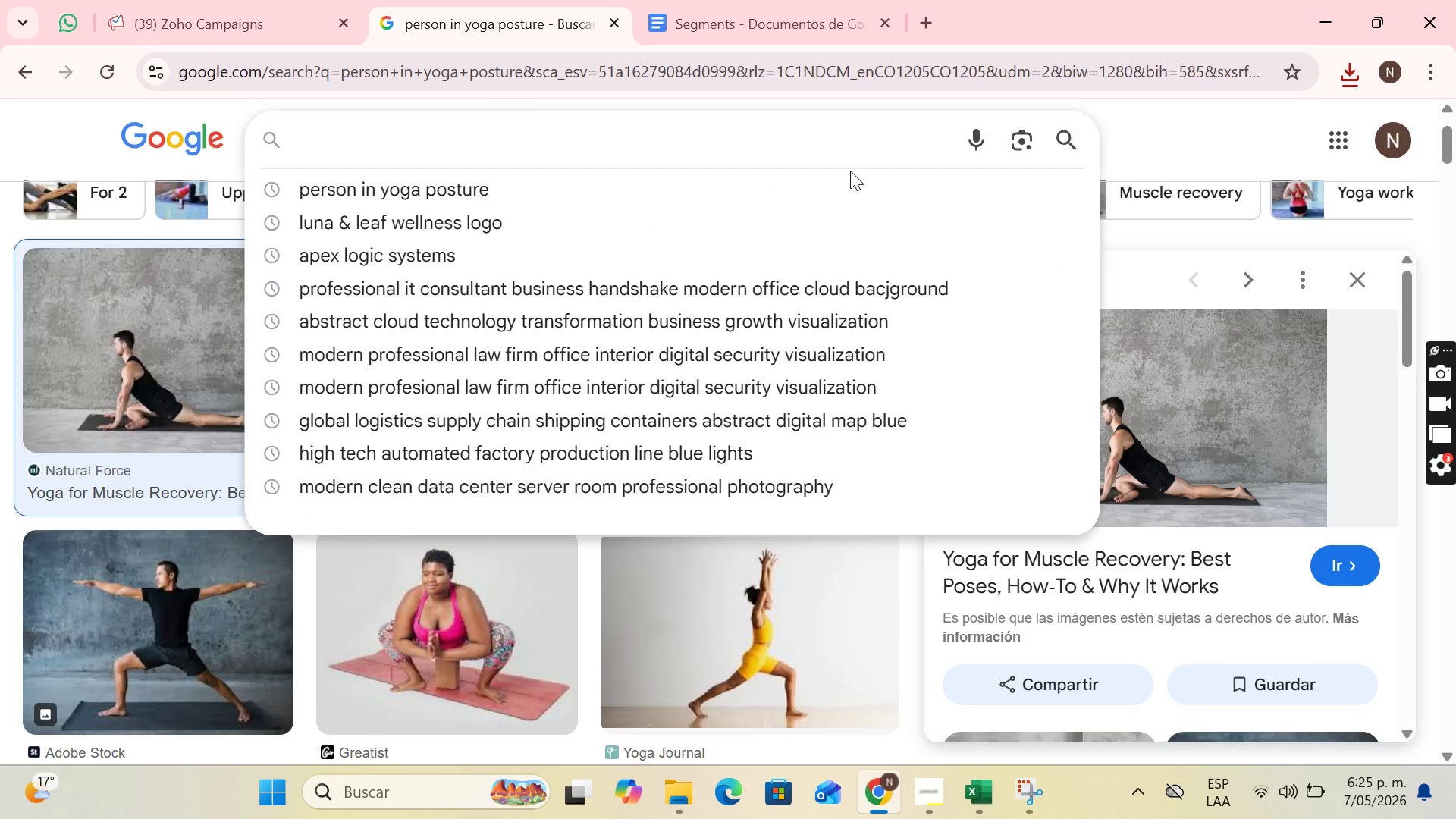 
wait(8.2)
 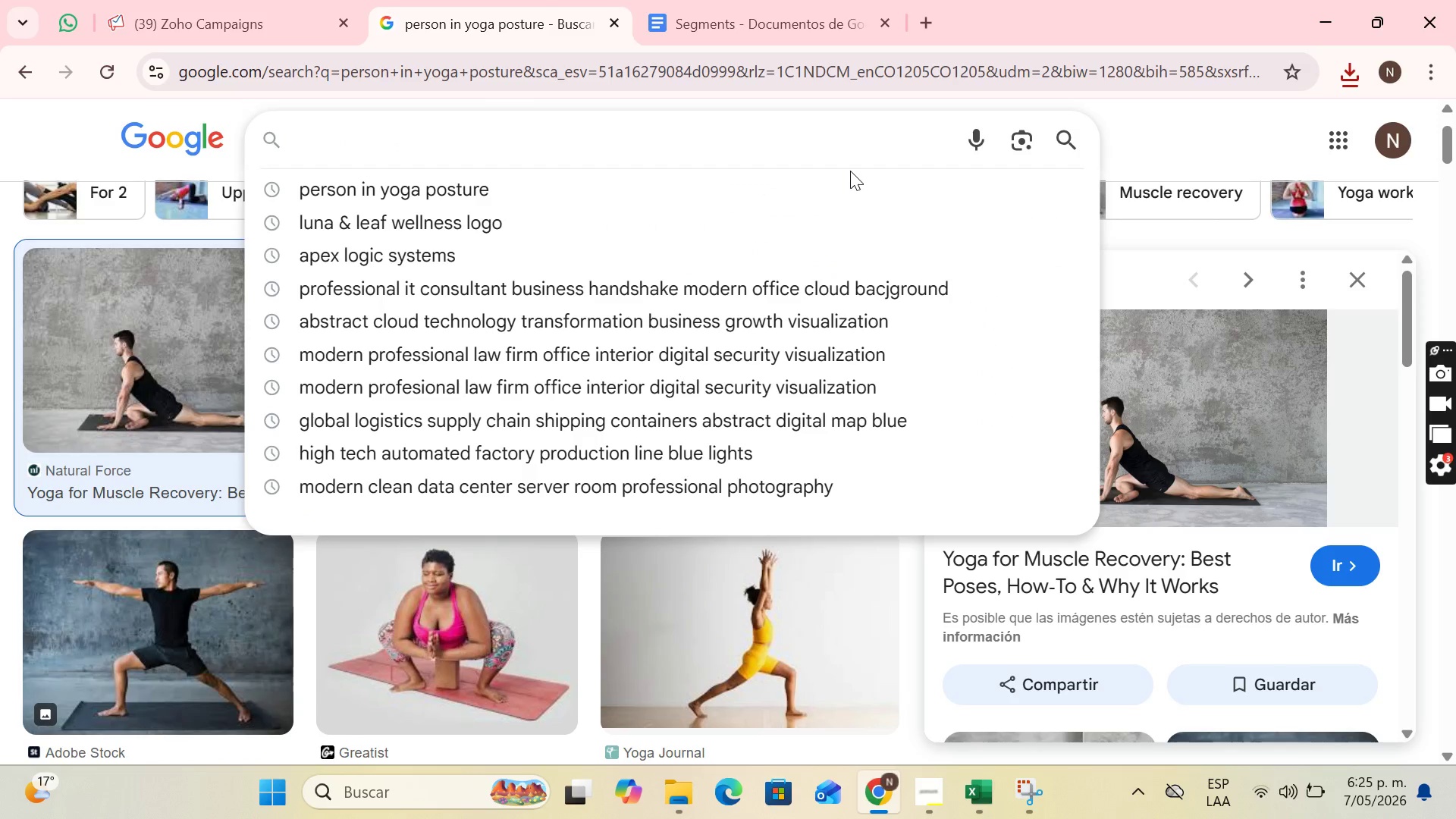 
type(peo)
key(Backspace)
key(Backspace)
type(erson doing )
 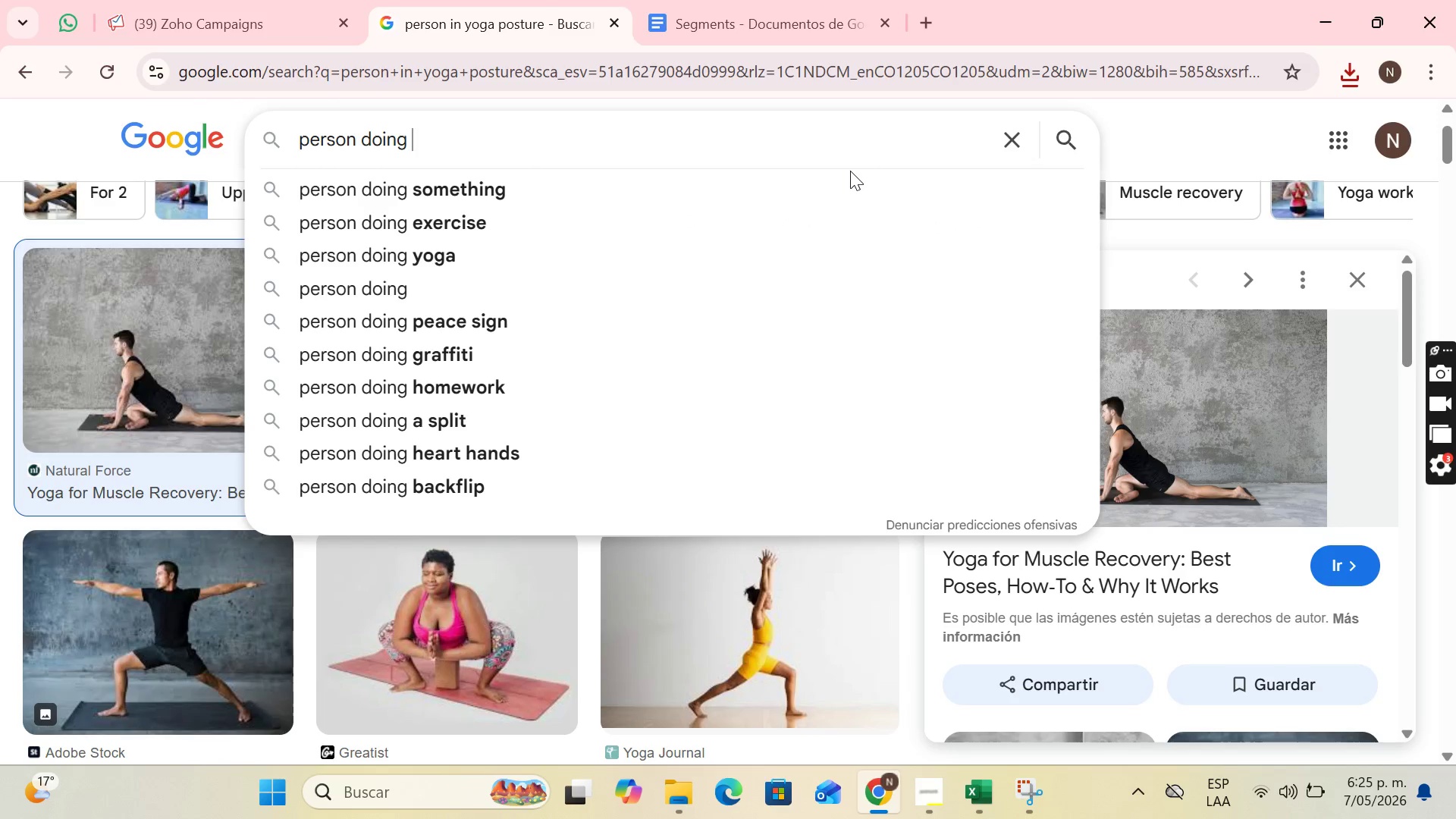 
type(core exercises in mat)
 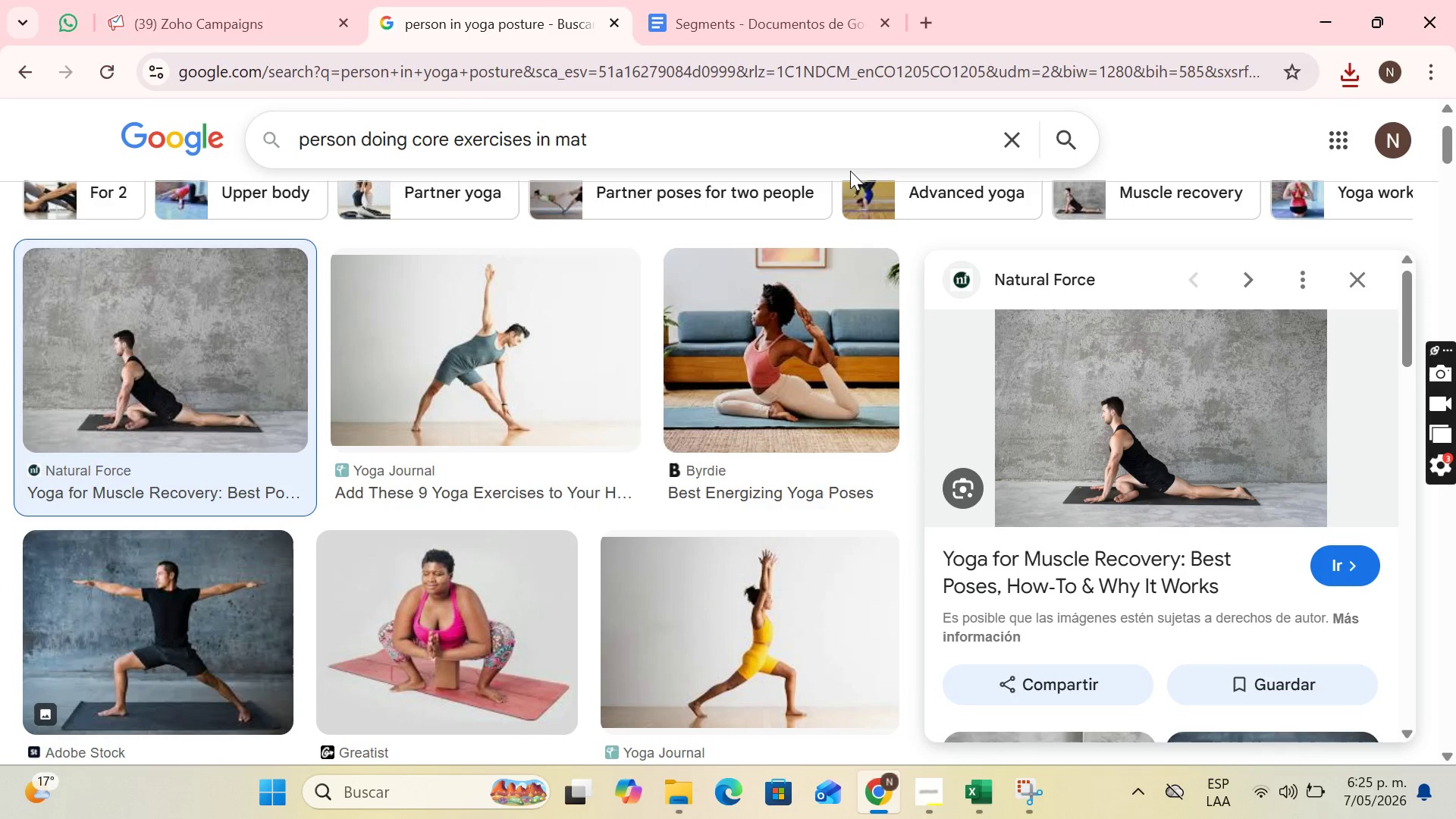 
key(Enter)
 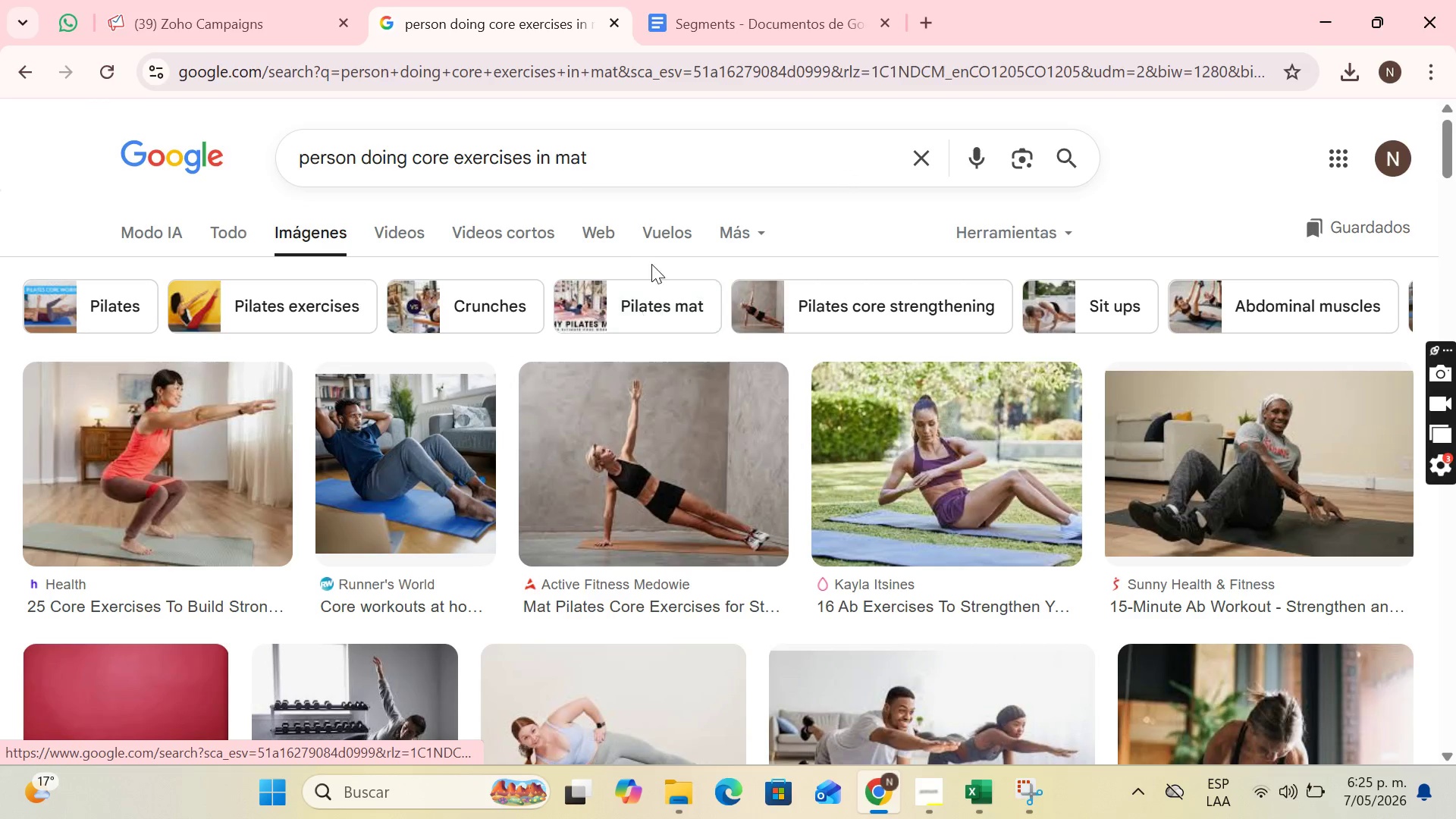 
wait(7.67)
 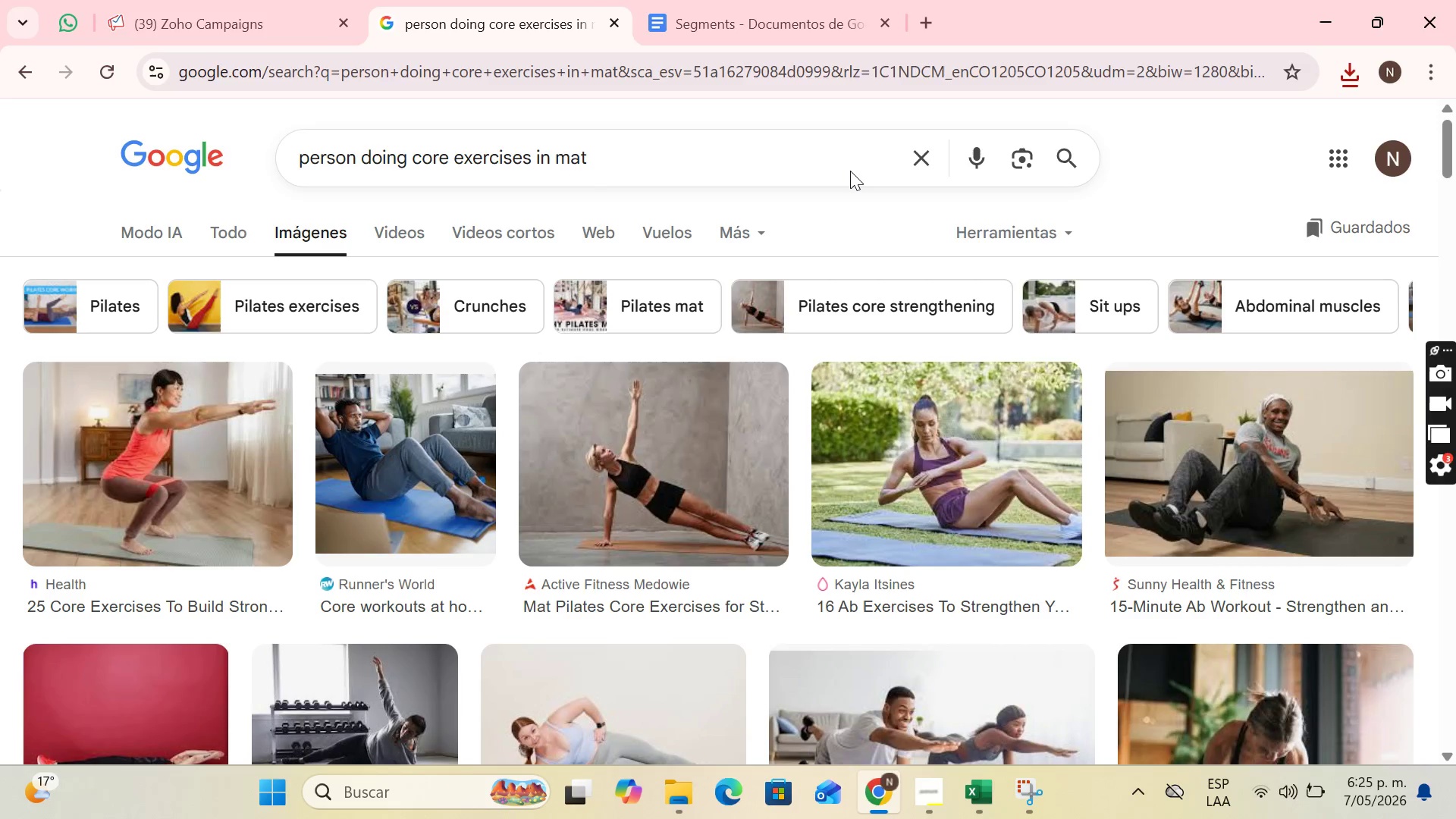 
scroll: coordinate [1019, 468], scroll_direction: down, amount: 1.0
 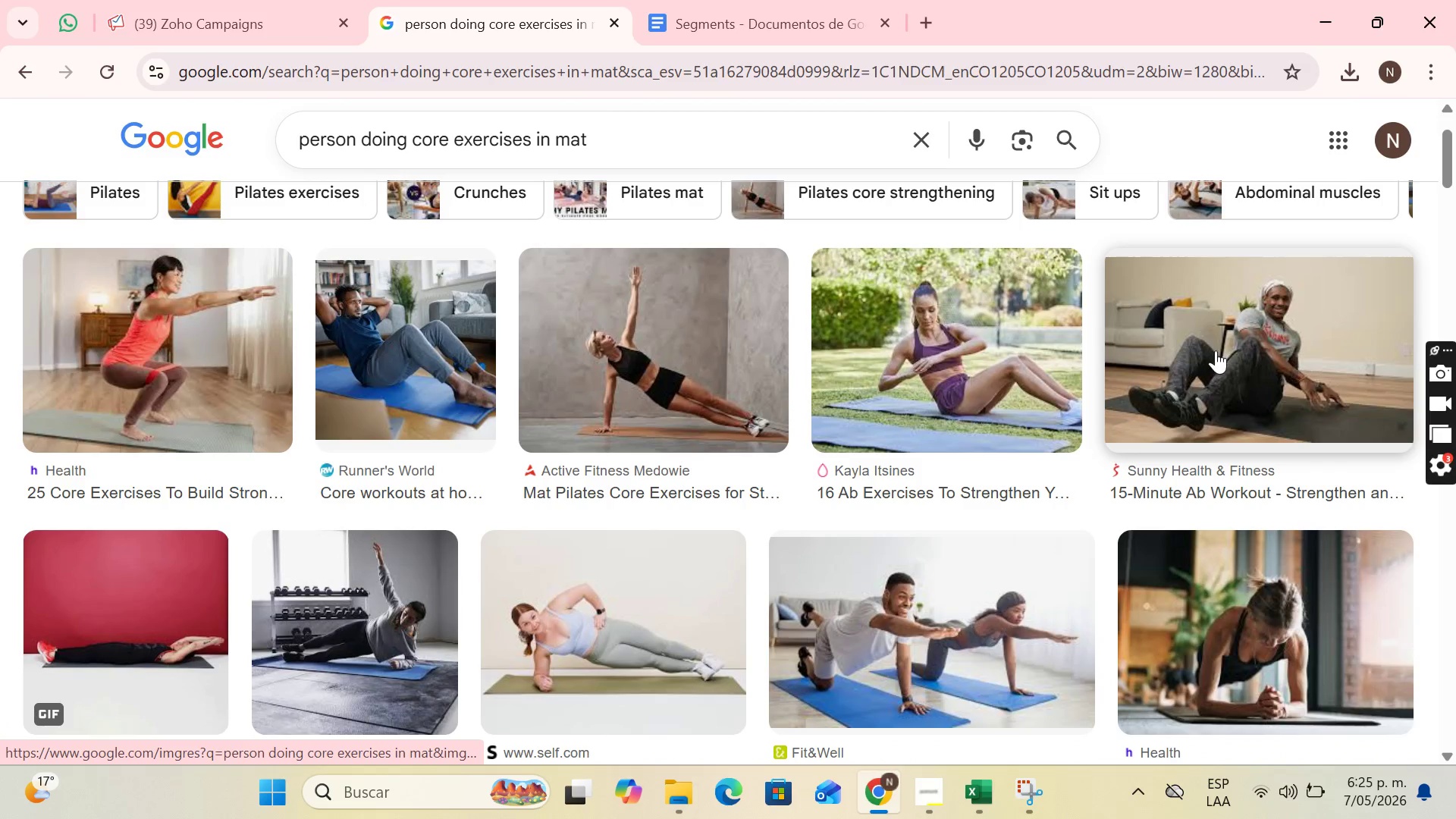 
left_click([1218, 348])
 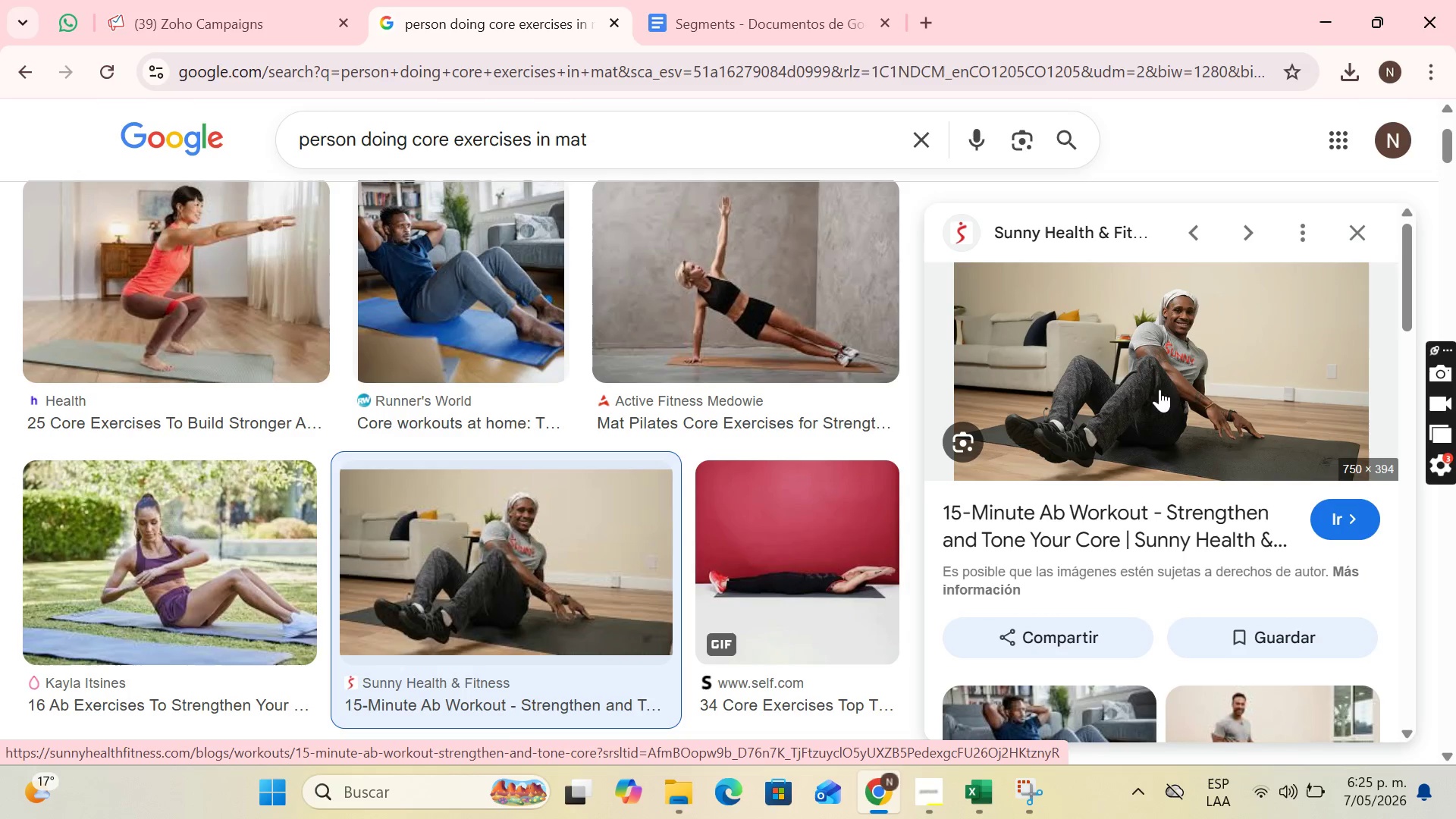 
scroll: coordinate [441, 478], scroll_direction: down, amount: 2.0
 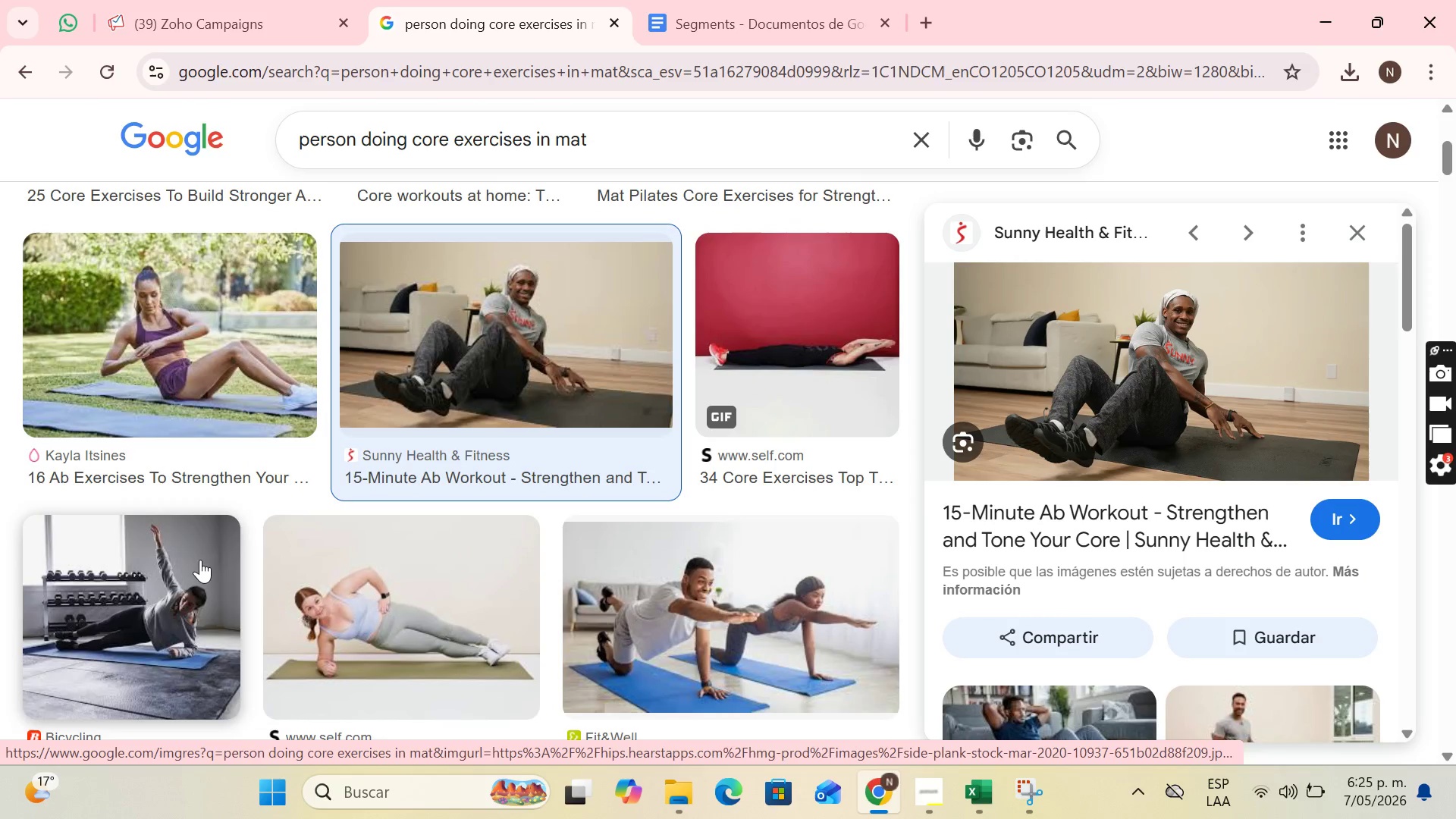 
left_click([193, 563])
 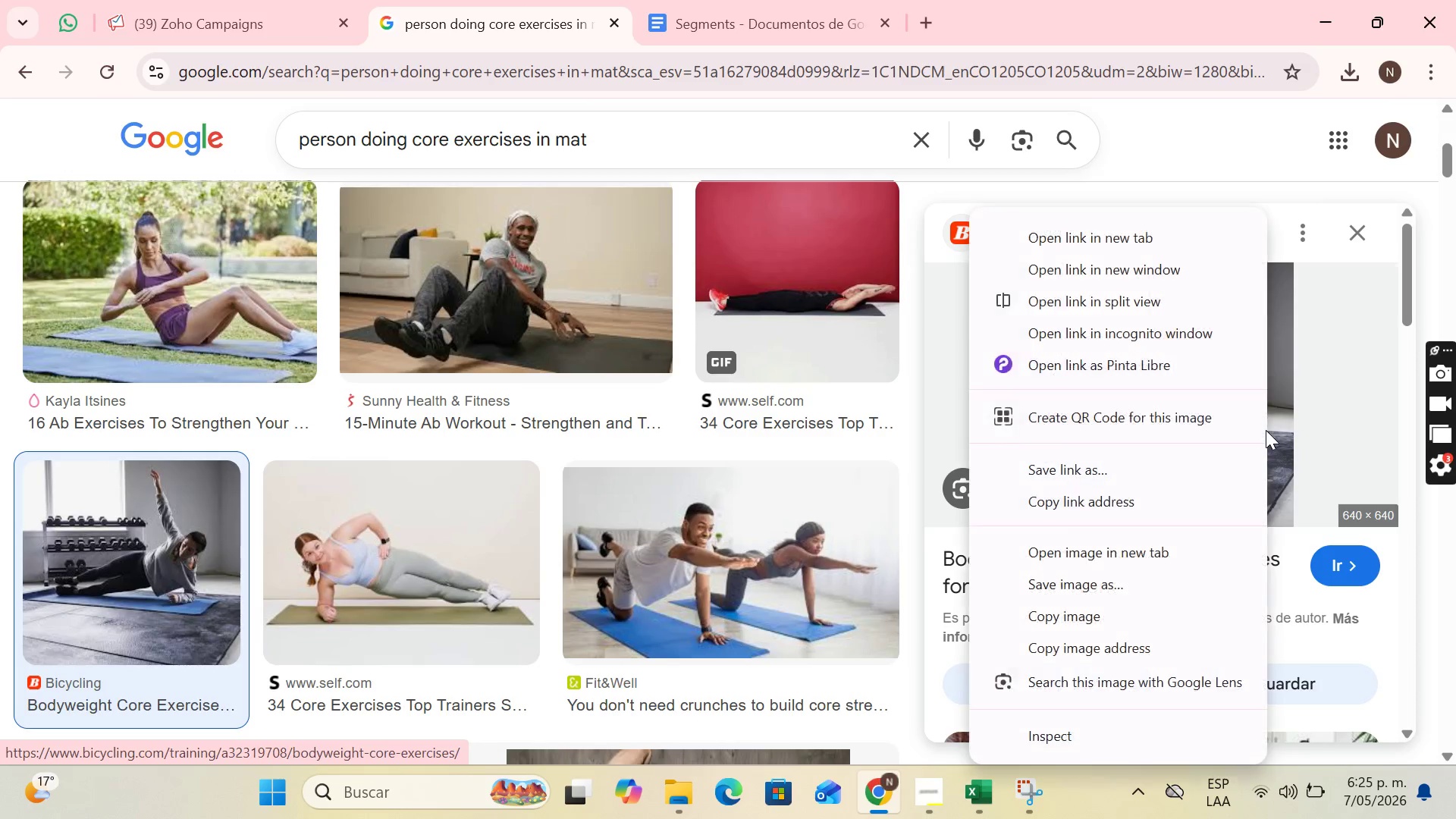 
left_click([1075, 586])
 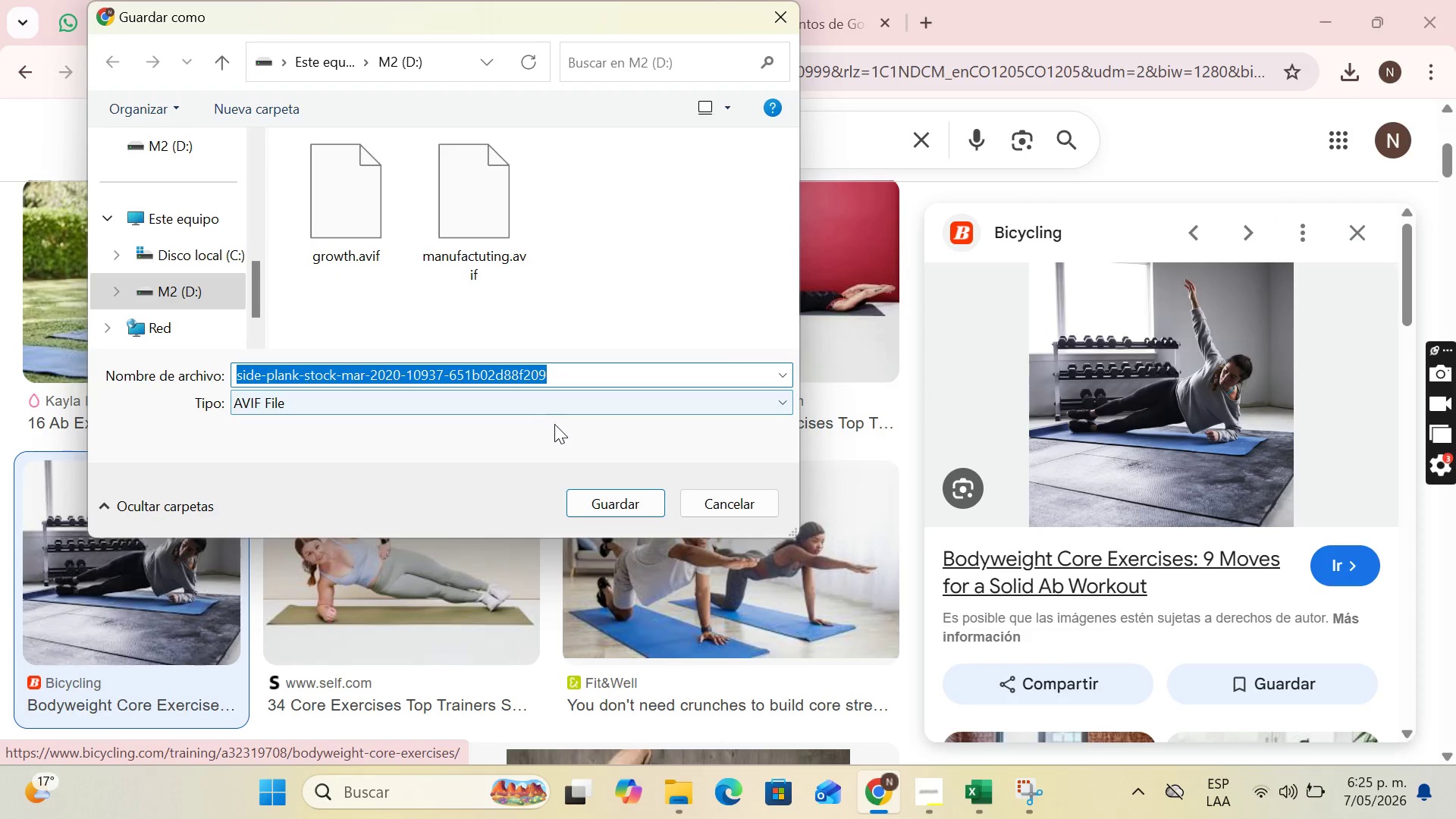 
key(Backspace)
type(Core exercise)
 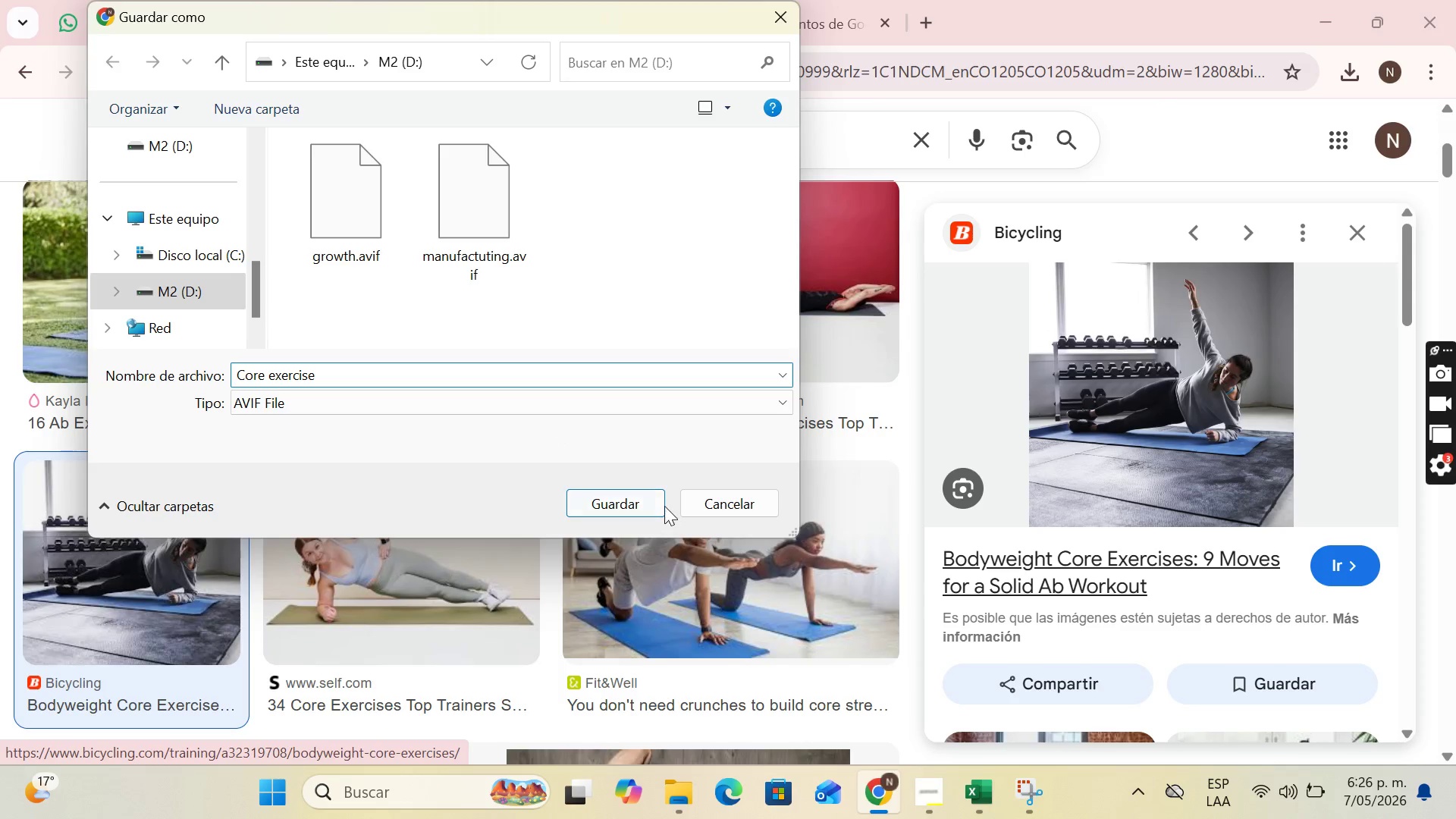 
left_click([651, 498])
 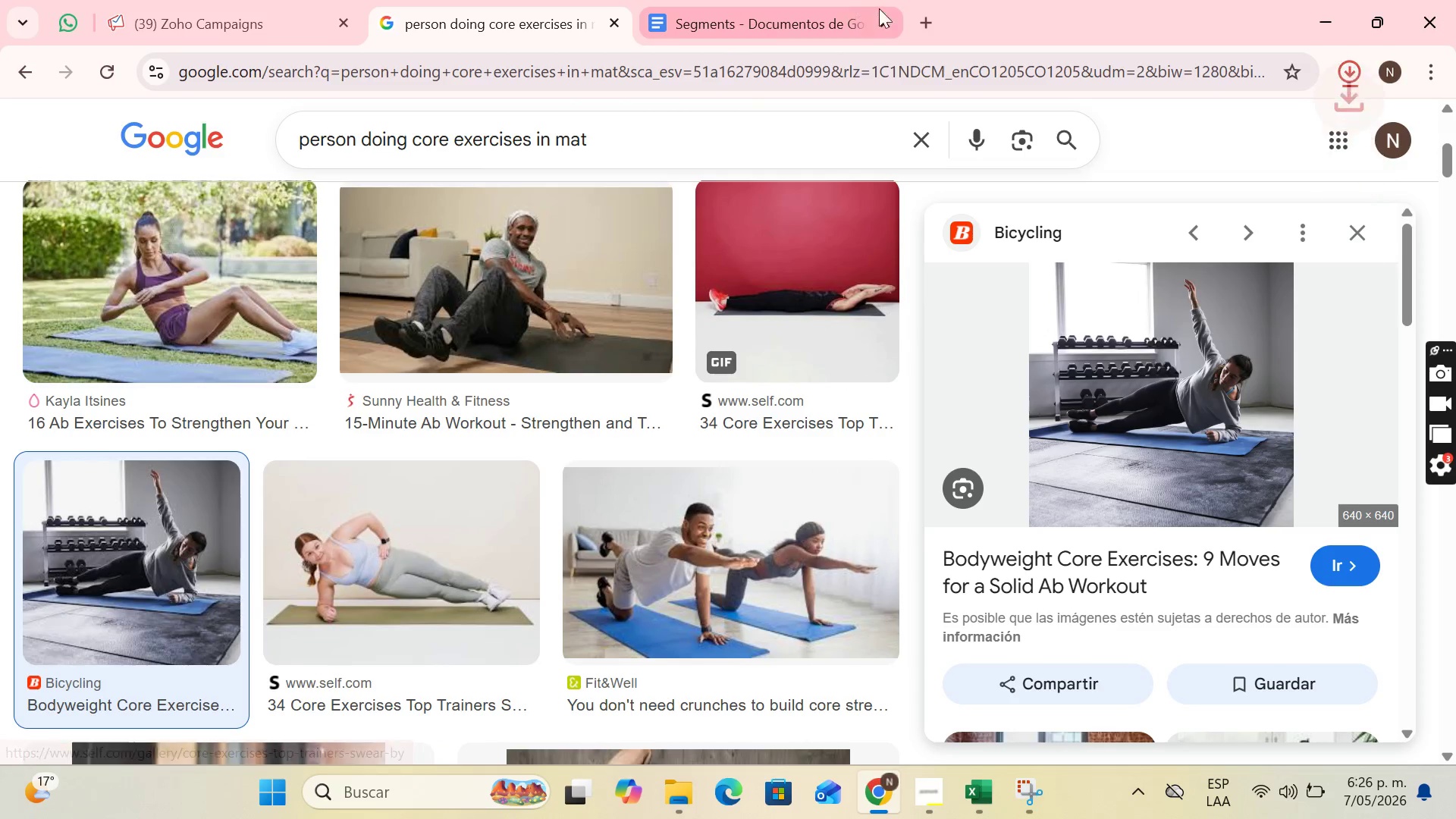 
left_click([934, 18])
 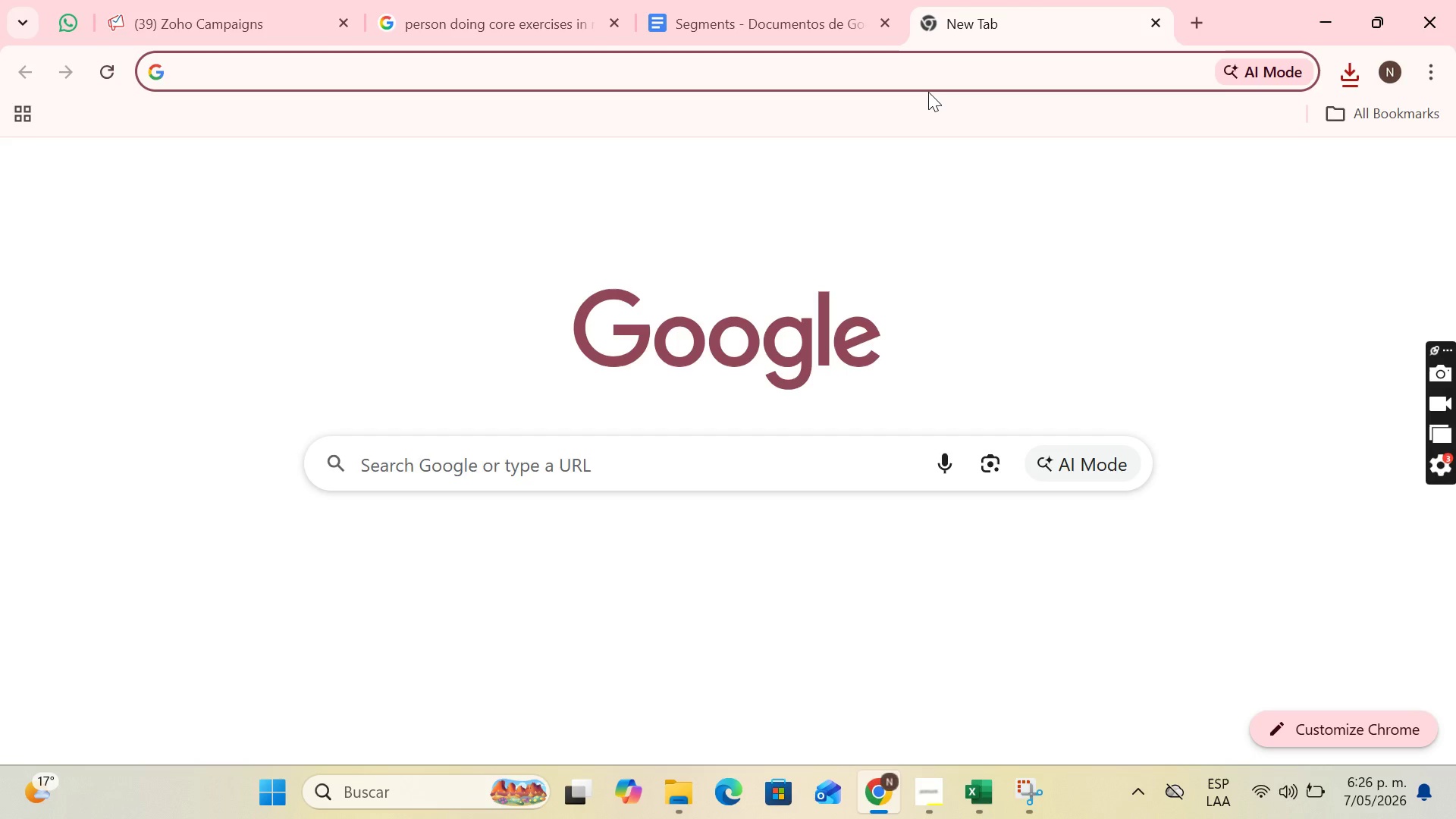 
type(avif)
 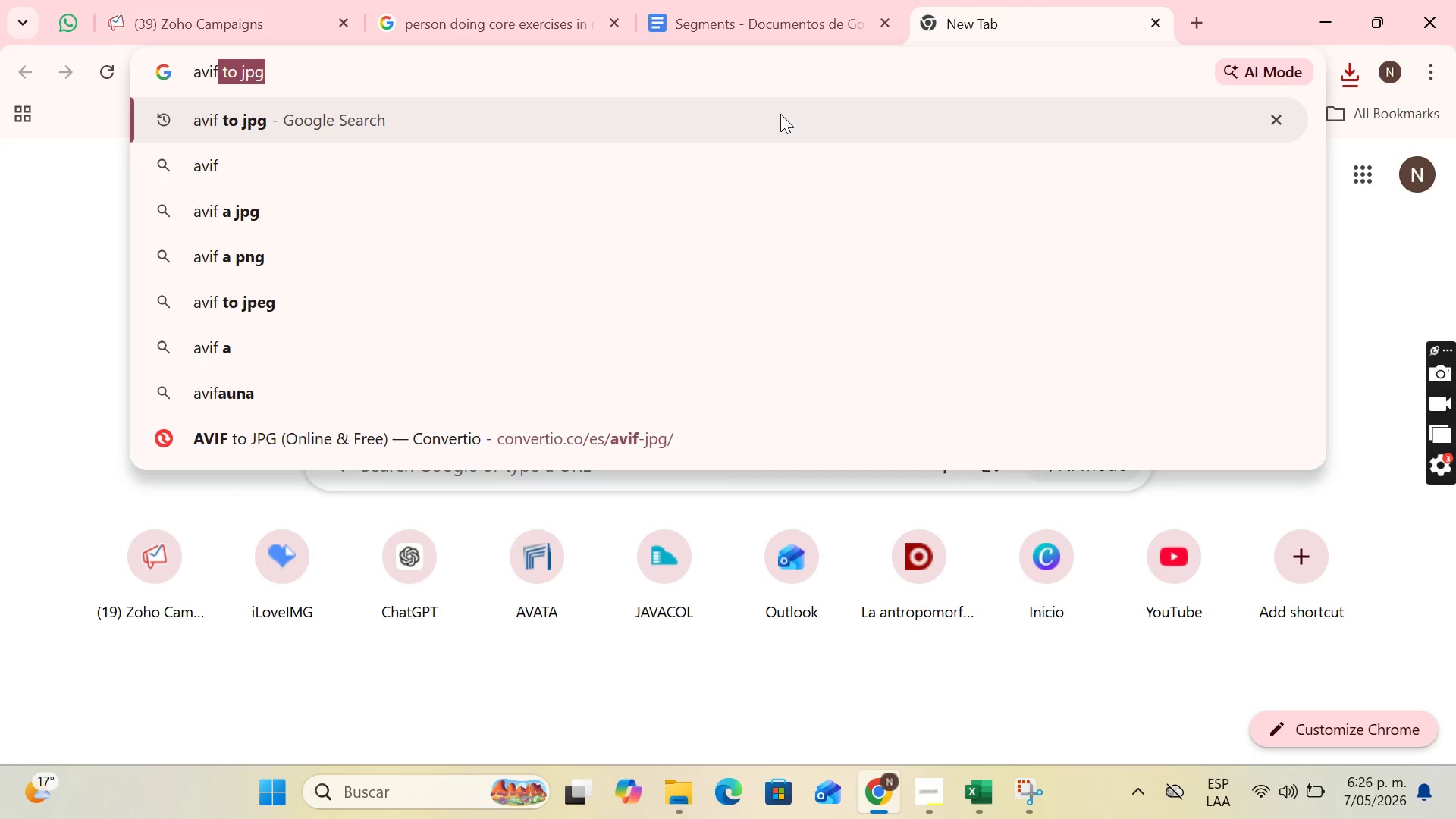 
left_click([780, 114])
 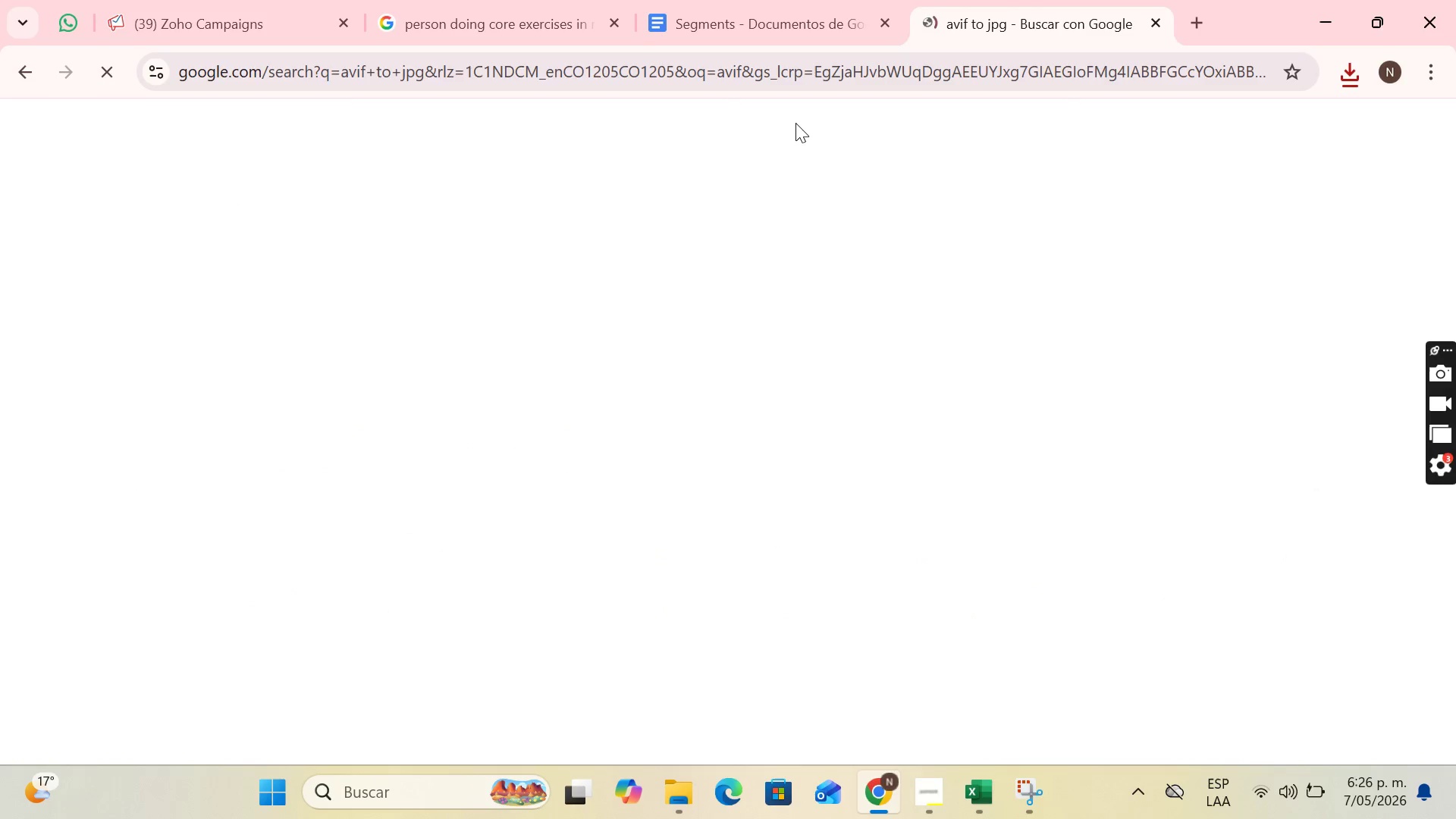 
key(Enter)
 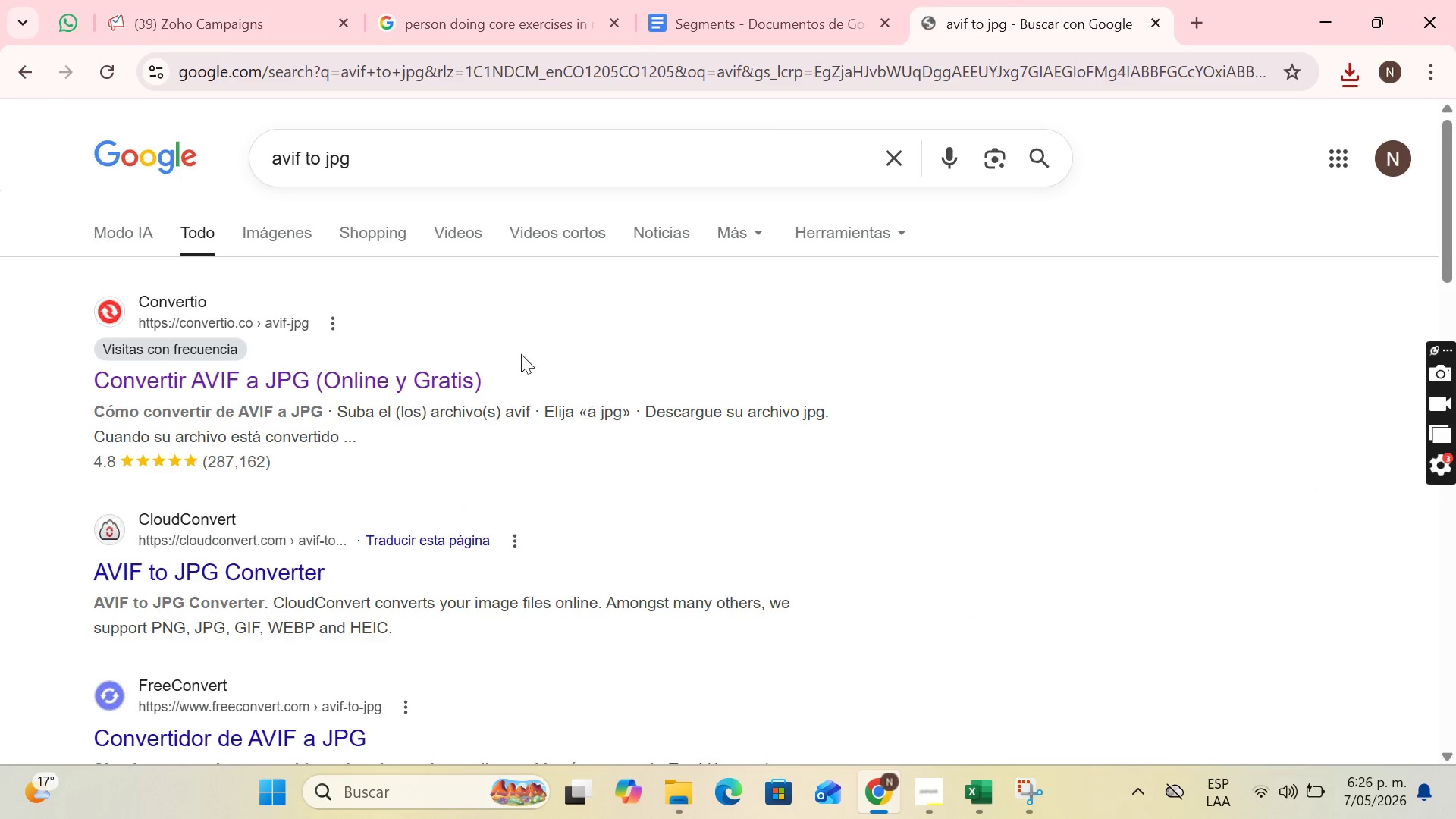 
left_click([410, 384])
 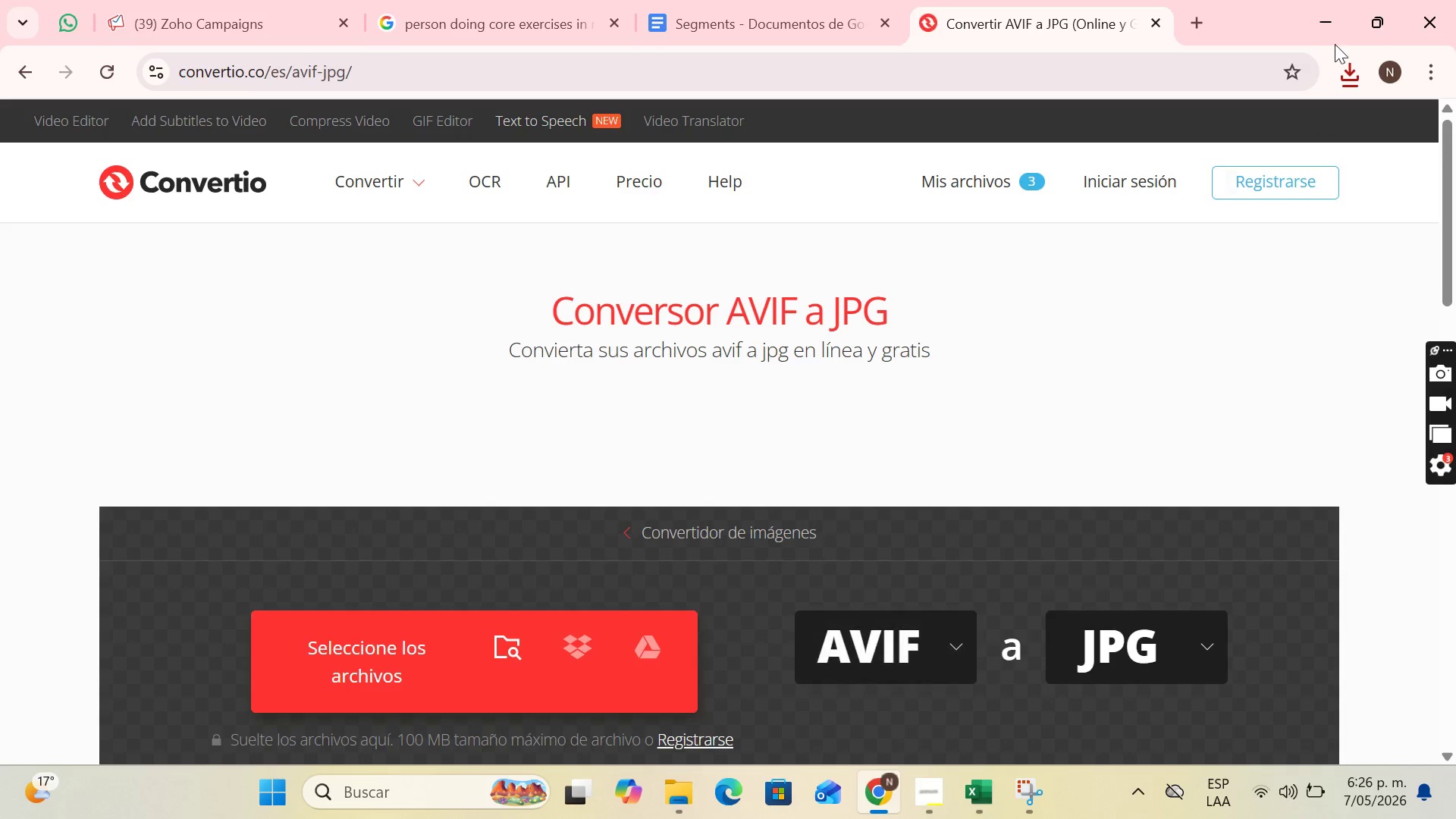 
left_click([1352, 69])
 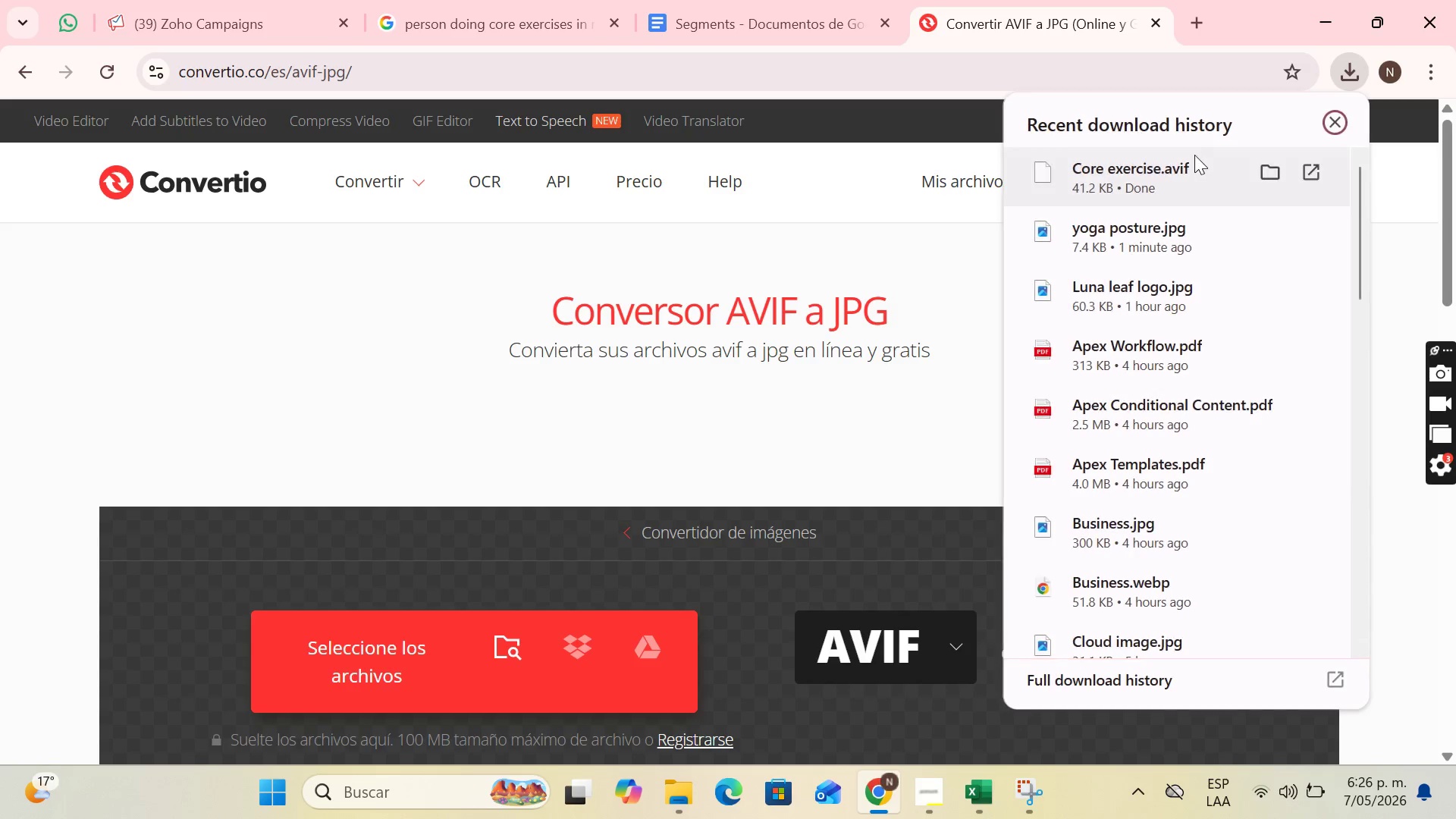 
left_click_drag(start_coordinate=[1175, 165], to_coordinate=[776, 476])
 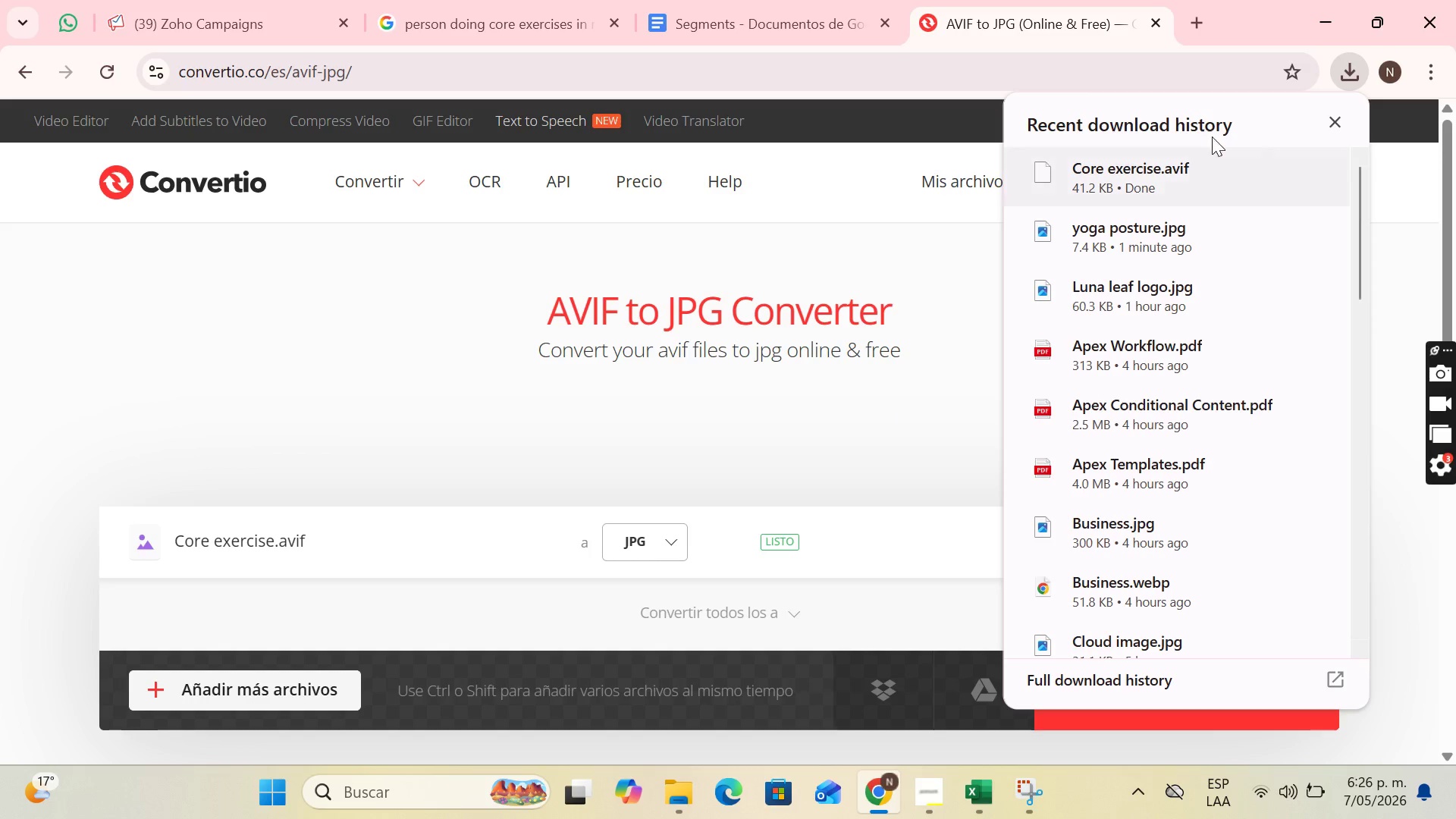 
left_click([1334, 118])
 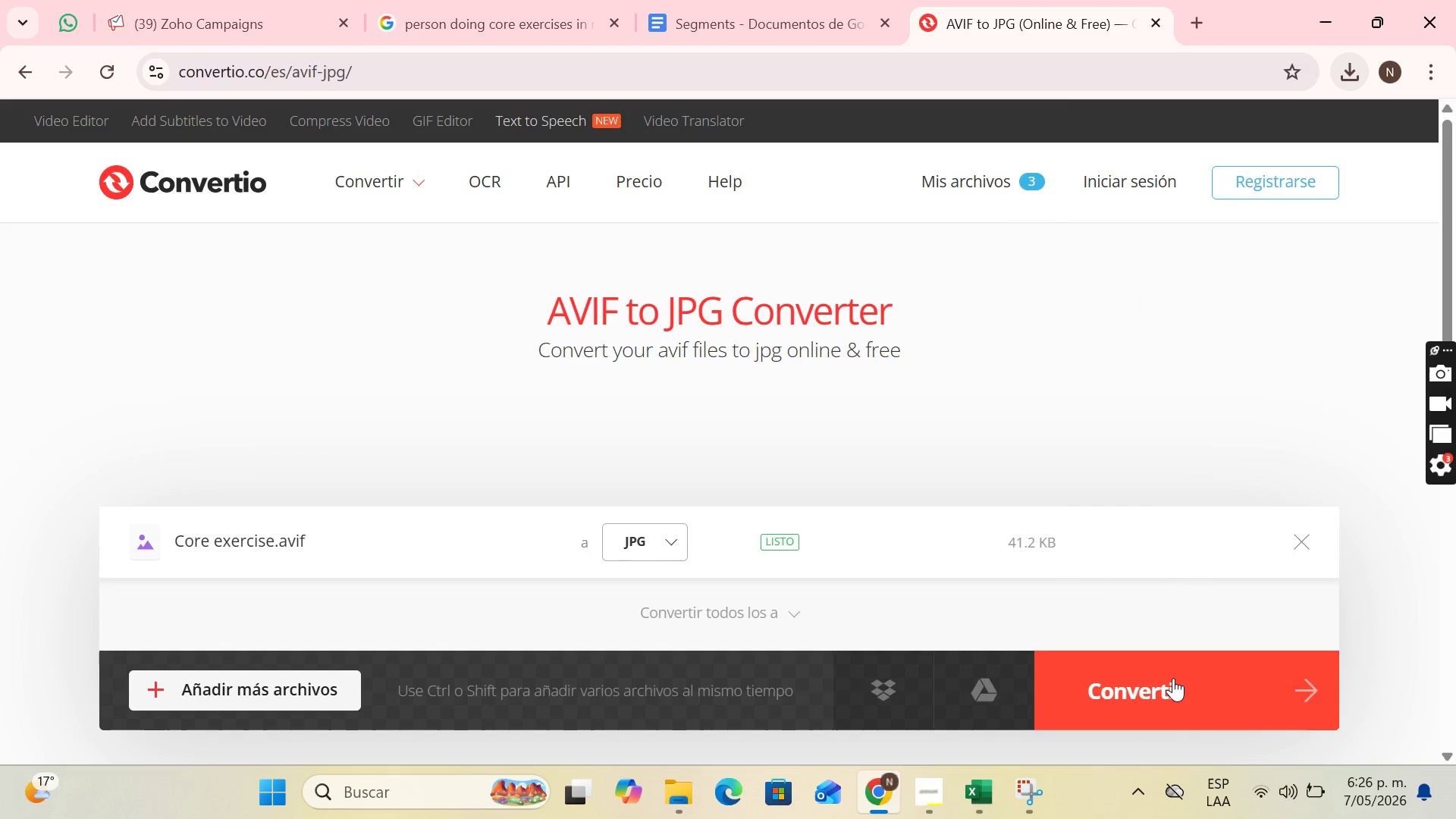 
left_click([1173, 678])
 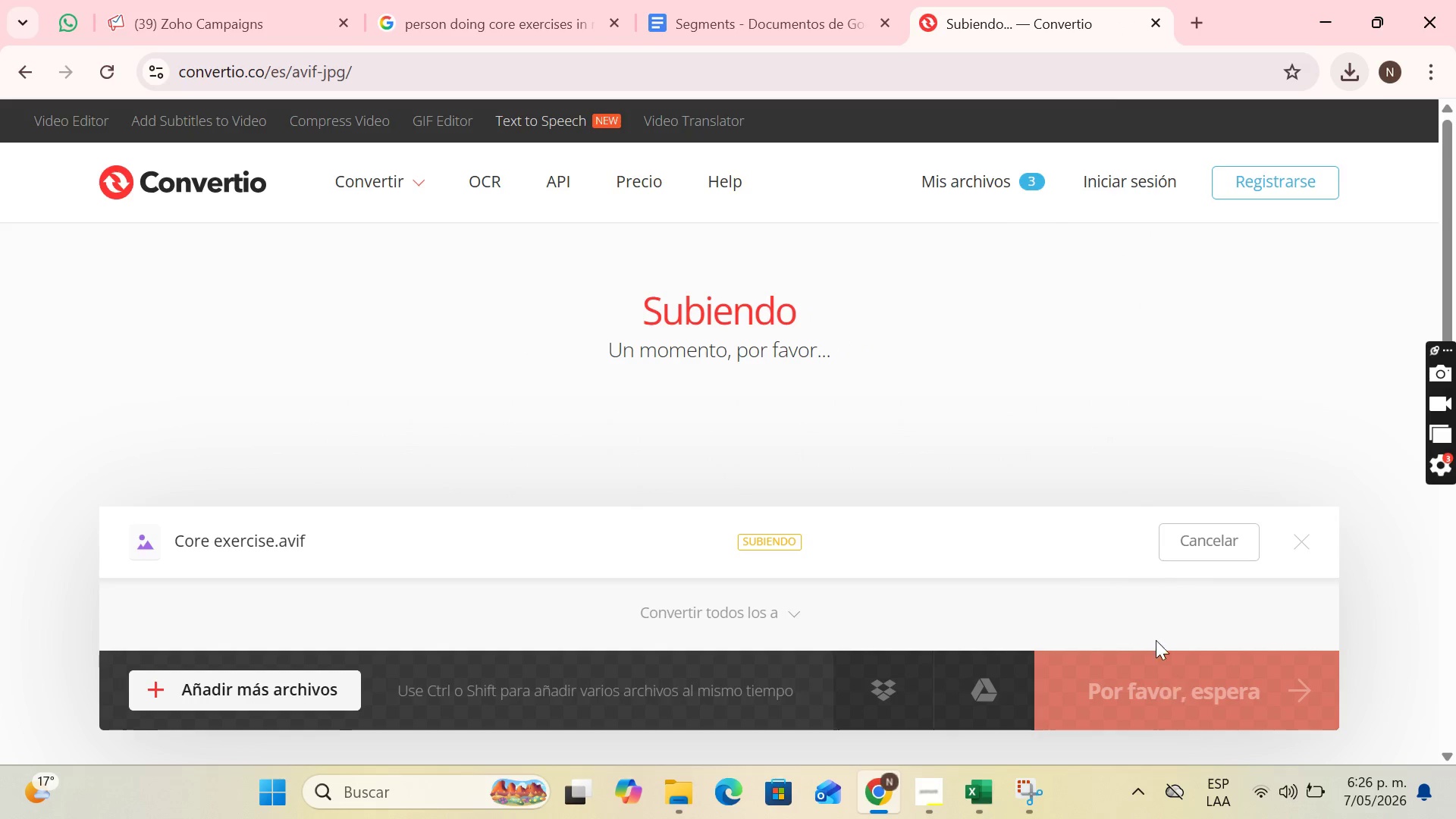 
mouse_move([1122, 462])
 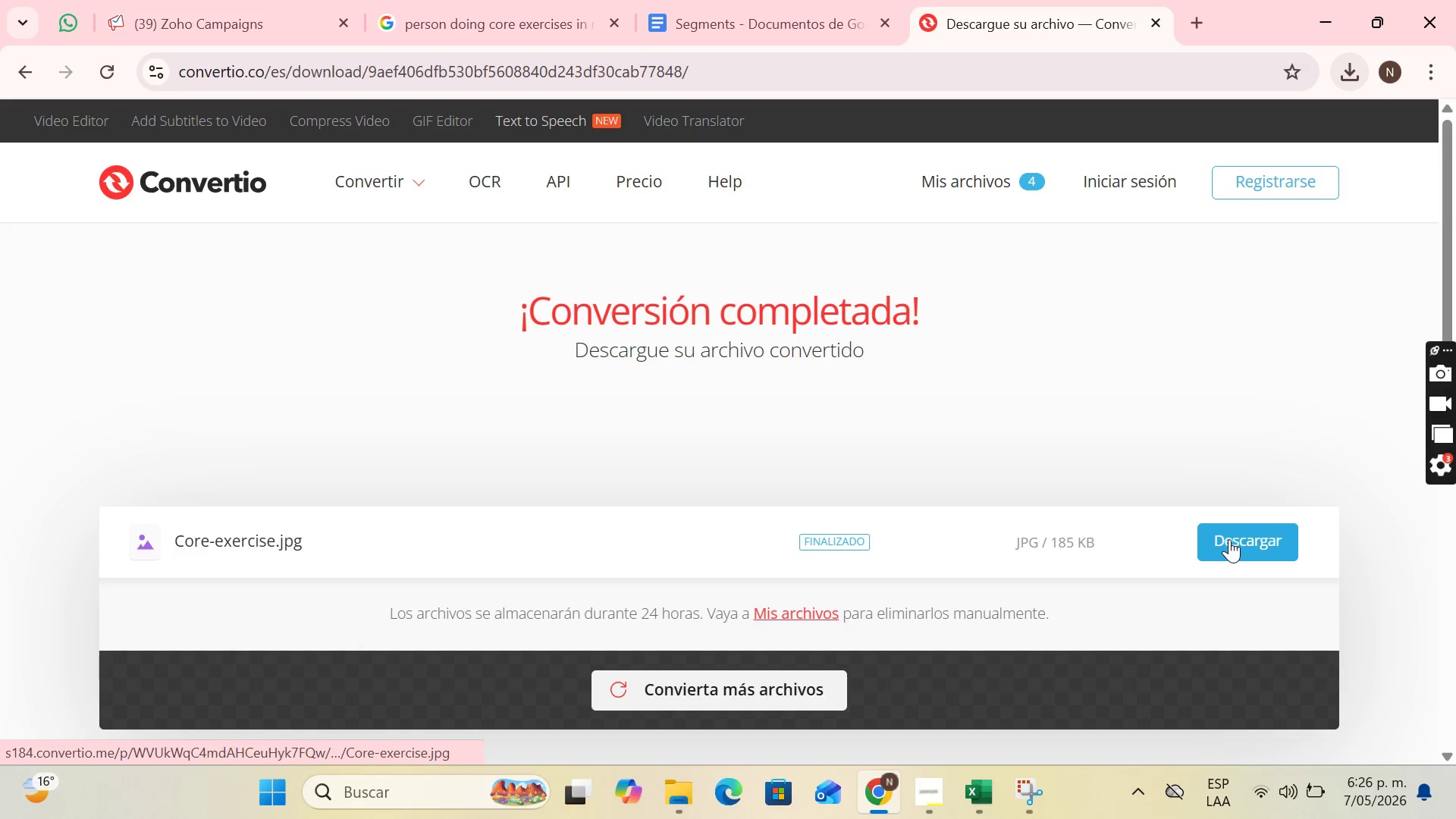 
left_click([1229, 539])
 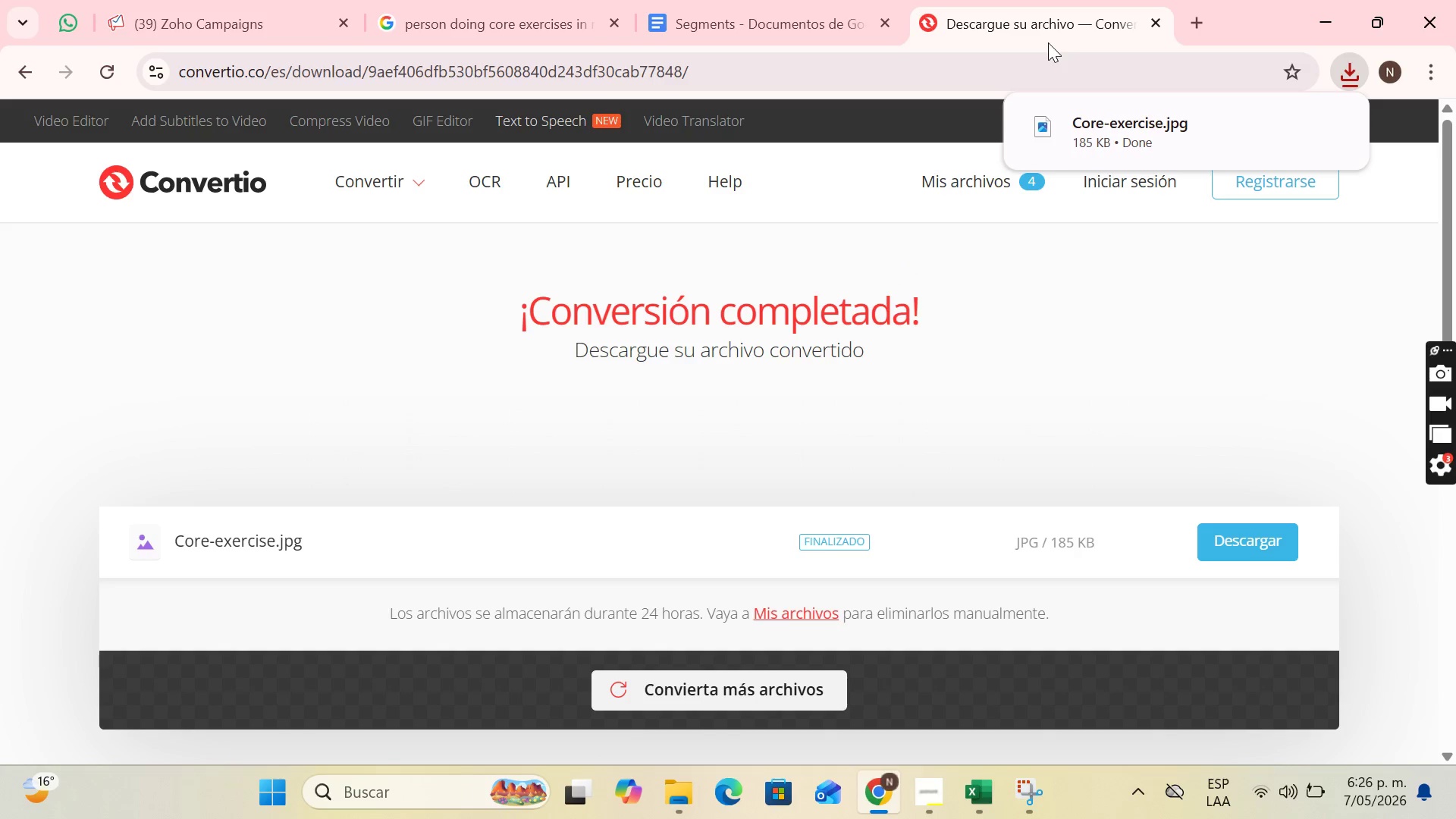 
left_click([759, 0])
 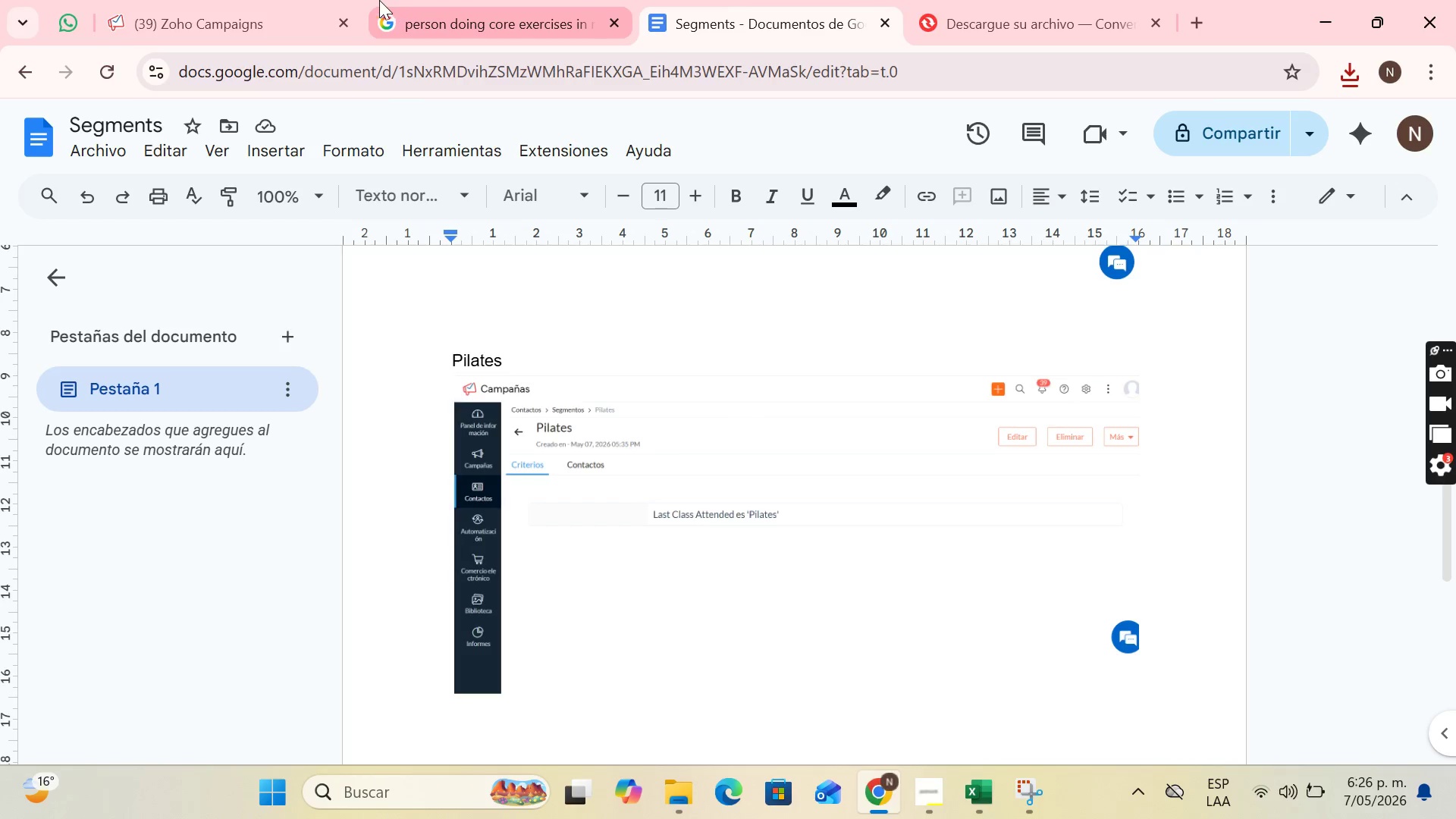 
left_click([192, 0])
 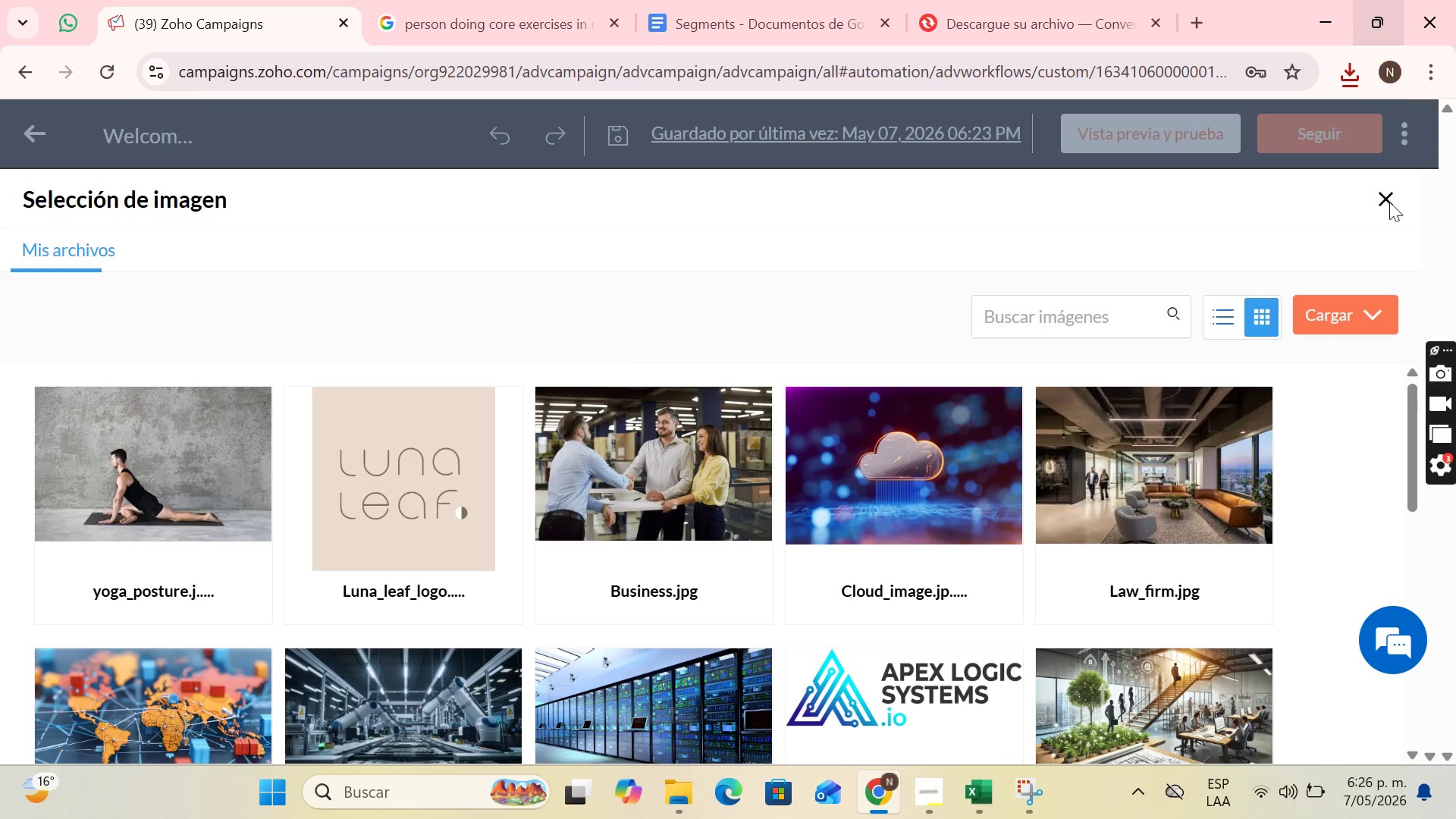 
left_click([1355, 310])
 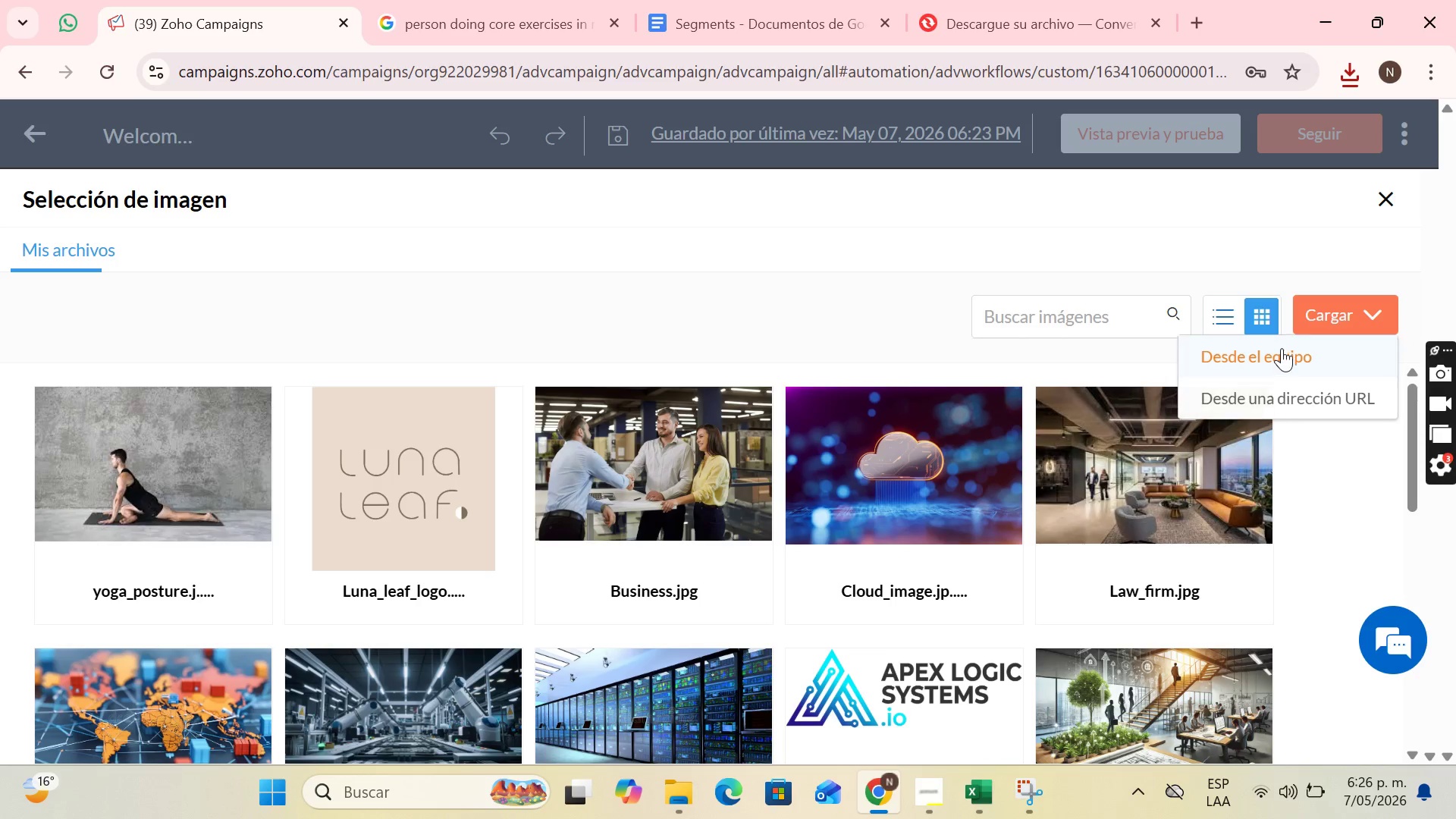 
left_click([1255, 354])
 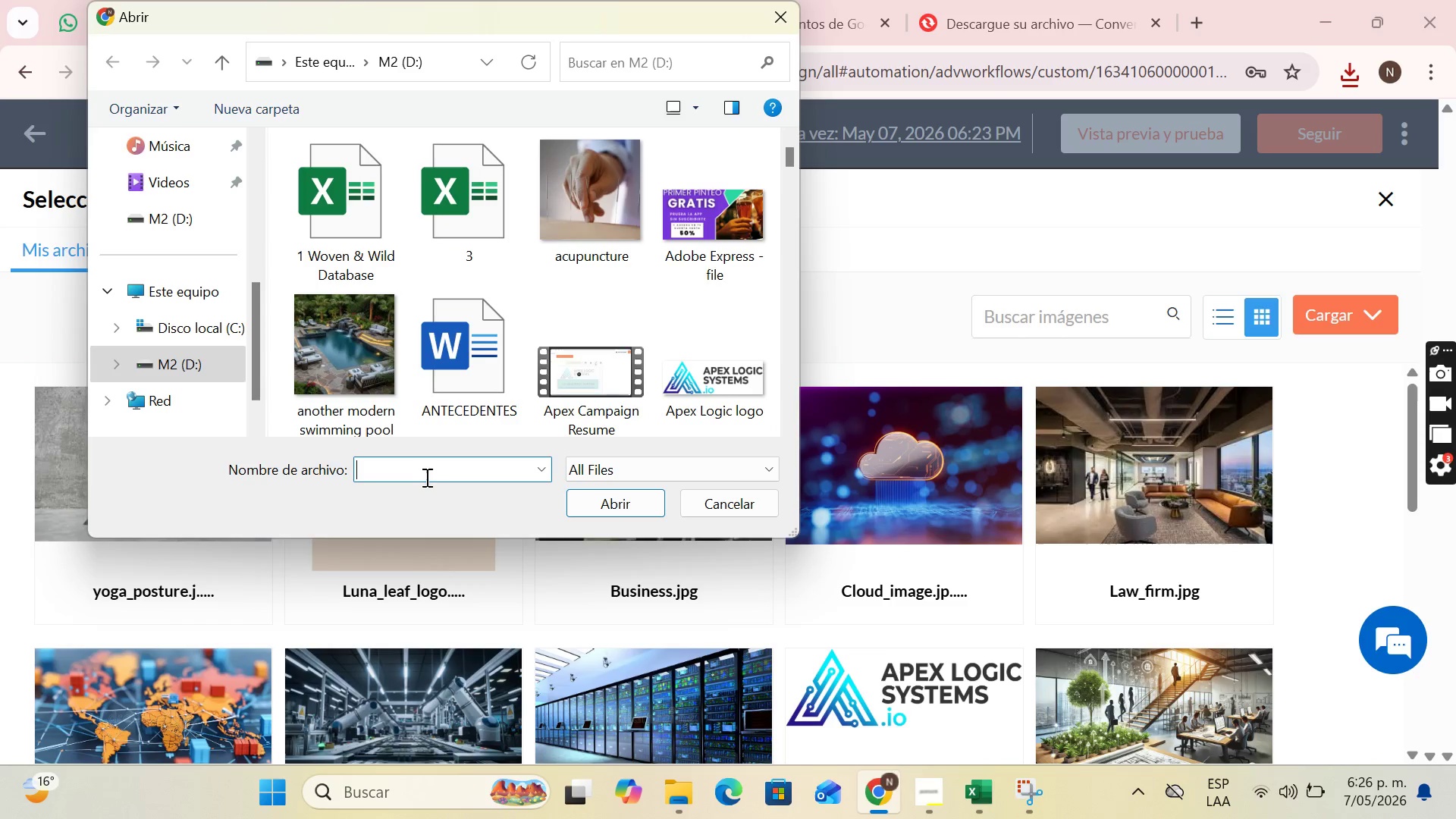 
type(core)
 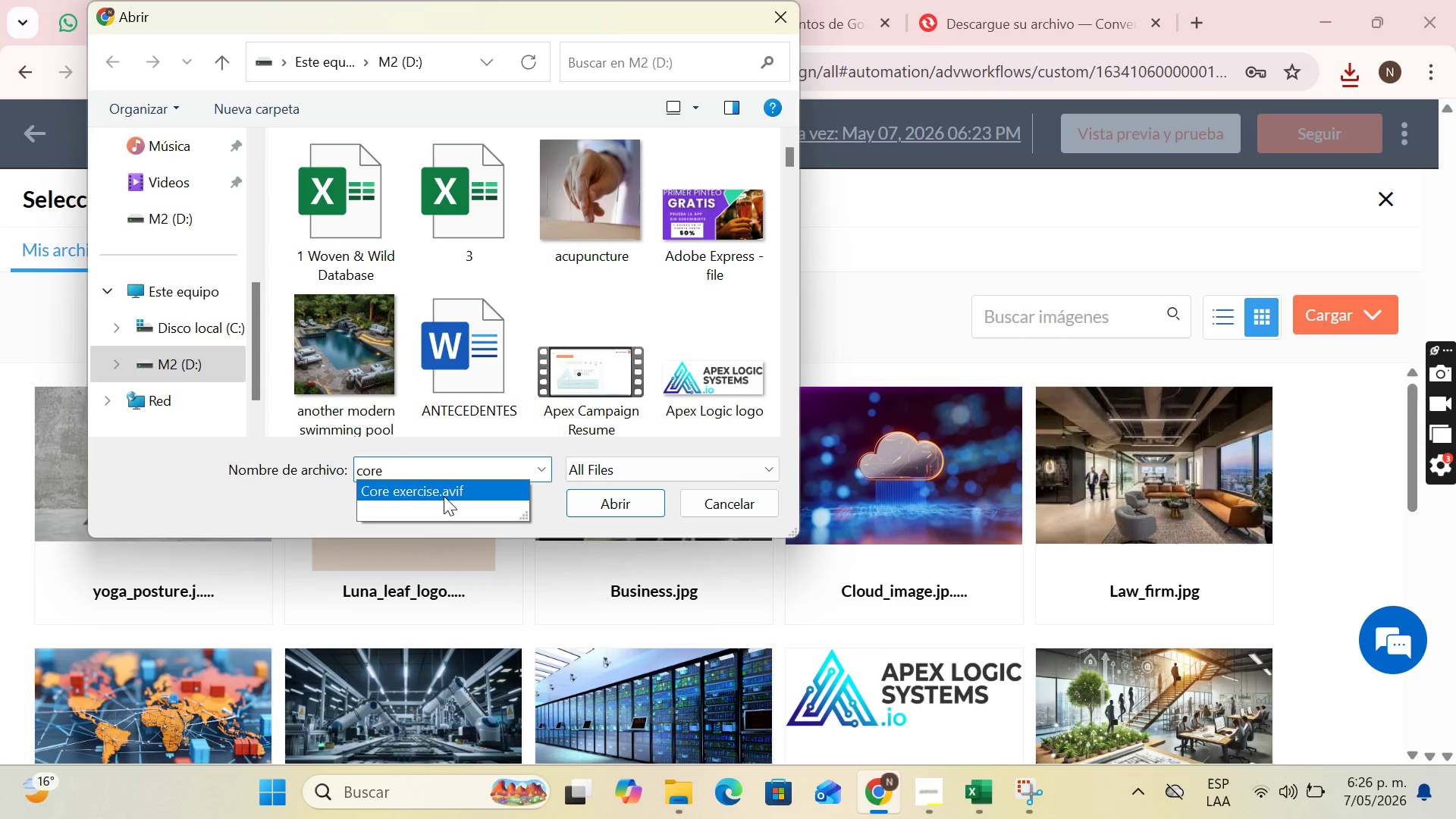 
left_click_drag(start_coordinate=[444, 496], to_coordinate=[444, 500])
 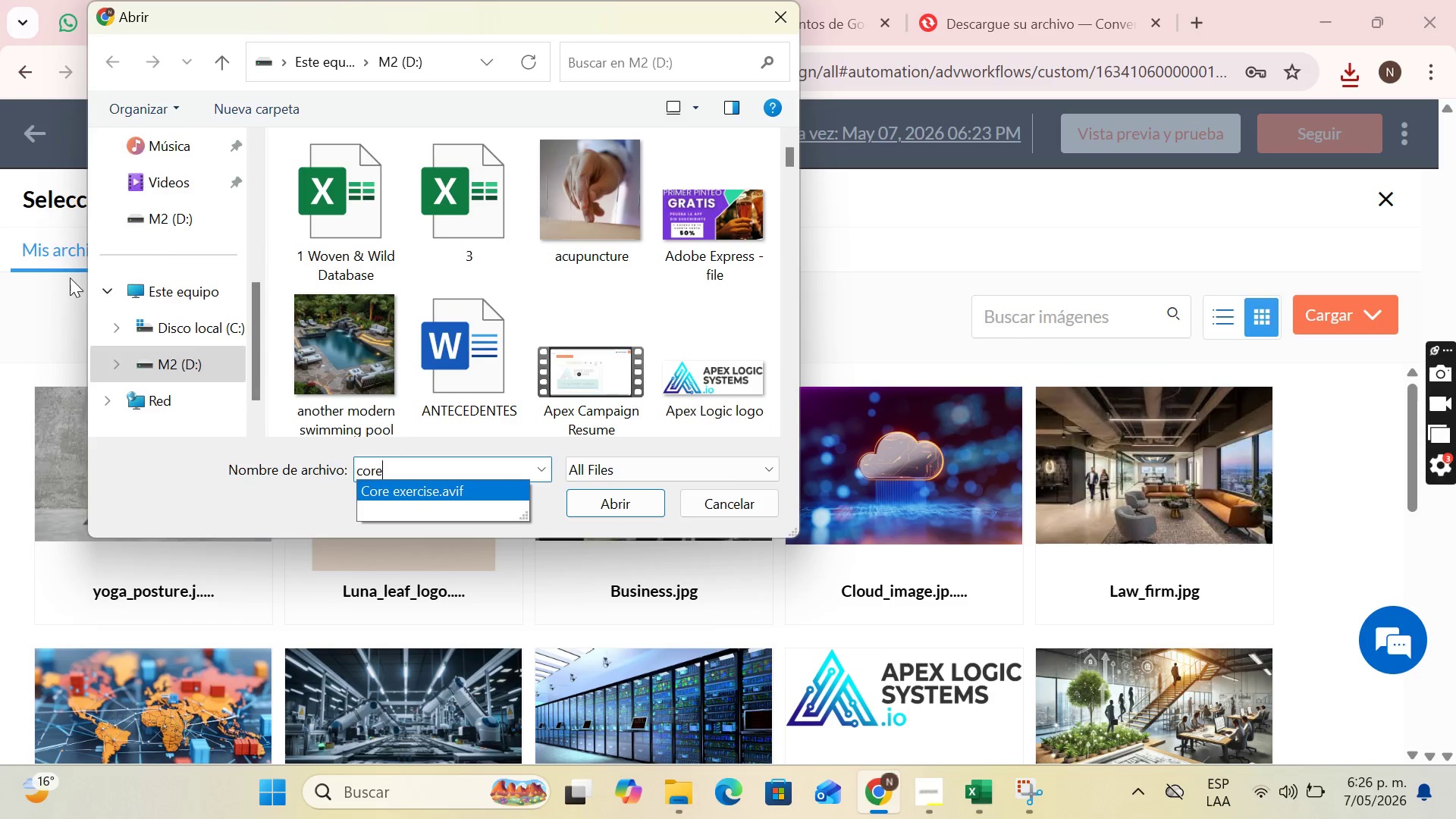 
scroll: coordinate [148, 260], scroll_direction: up, amount: 6.0
 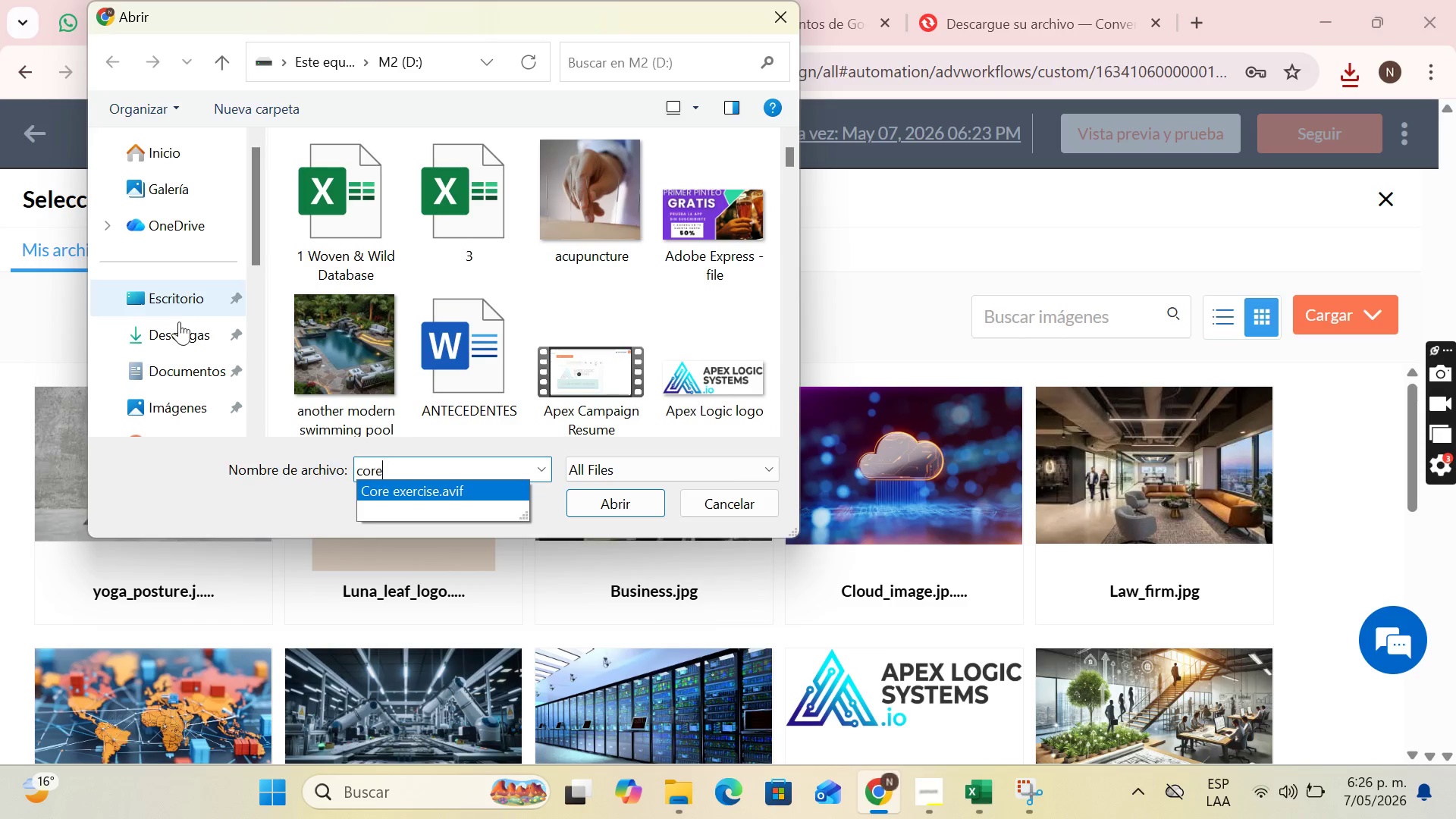 
left_click([179, 334])
 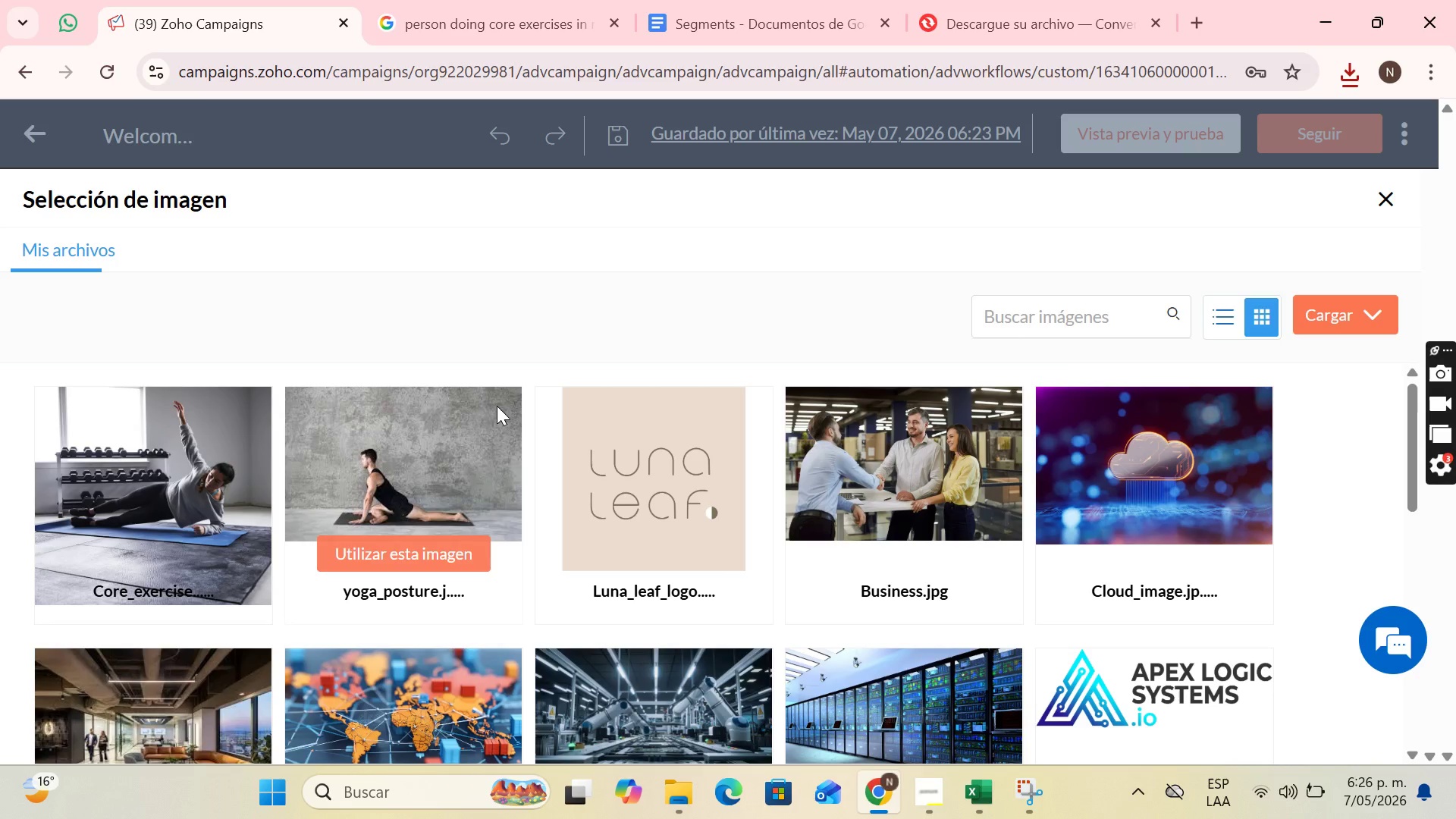 
wait(7.2)
 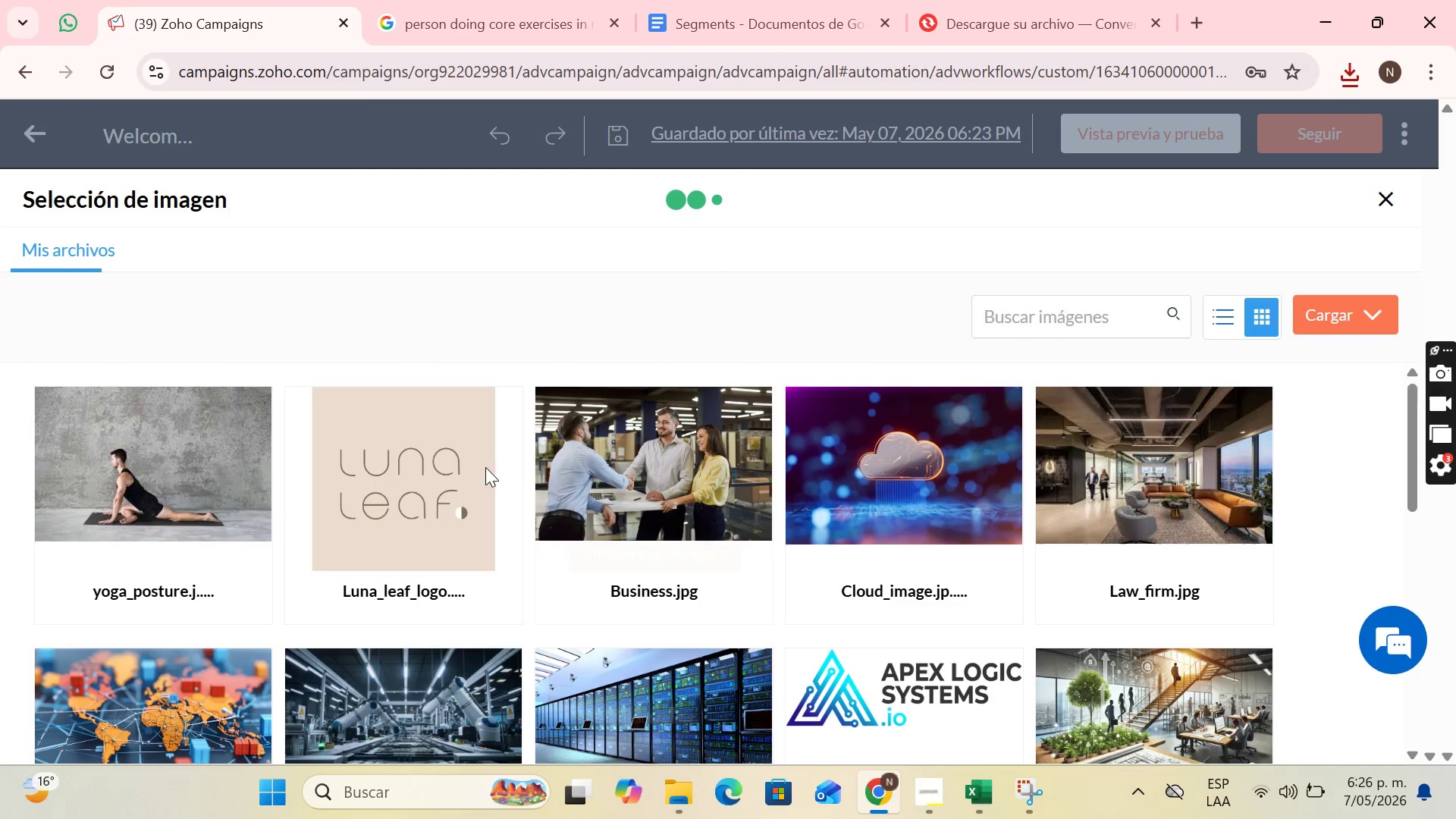 
left_click([180, 557])
 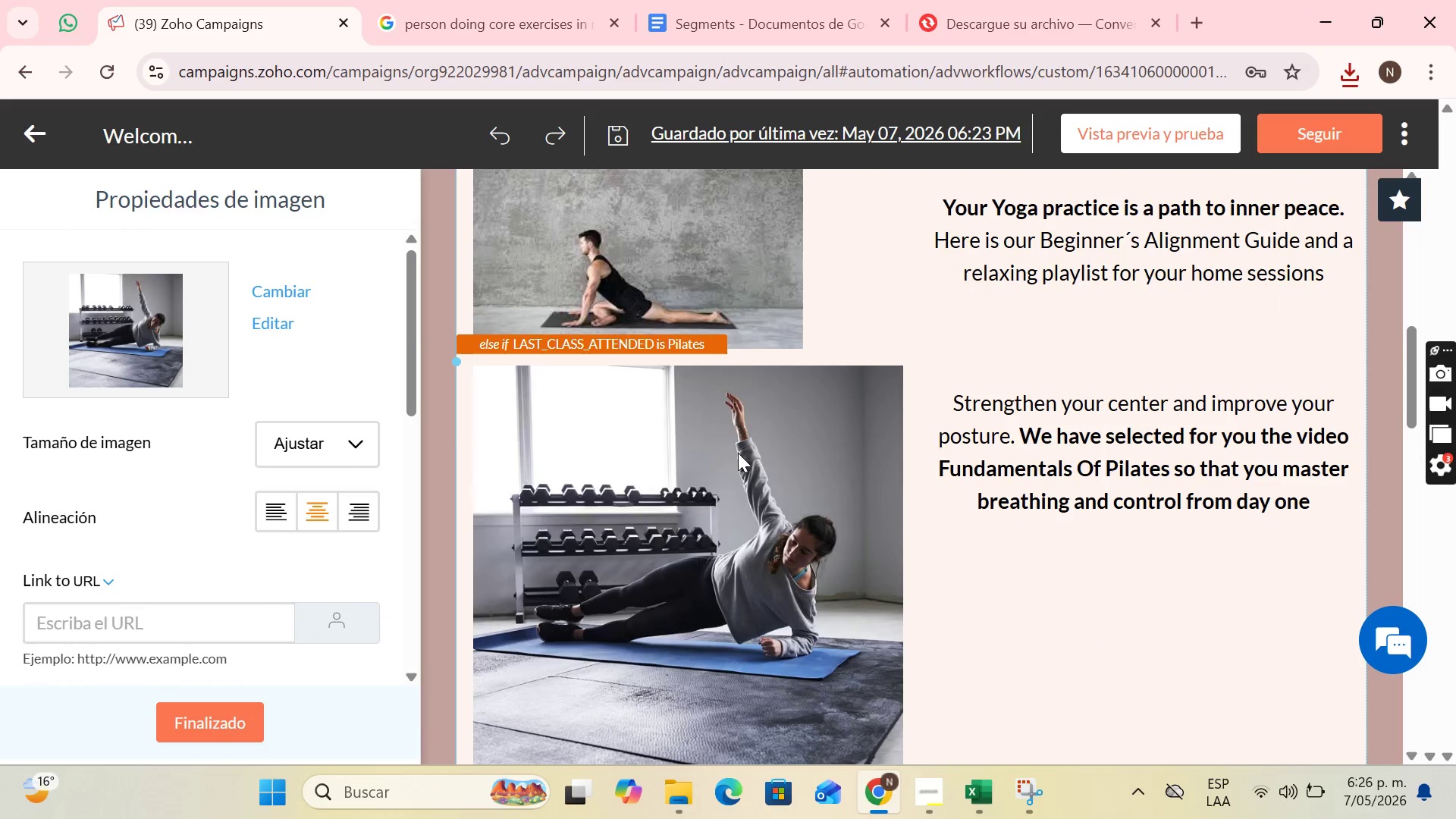 
left_click([773, 525])
 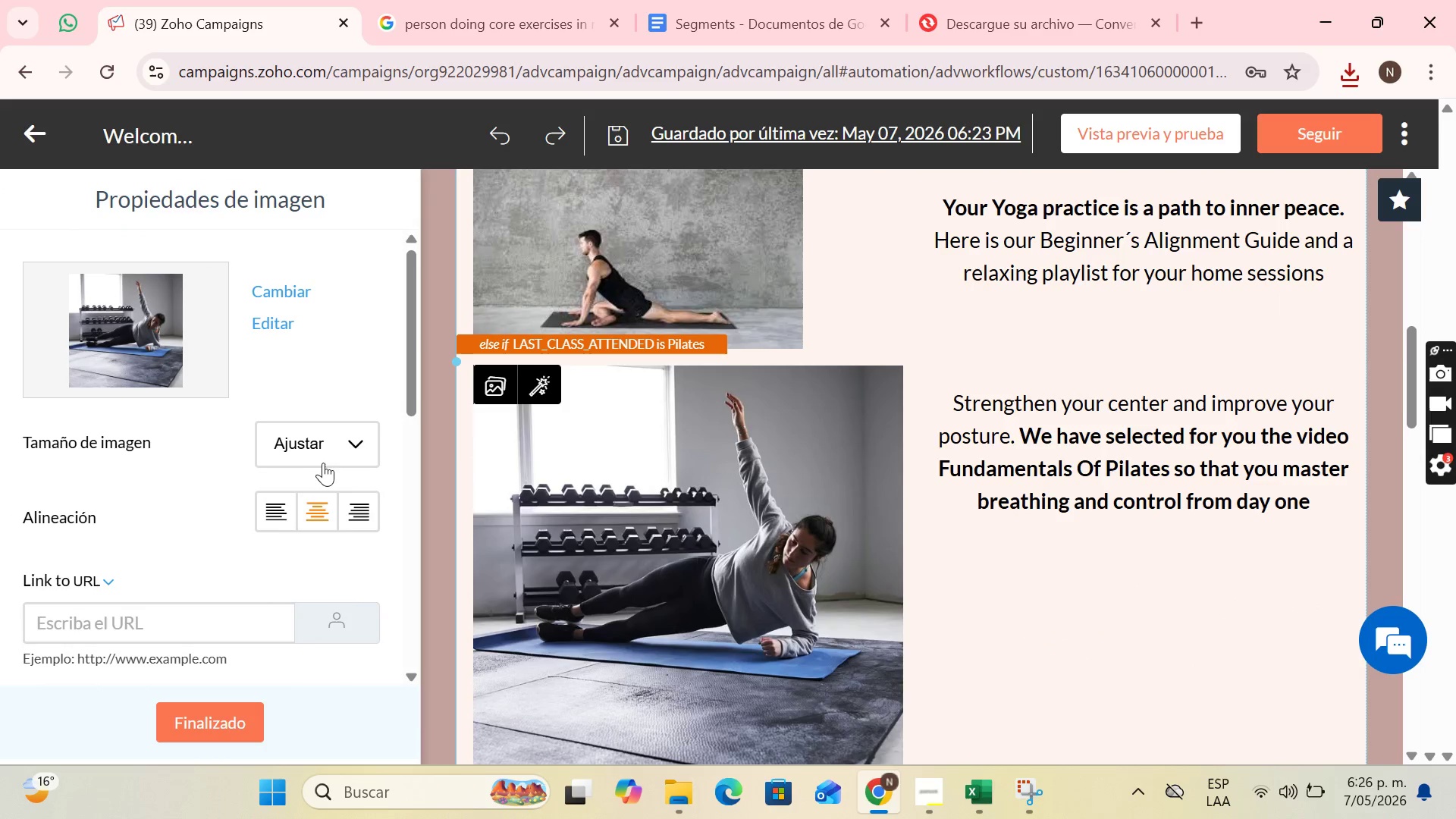 
left_click([325, 458])
 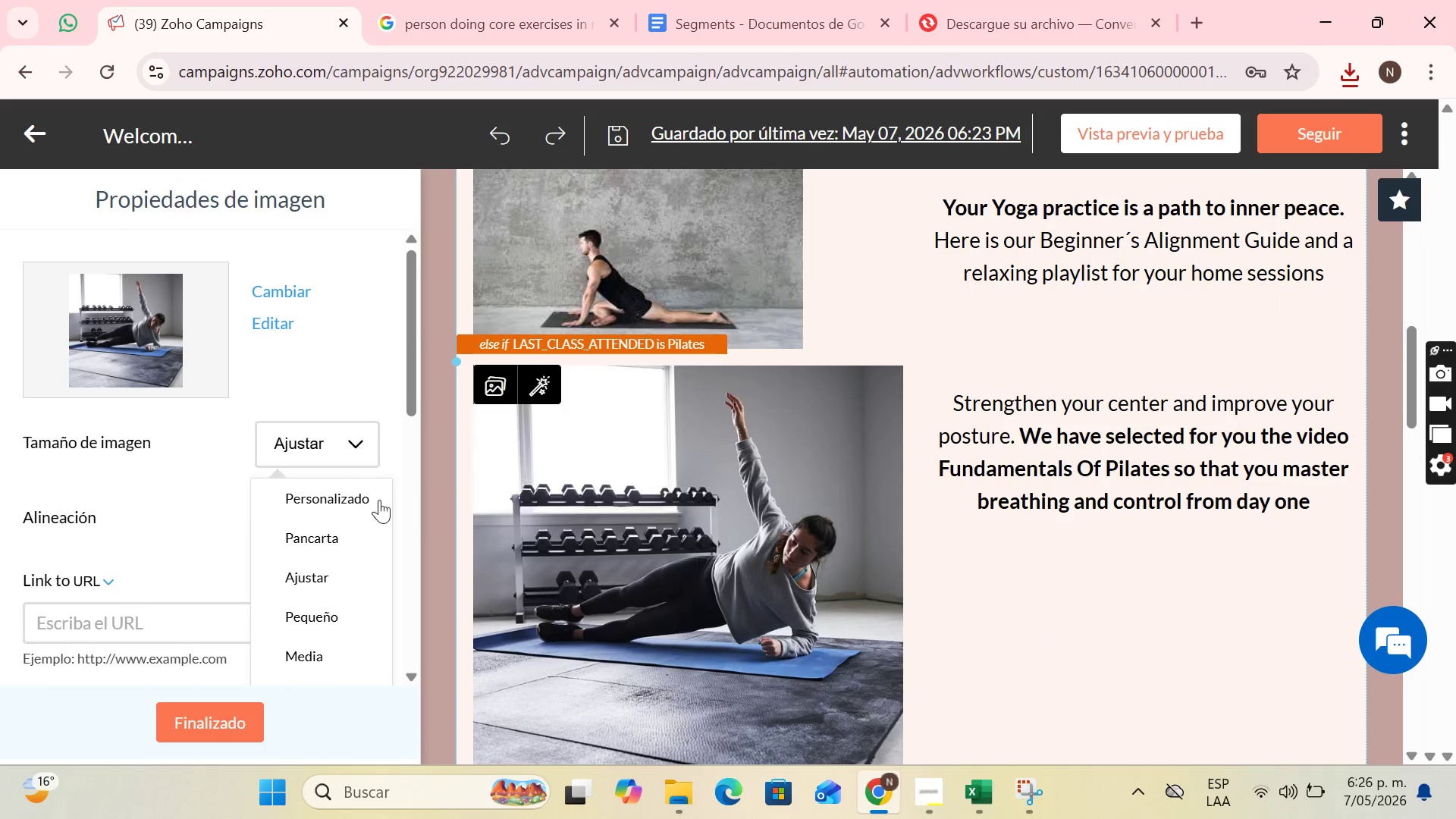 
left_click([375, 502])
 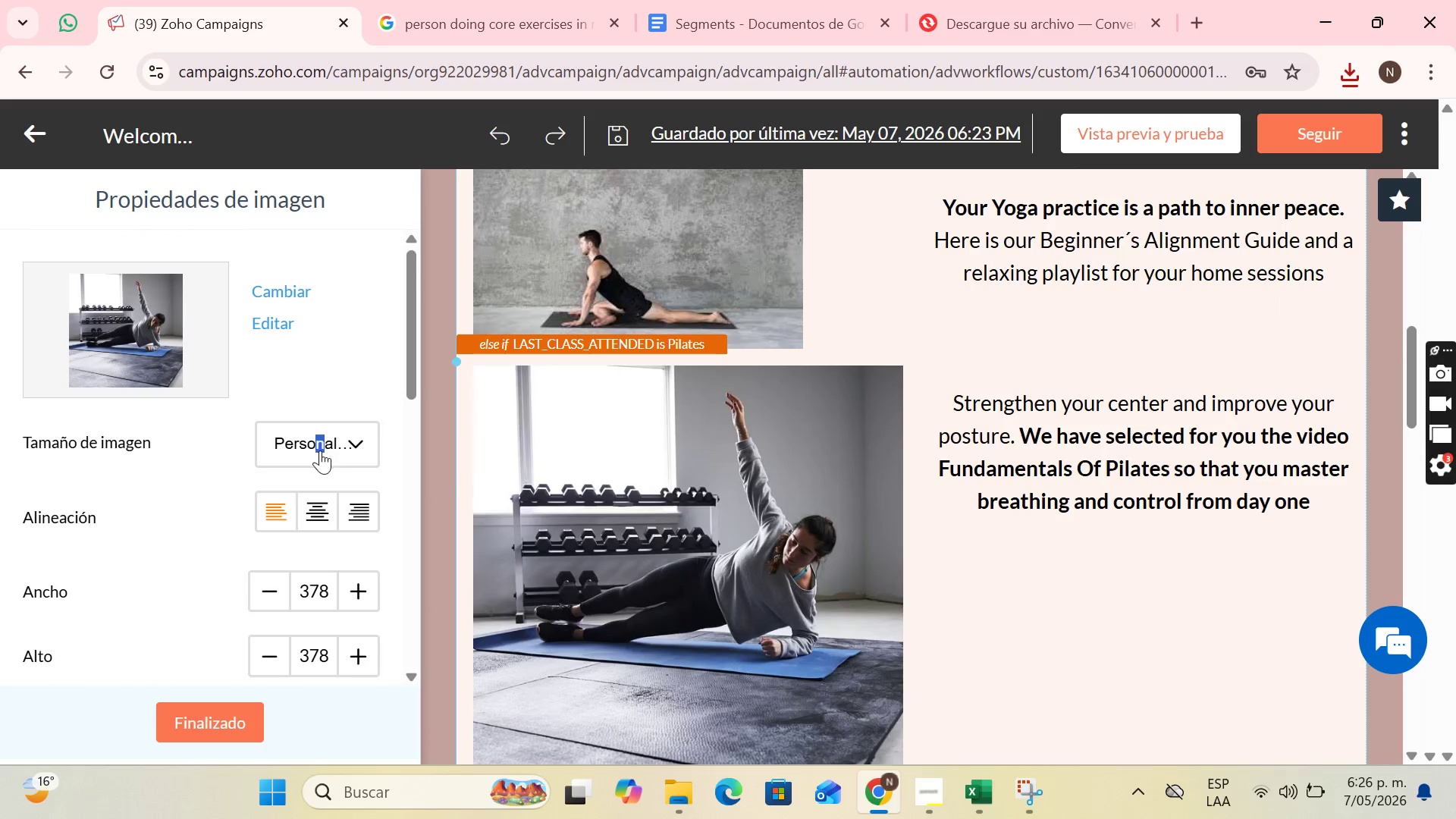 
left_click([360, 441])
 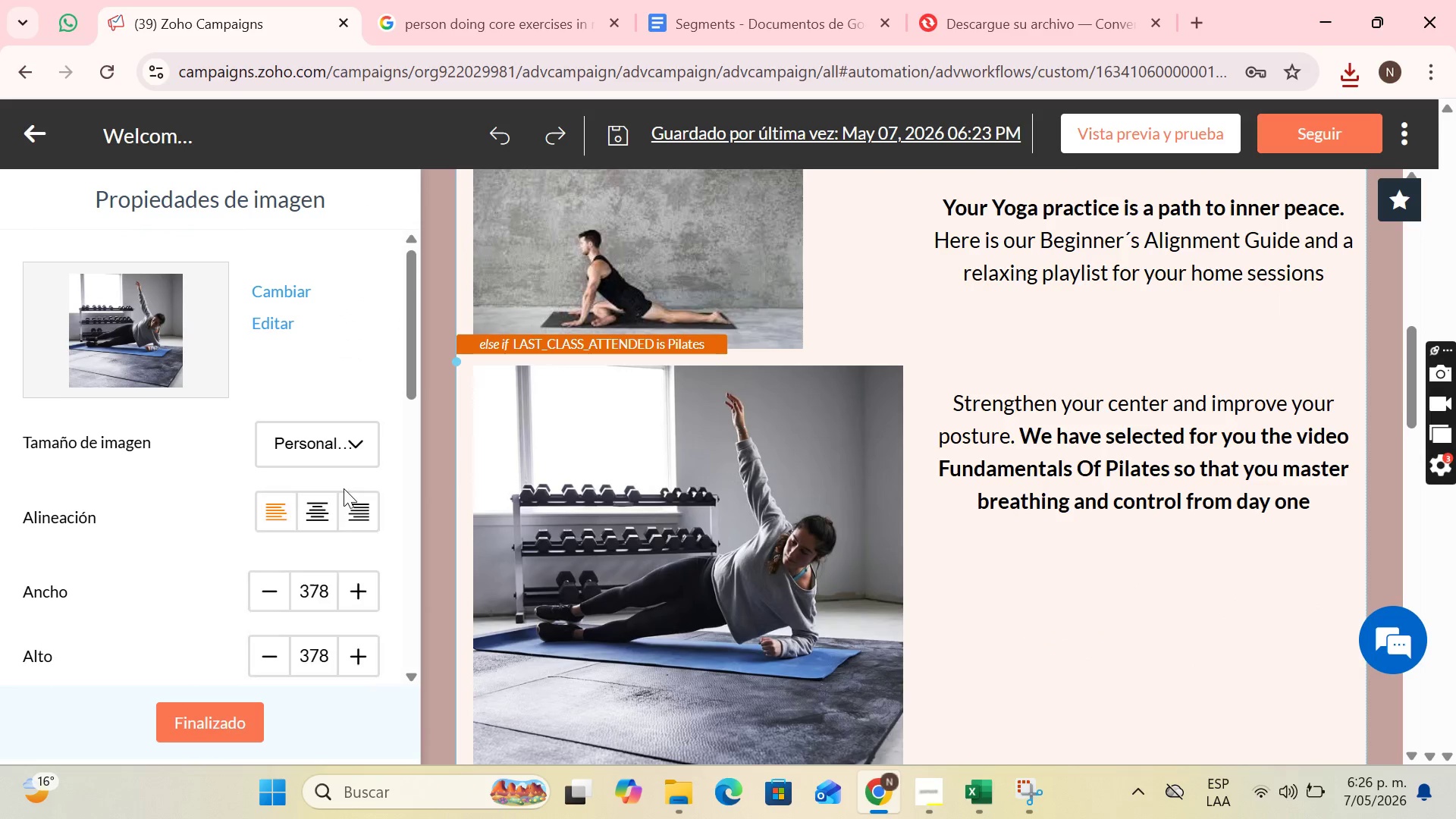 
left_click([344, 488])
 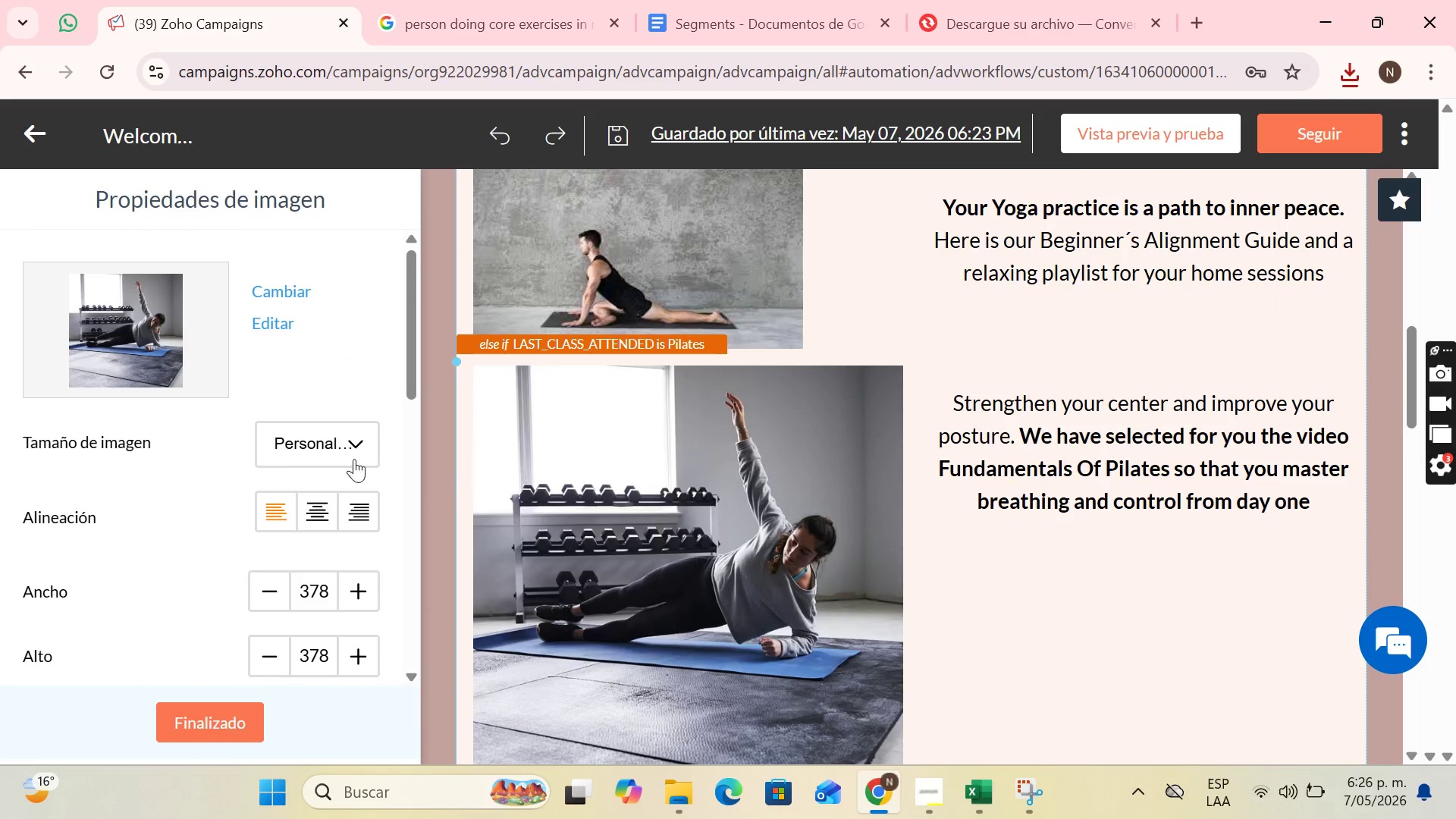 
left_click([354, 459])
 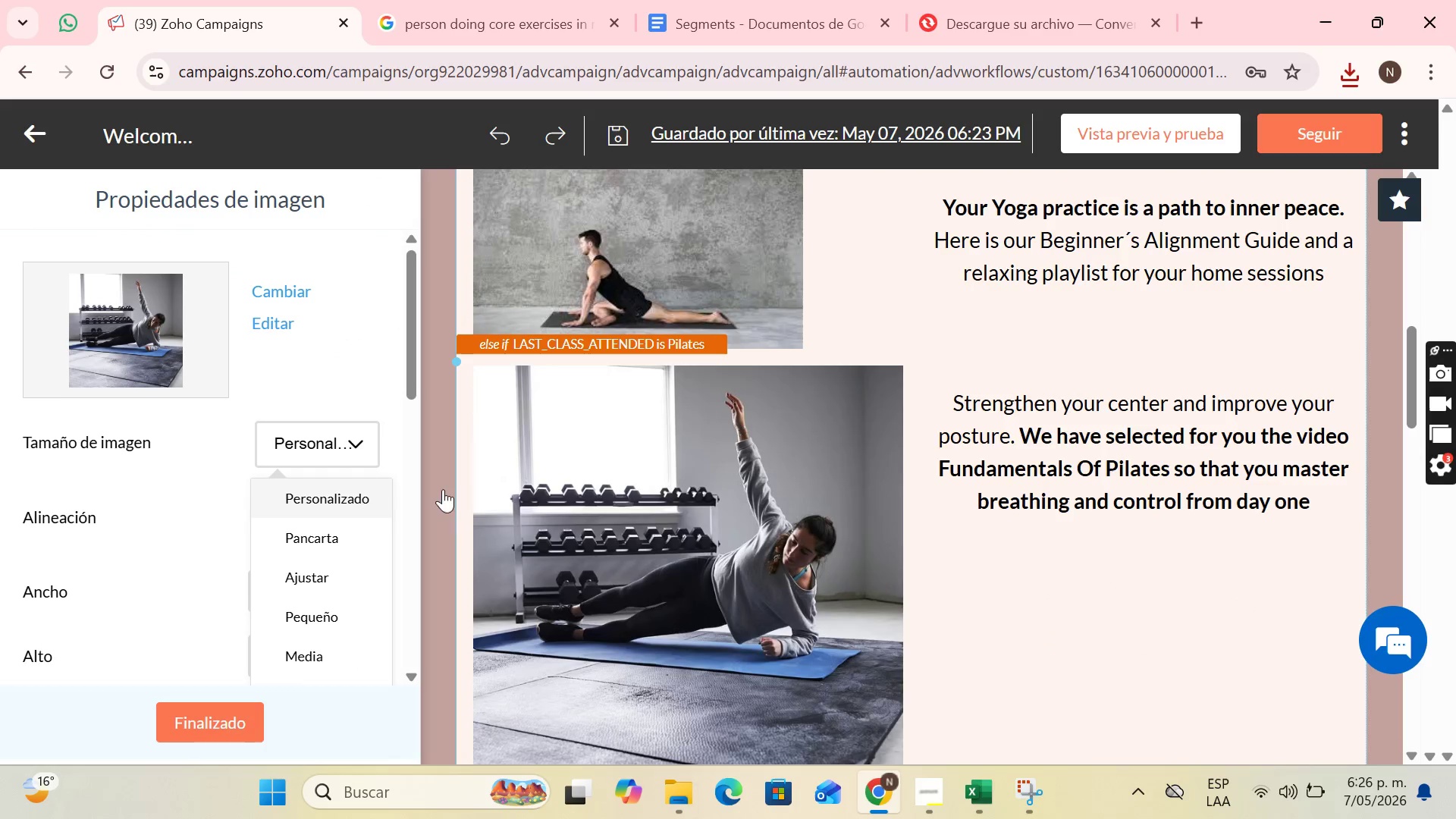 
scroll: coordinate [805, 526], scroll_direction: down, amount: 1.0
 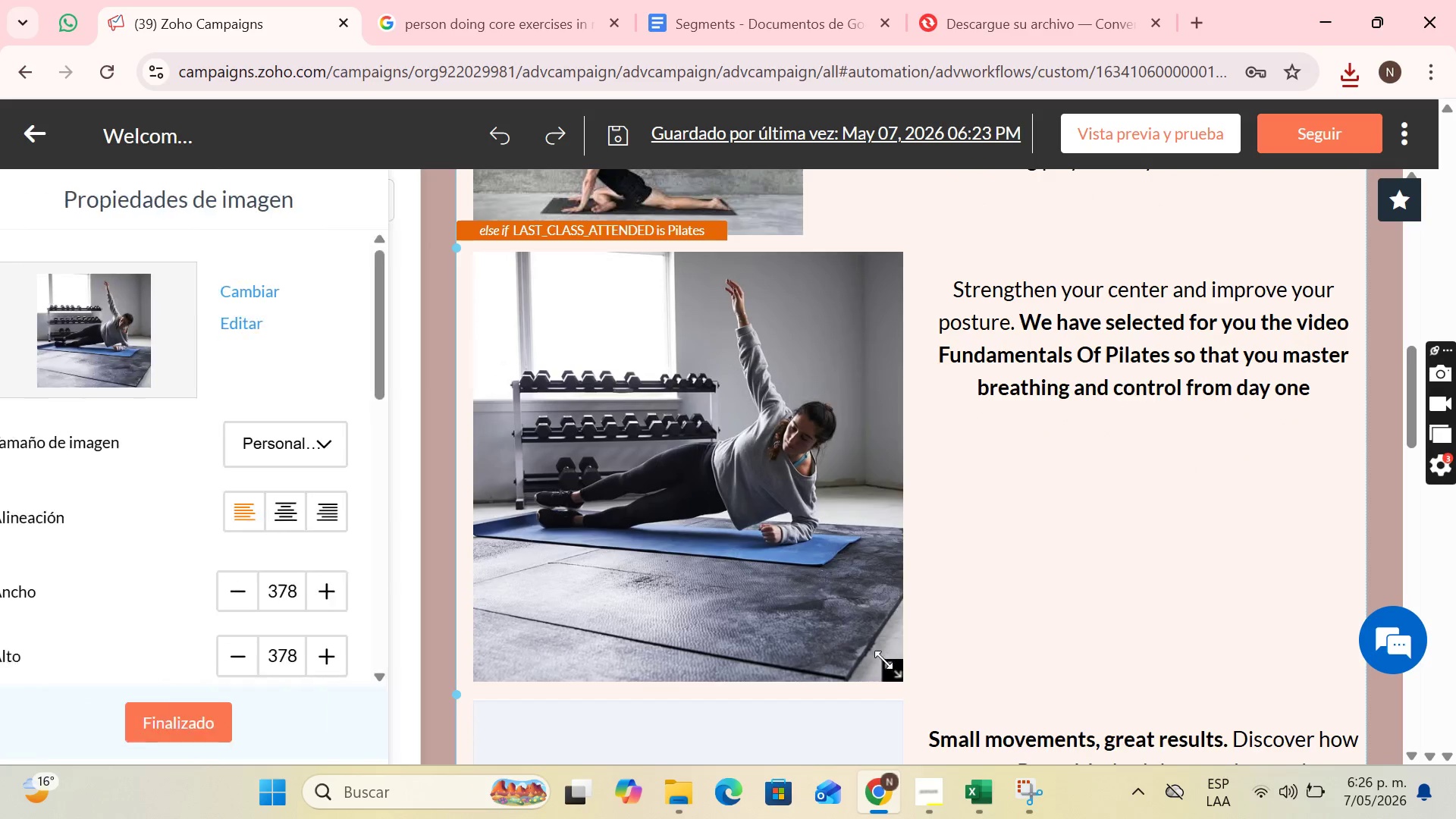 
left_click_drag(start_coordinate=[883, 665], to_coordinate=[773, 499])
 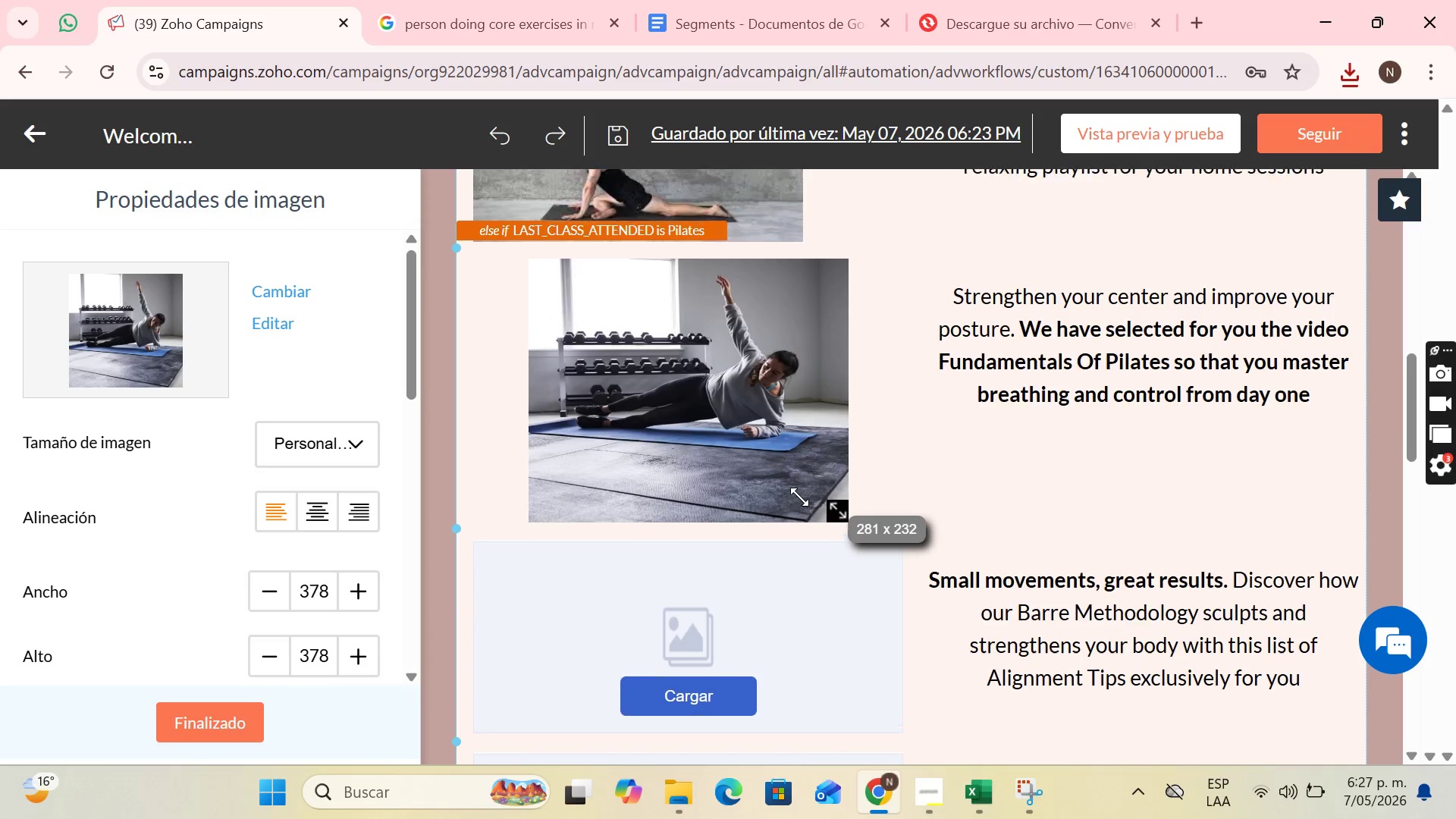 
scroll: coordinate [799, 497], scroll_direction: up, amount: 2.0
 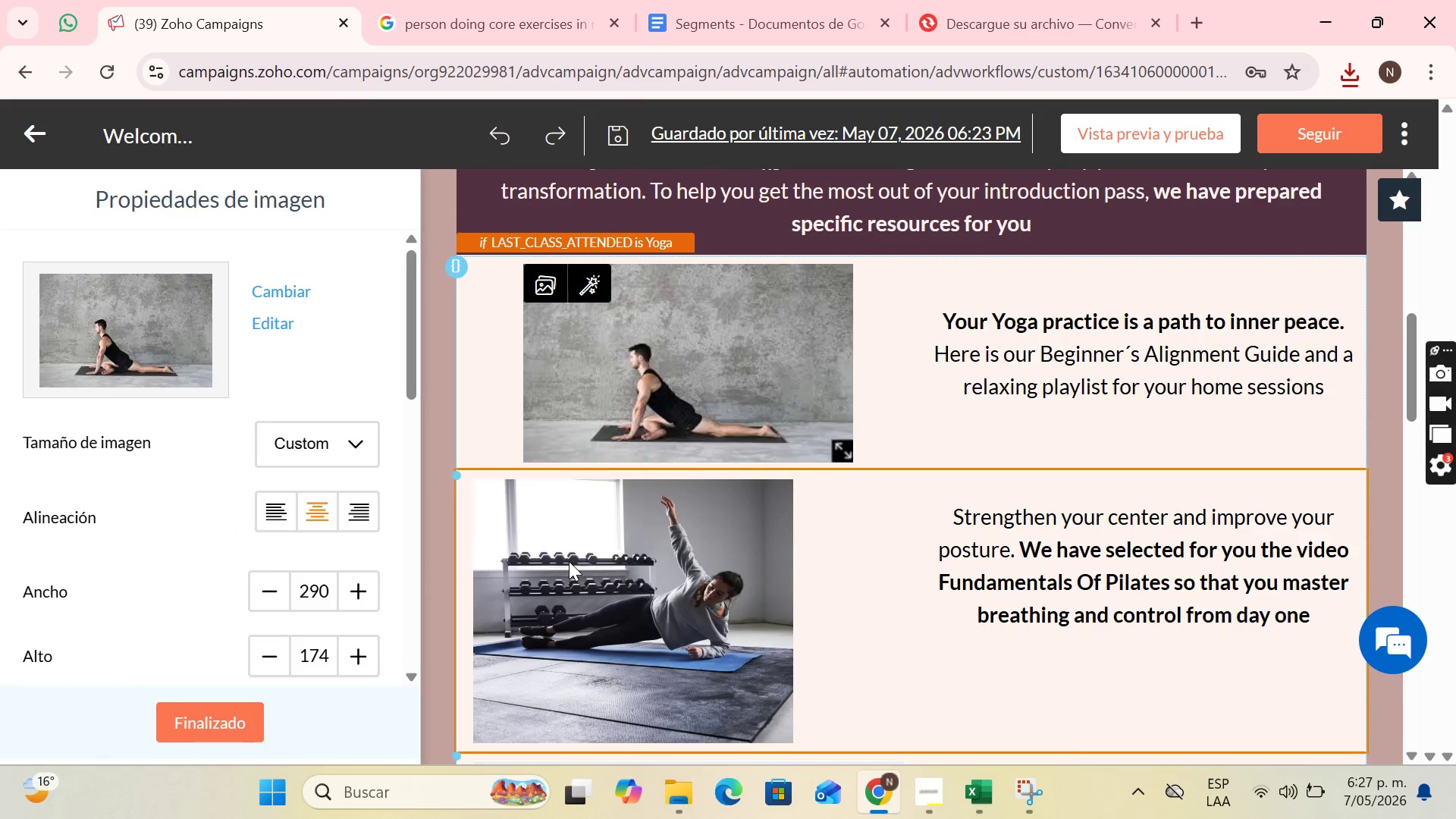 
left_click([704, 537])
 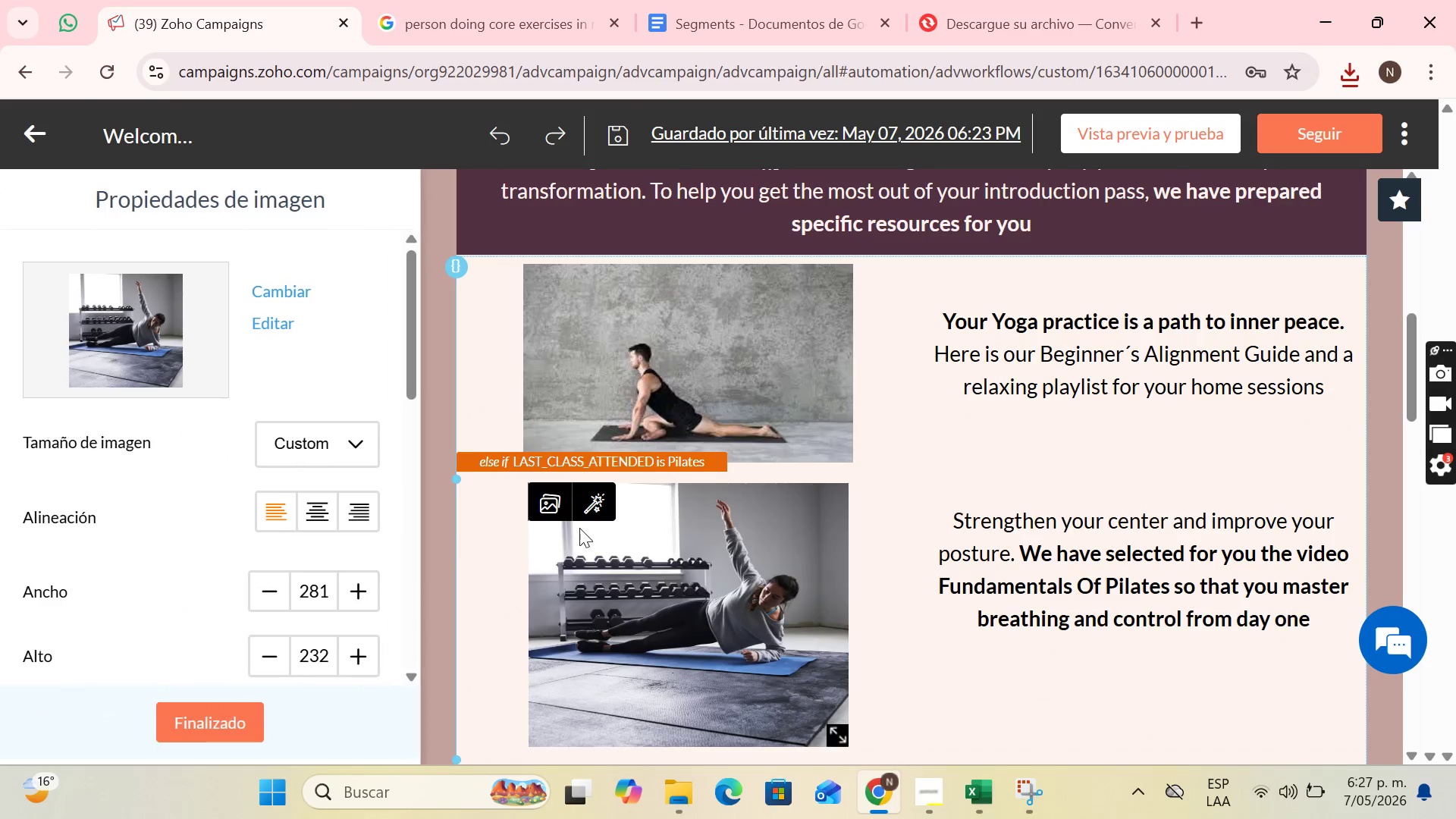 
scroll: coordinate [582, 526], scroll_direction: down, amount: 1.0
 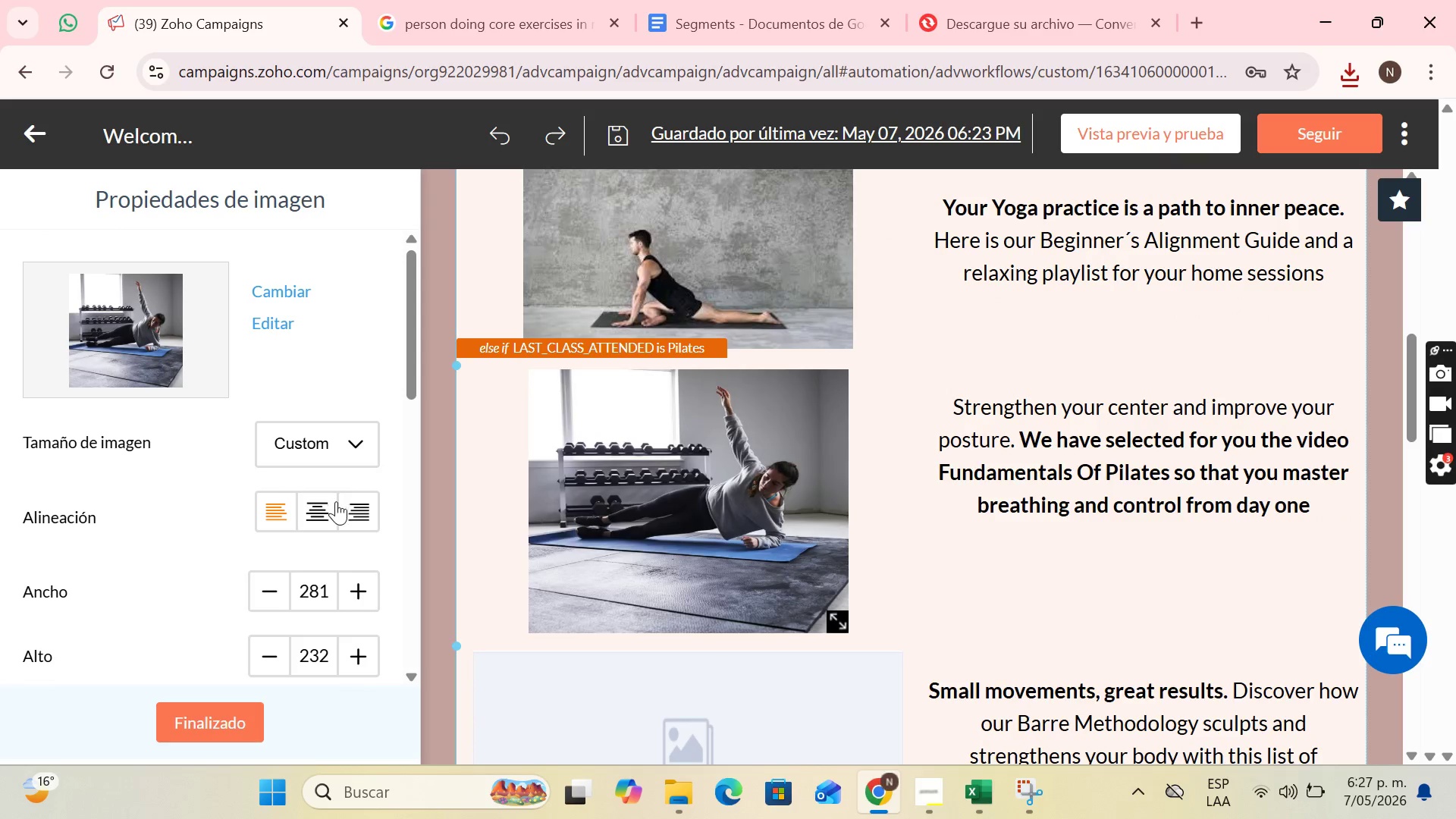 
left_click([333, 504])
 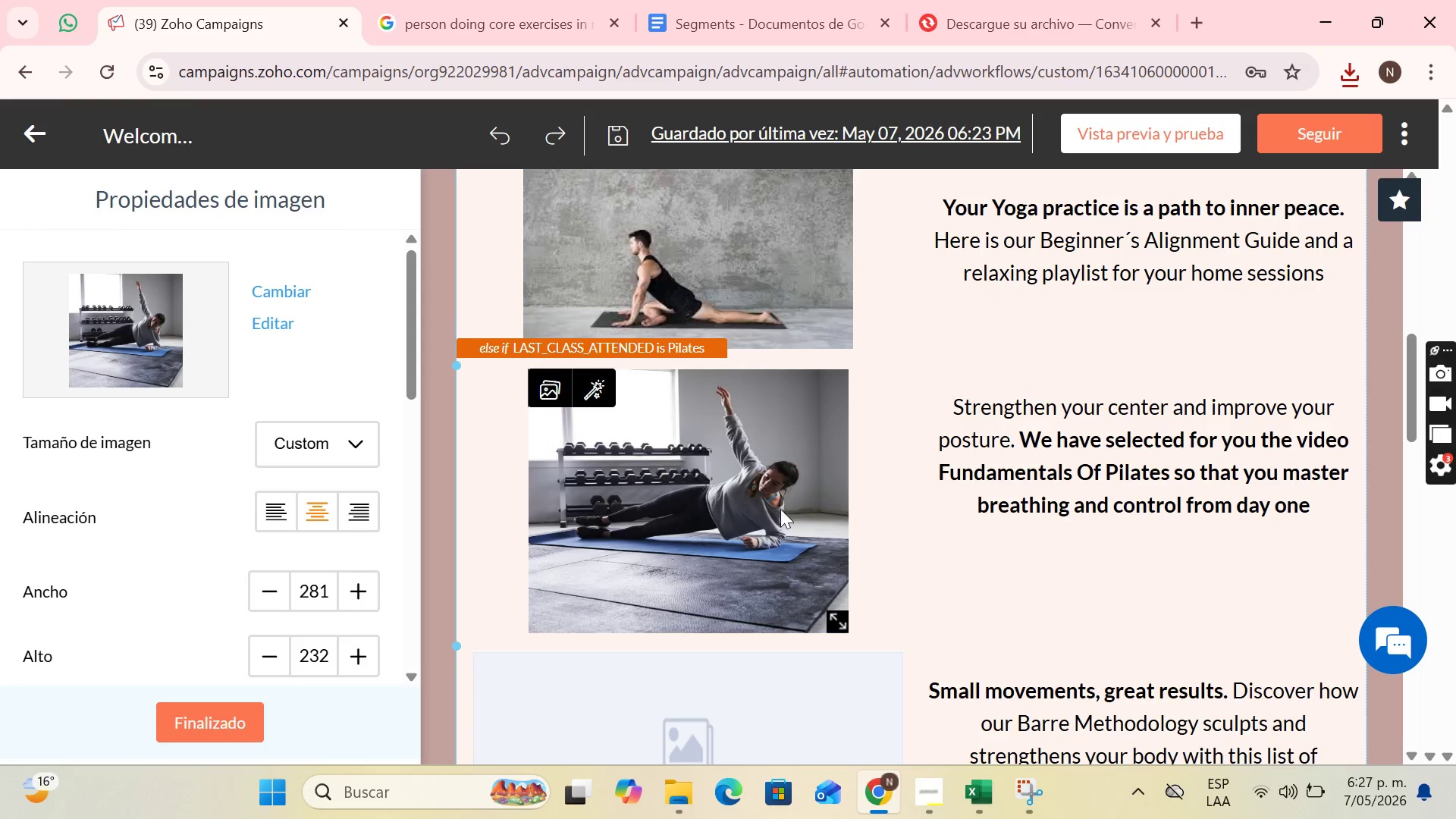 
scroll: coordinate [813, 475], scroll_direction: up, amount: 1.0
 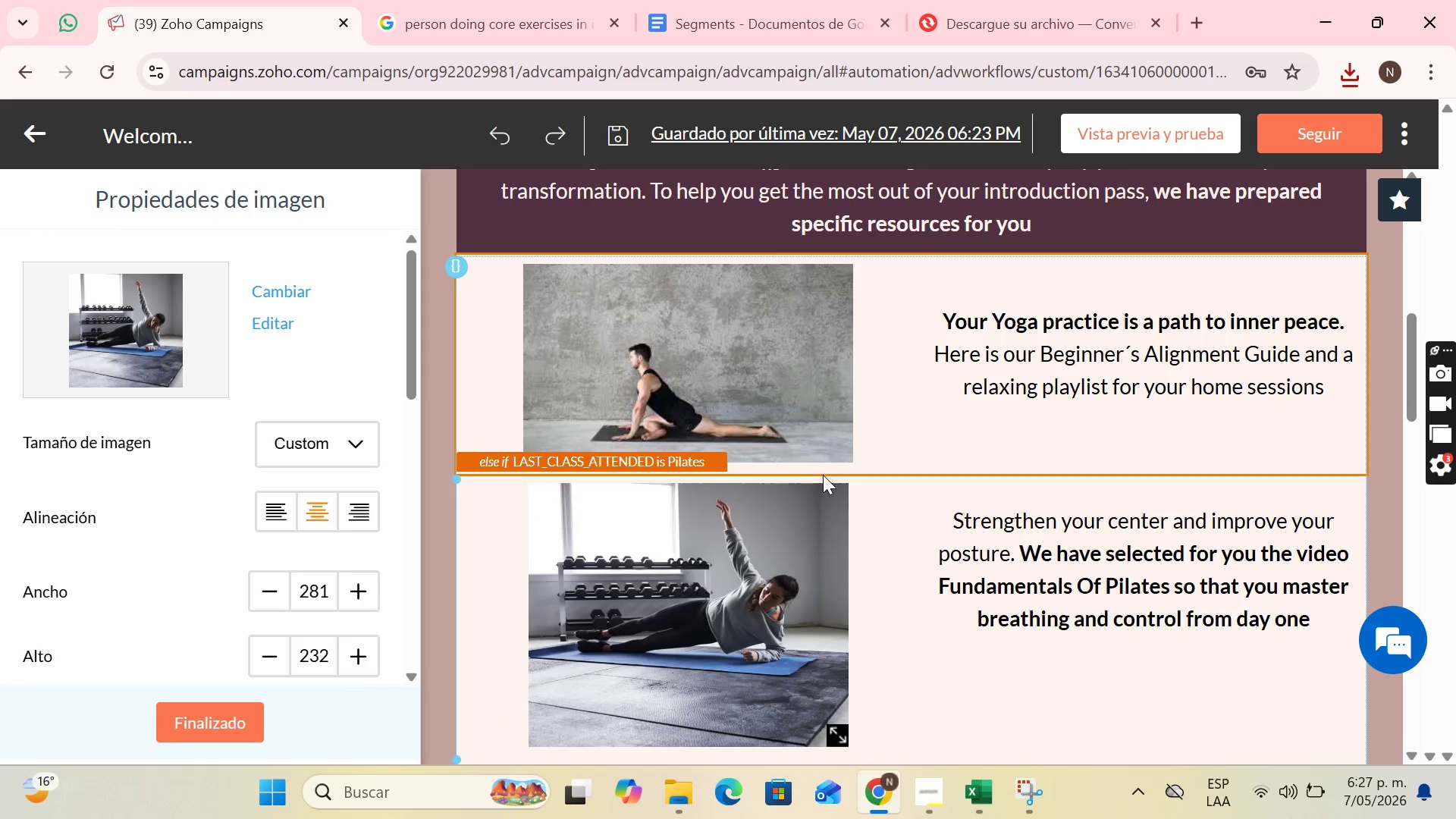 
scroll: coordinate [823, 476], scroll_direction: down, amount: 2.0
 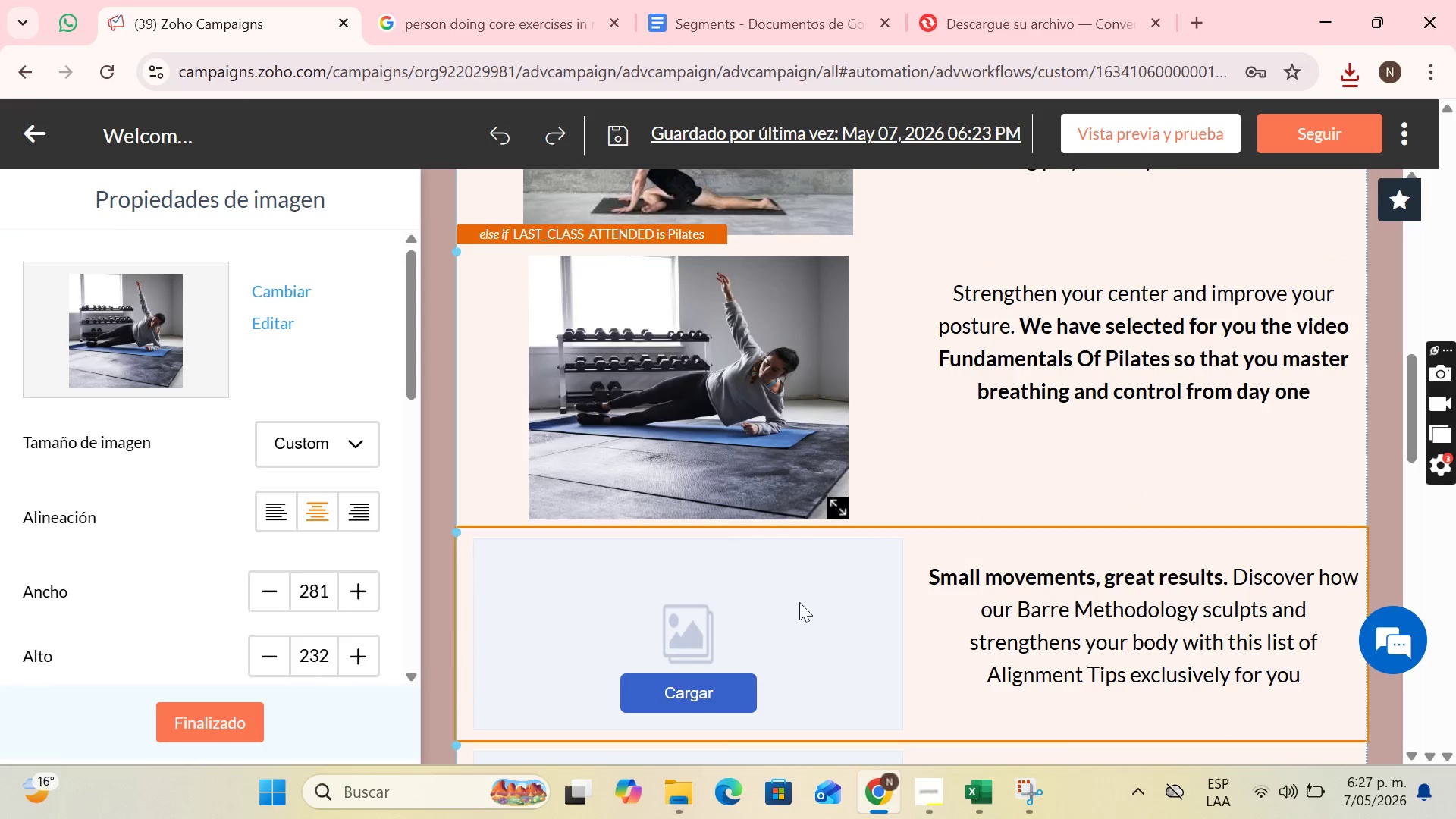 
left_click([774, 613])
 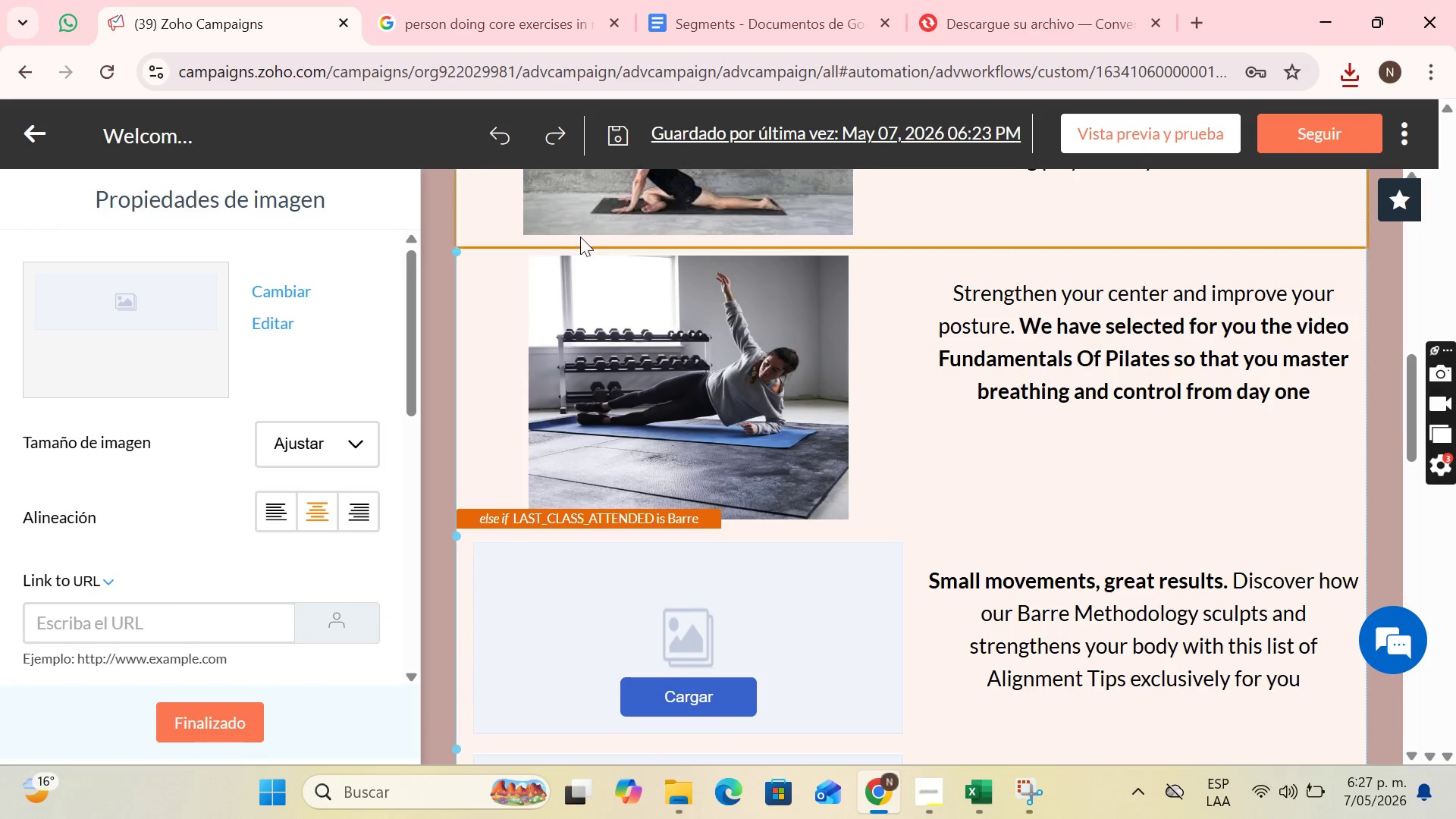 
scroll: coordinate [871, 392], scroll_direction: down, amount: 1.0
 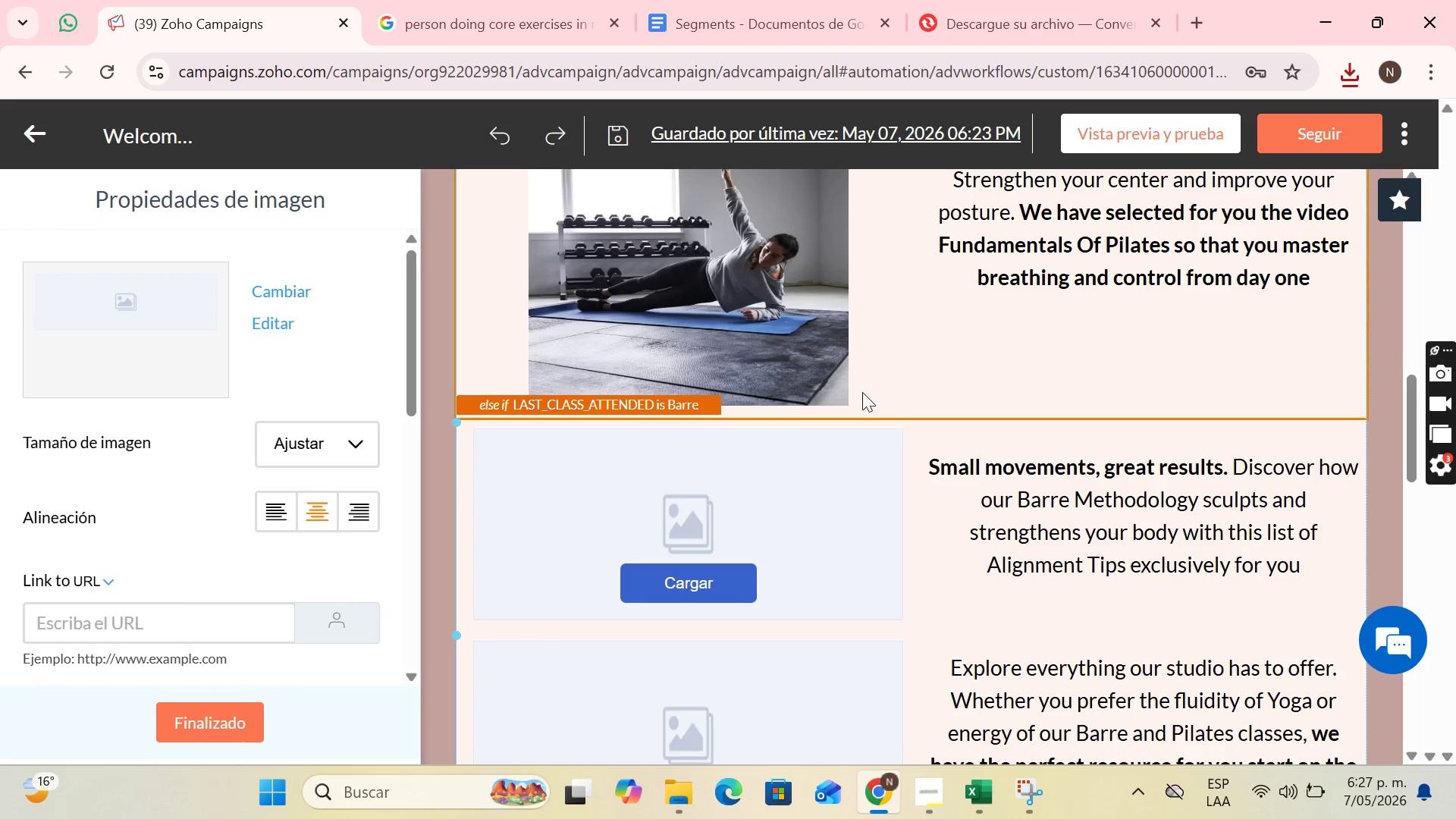 
scroll: coordinate [889, 376], scroll_direction: up, amount: 2.0
 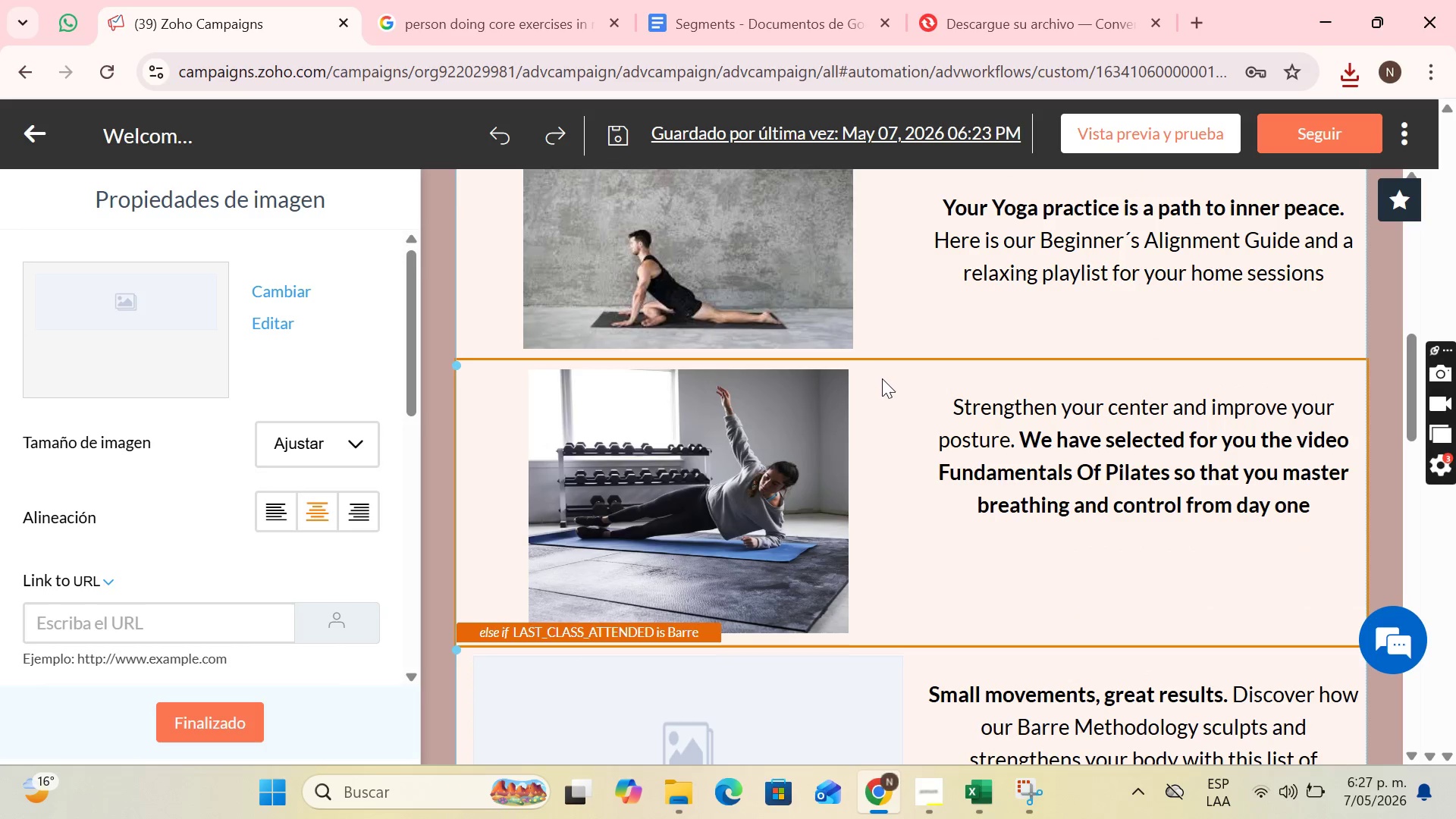 
scroll: coordinate [874, 382], scroll_direction: down, amount: 1.0
 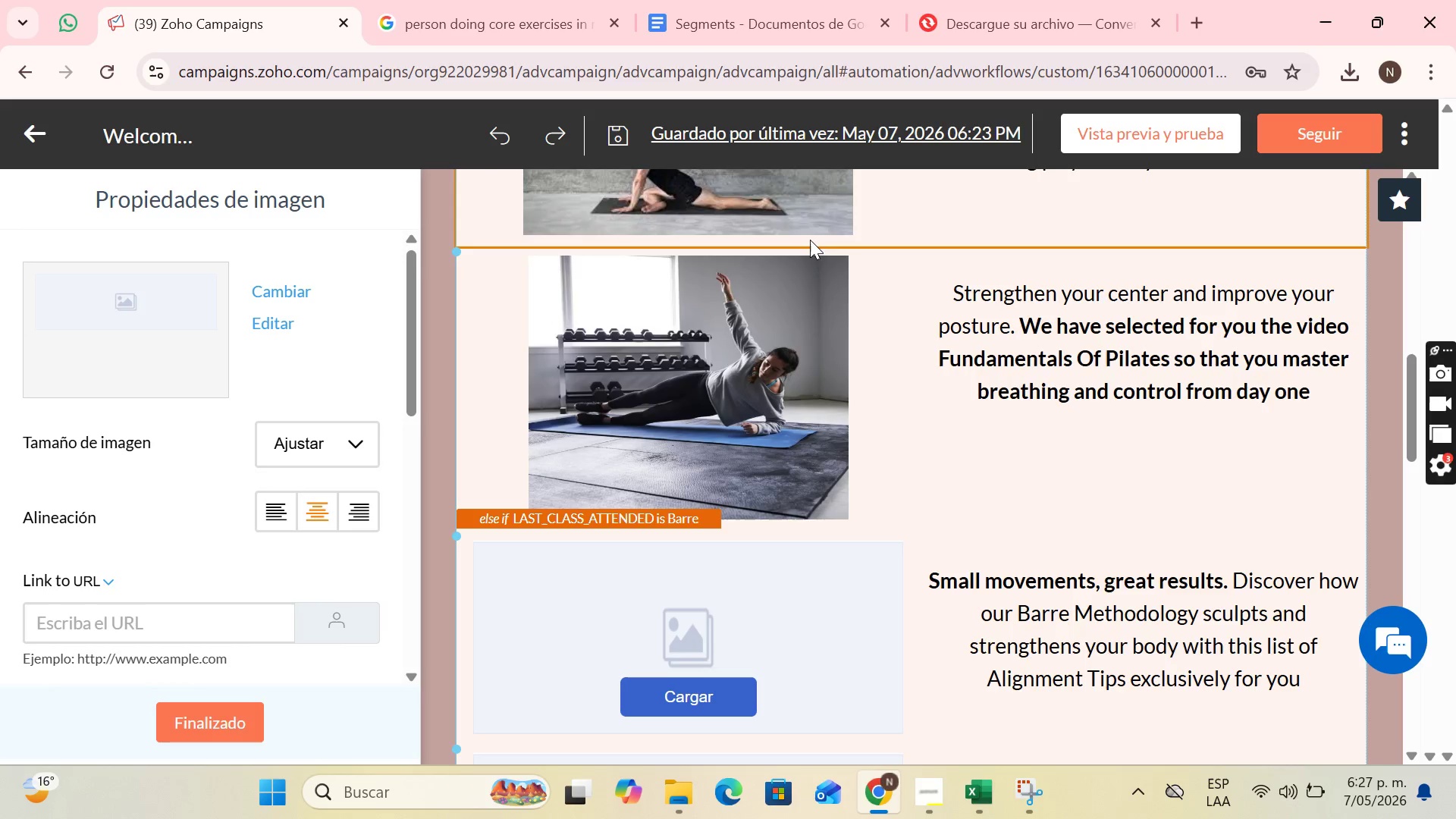 
wait(34.81)
 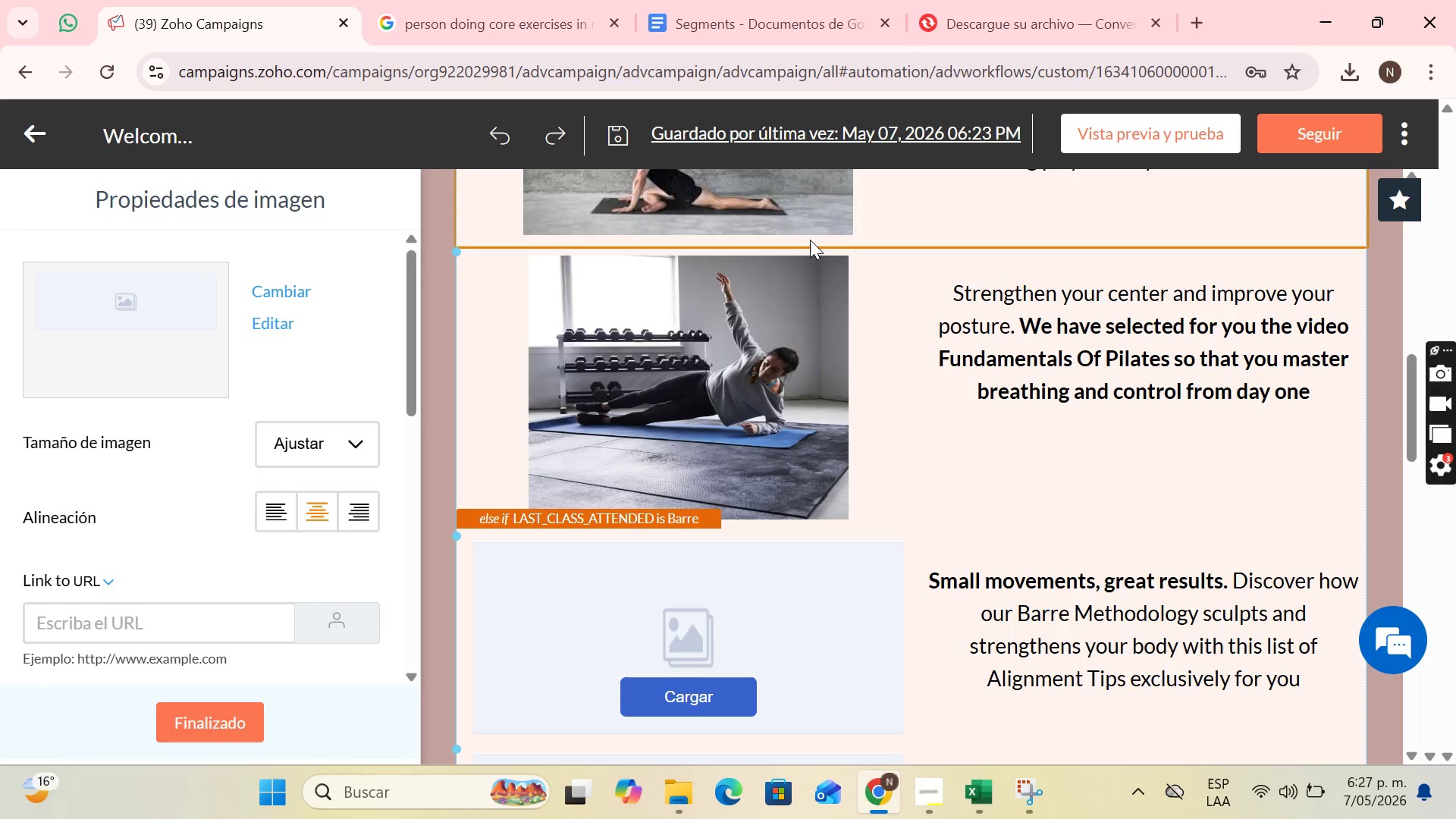 
left_click([995, 0])
 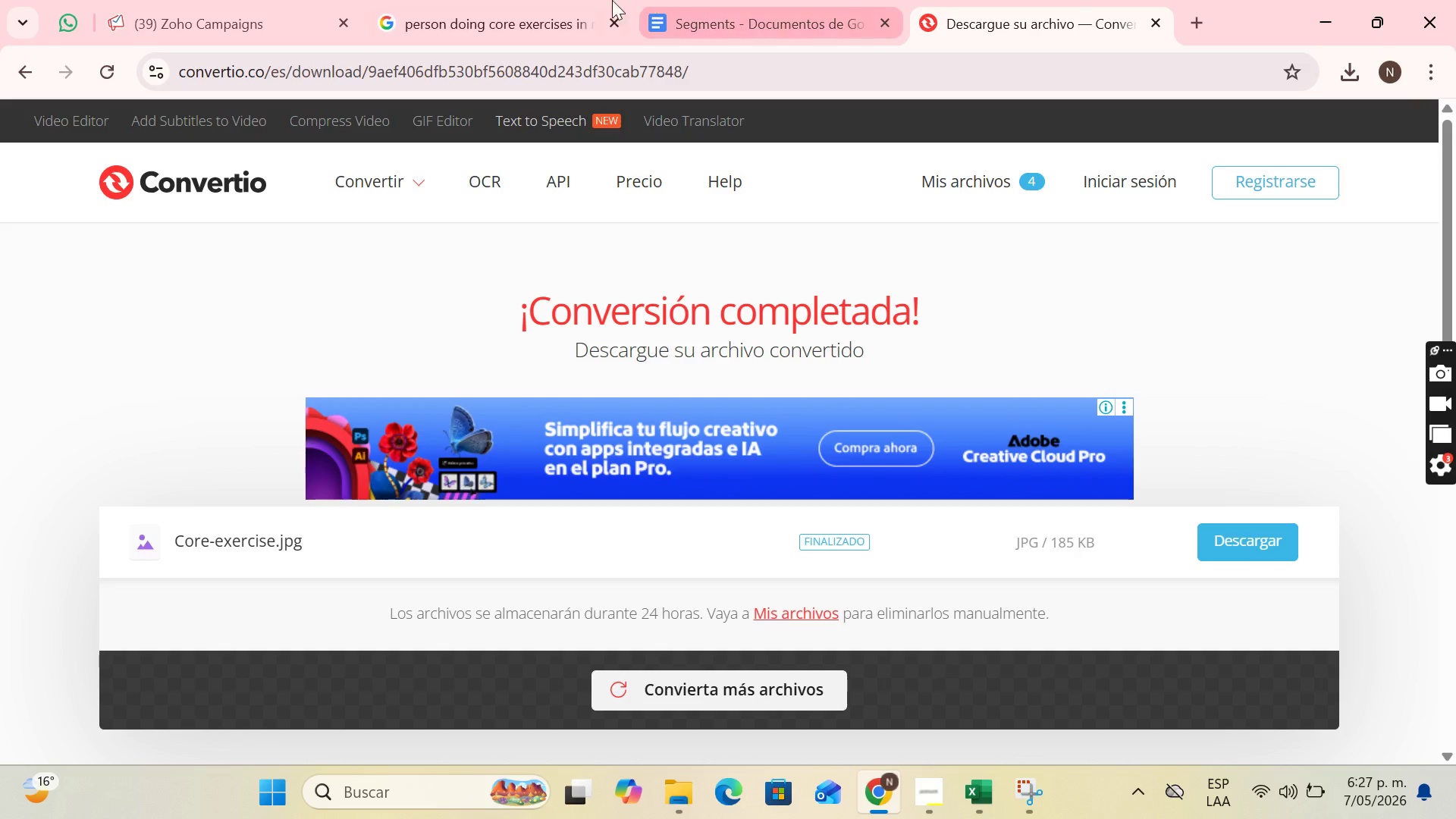 
left_click([586, 0])
 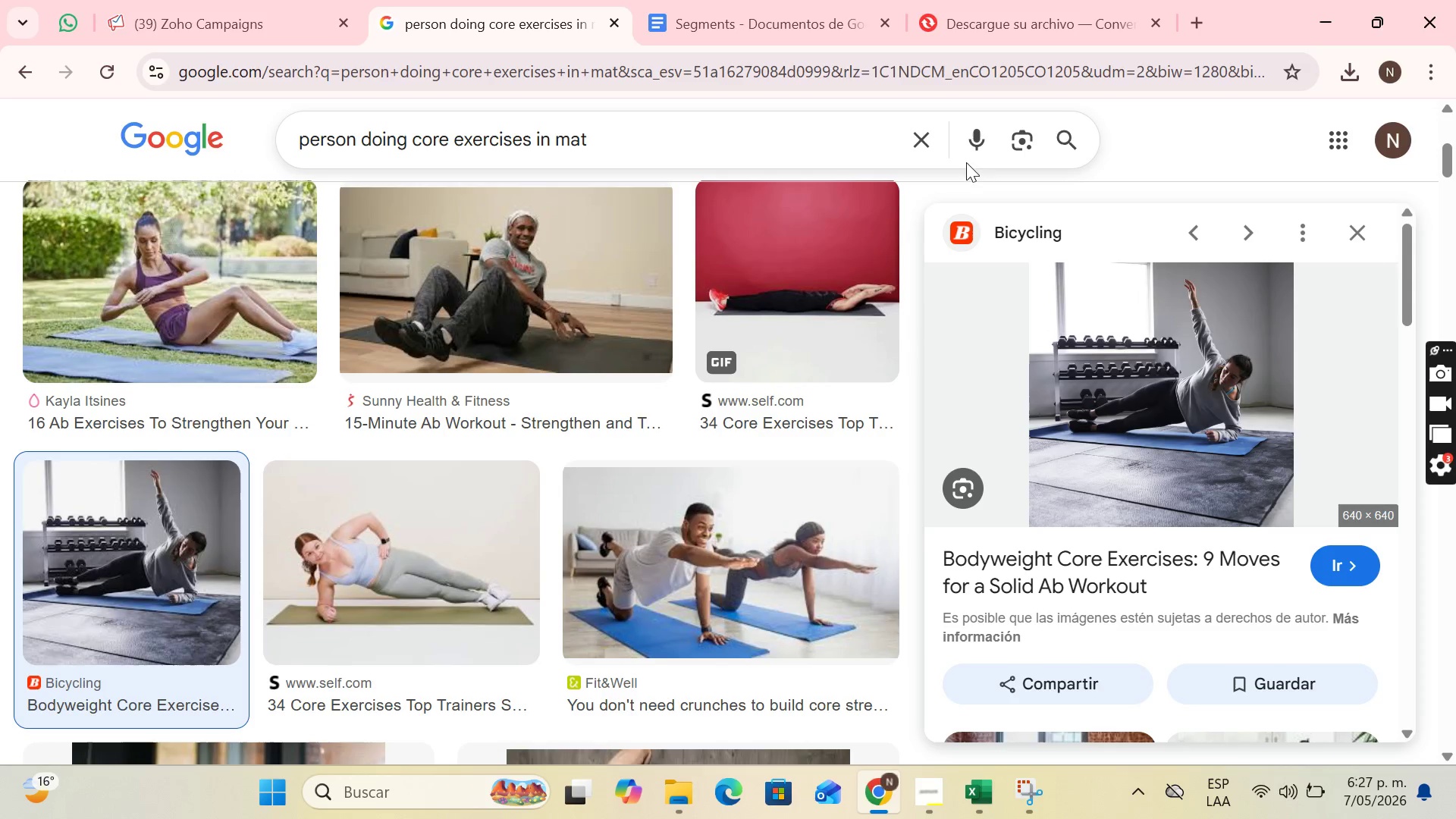 
left_click([911, 125])
 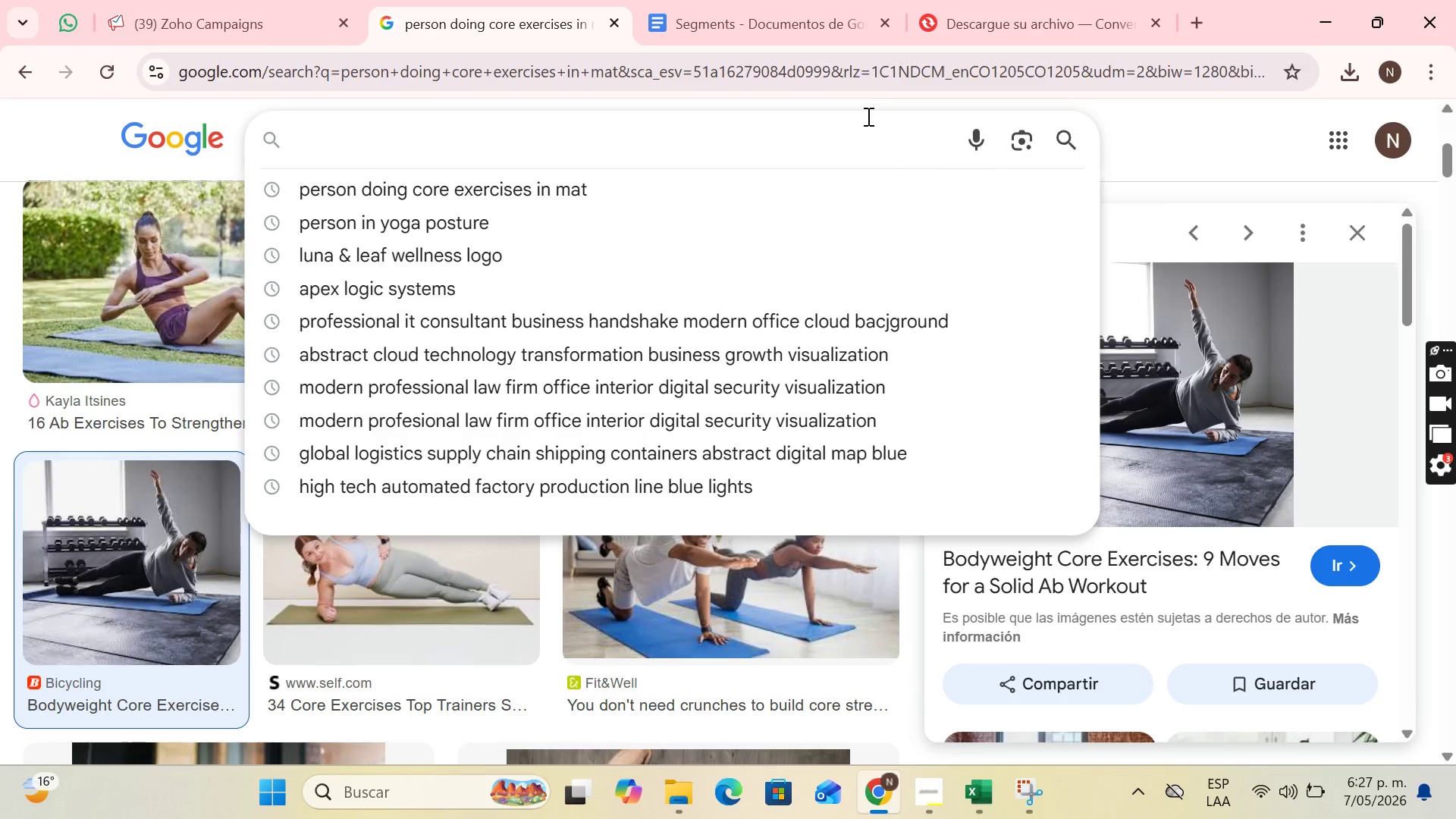 
type(barre e)
 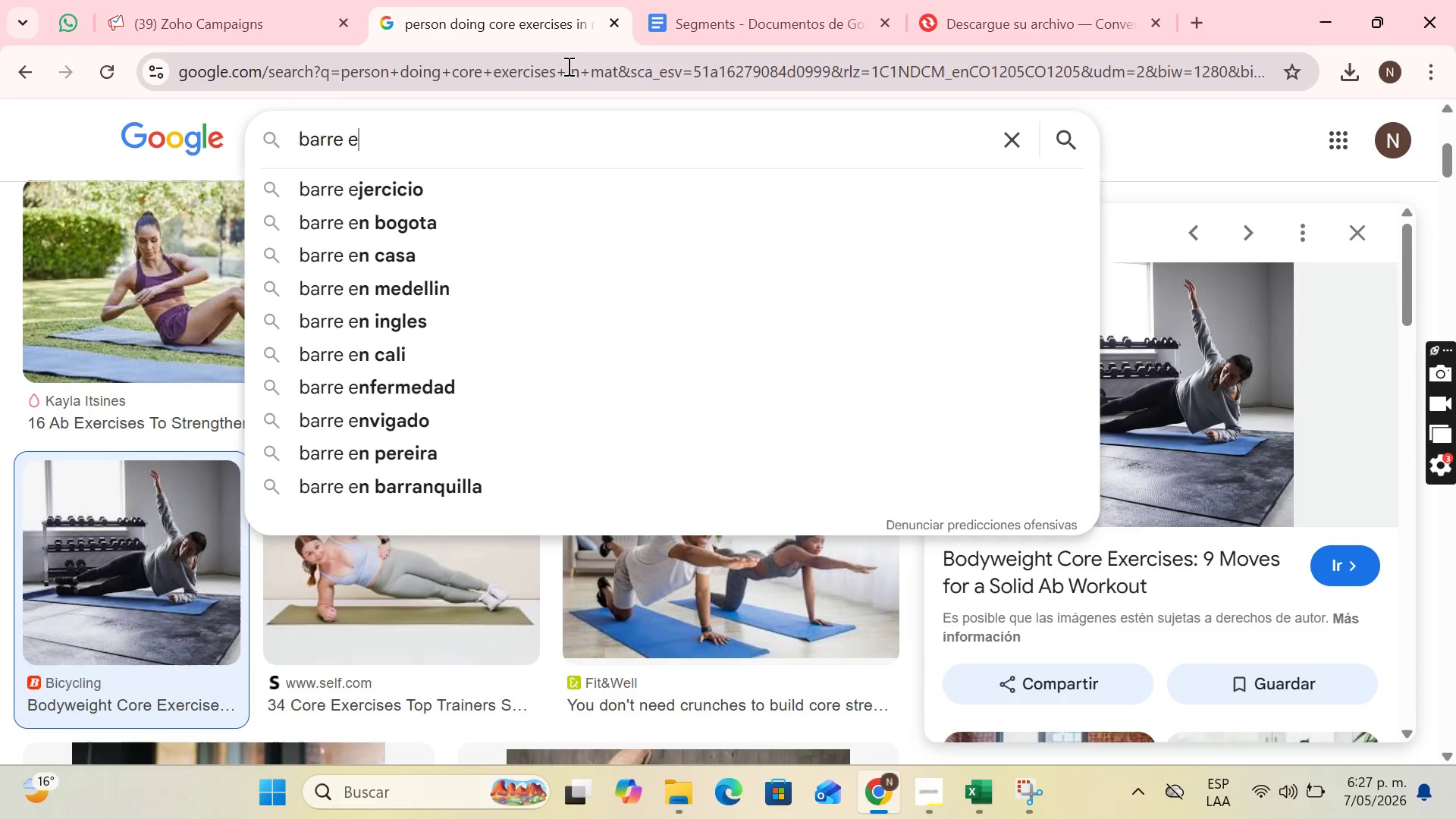 
key(Backspace)
 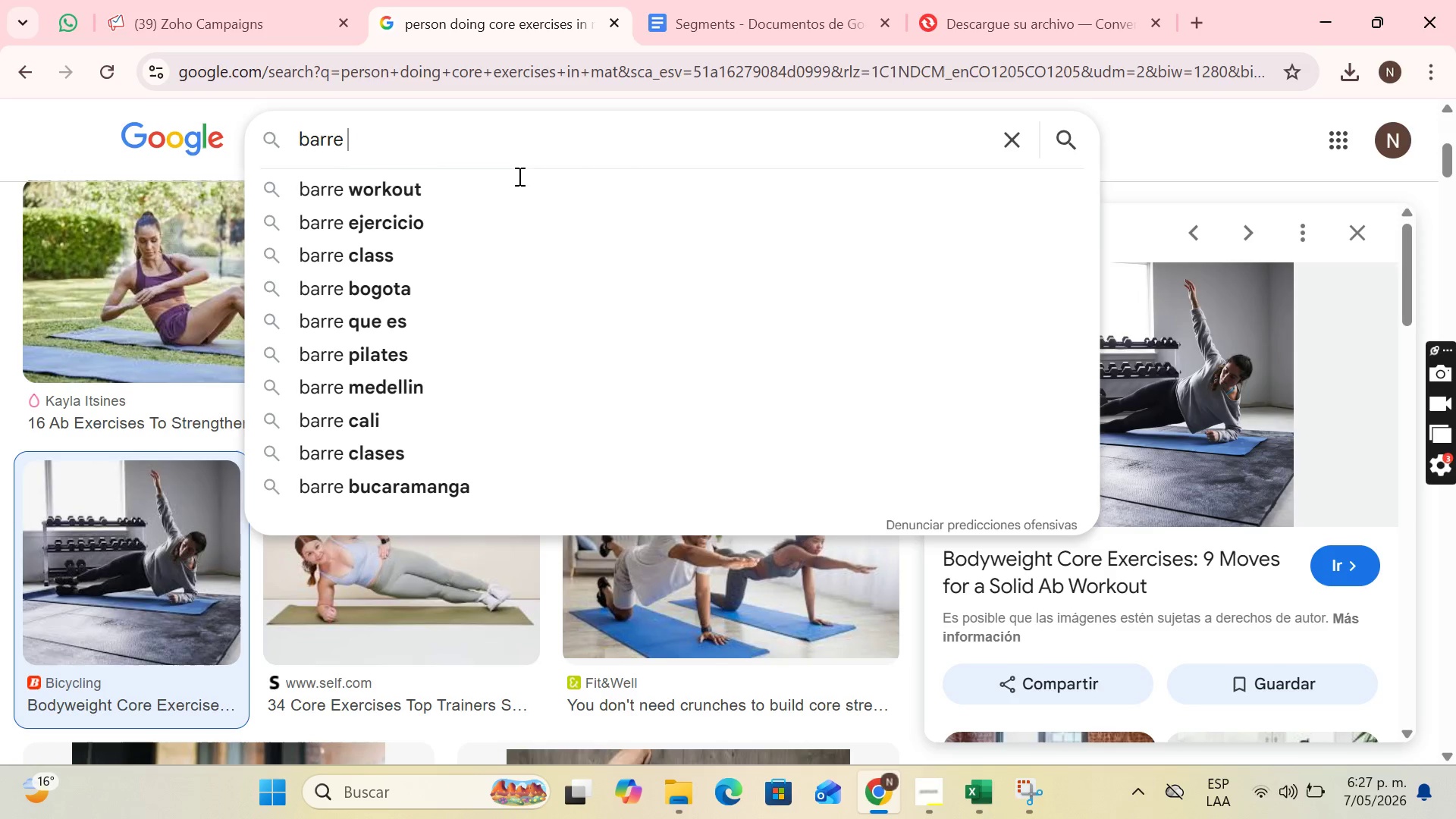 
left_click([506, 190])
 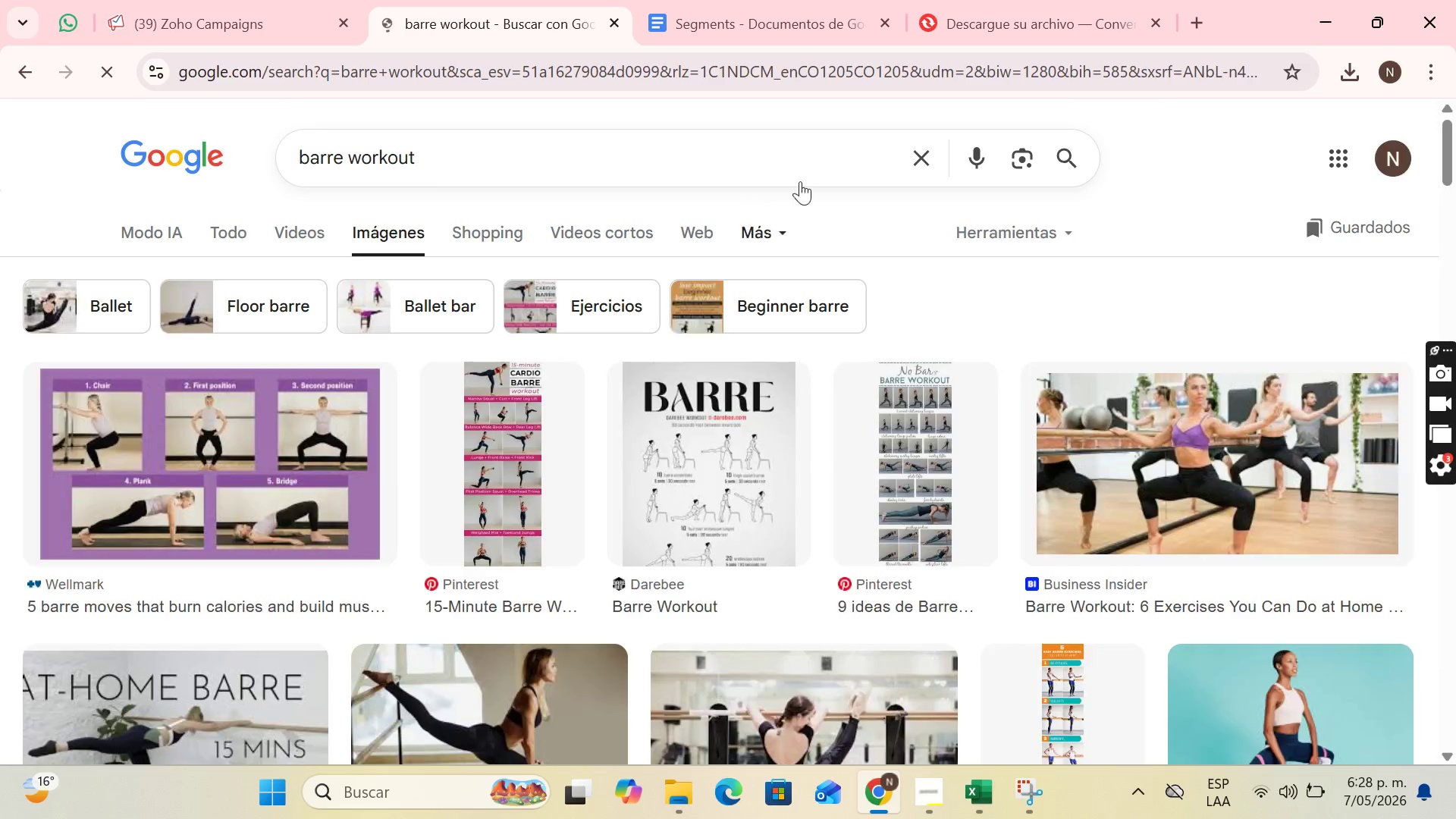 
scroll: coordinate [966, 184], scroll_direction: down, amount: 2.0
 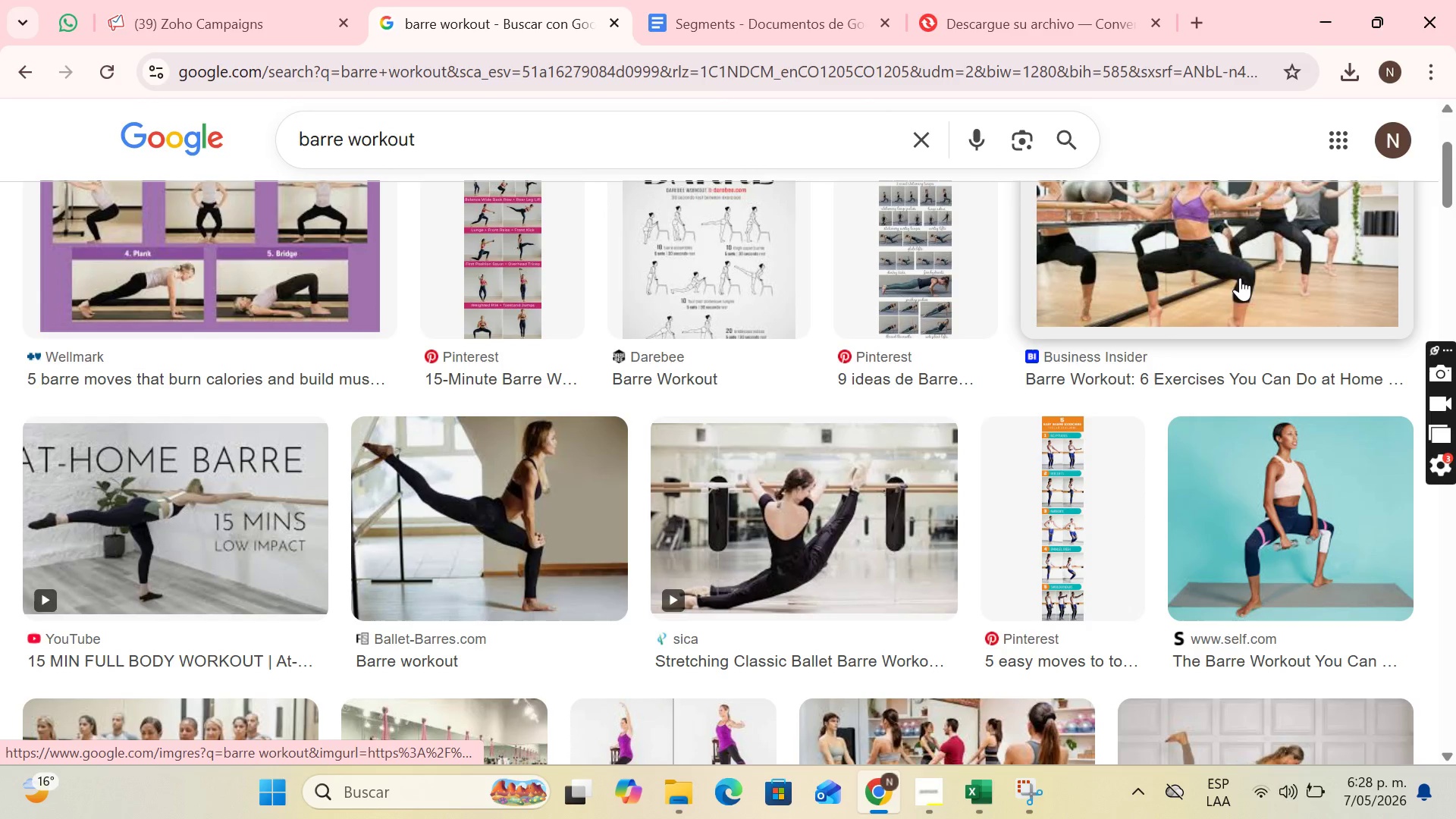 
scroll: coordinate [1246, 277], scroll_direction: up, amount: 1.0
 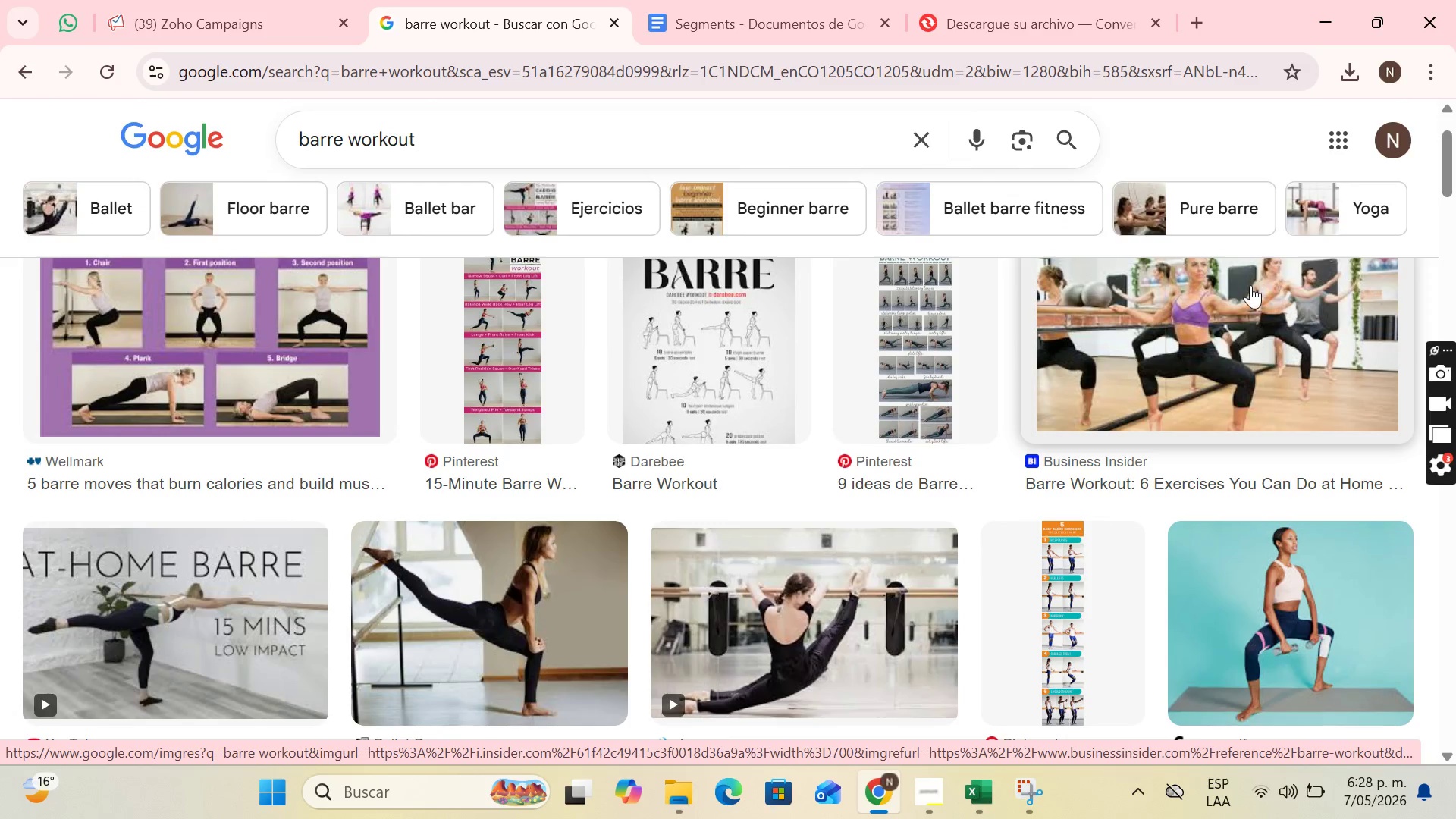 
scroll: coordinate [1159, 313], scroll_direction: down, amount: 3.0
 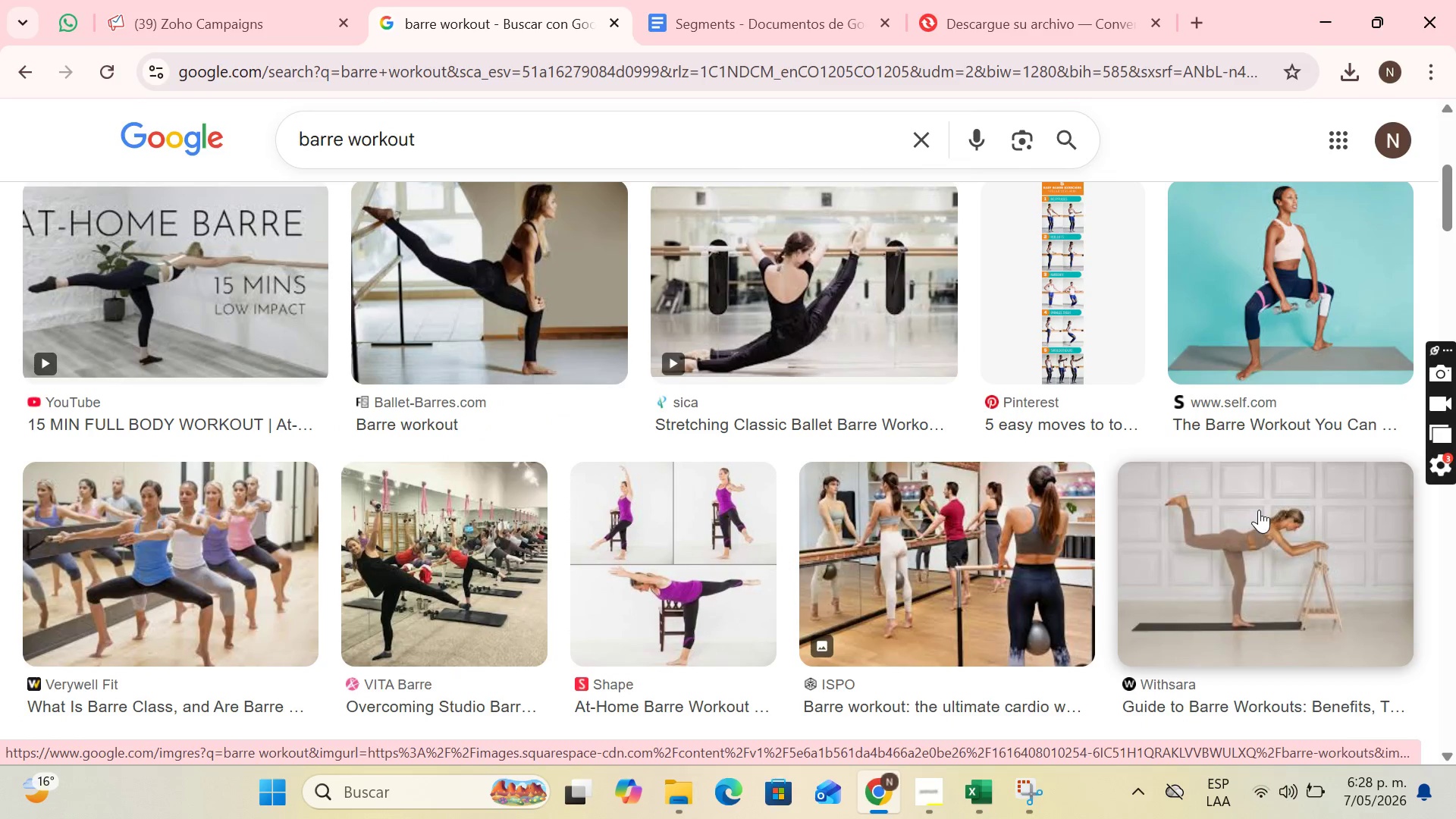 
left_click([1259, 510])
 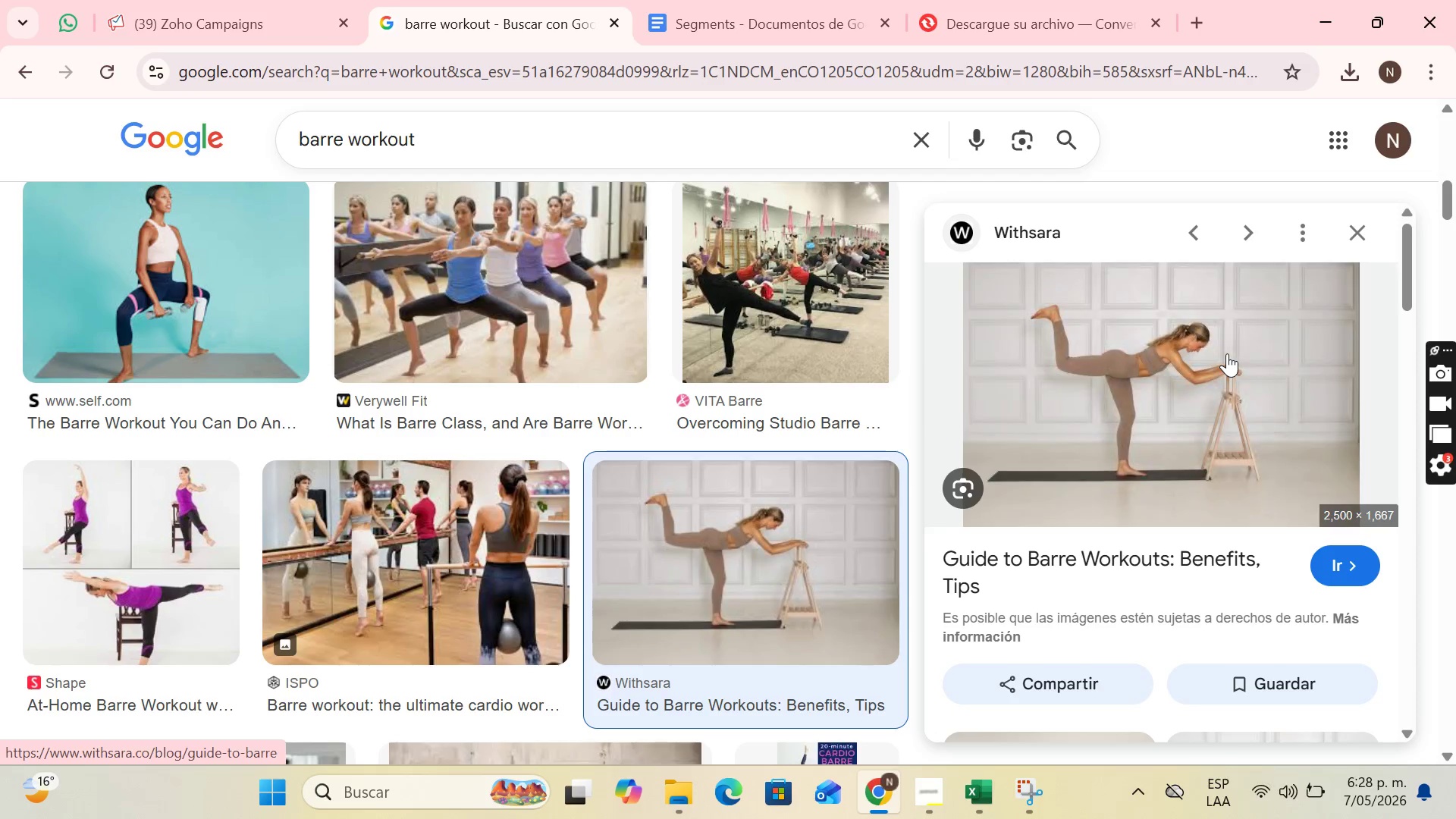 
right_click([1227, 353])
 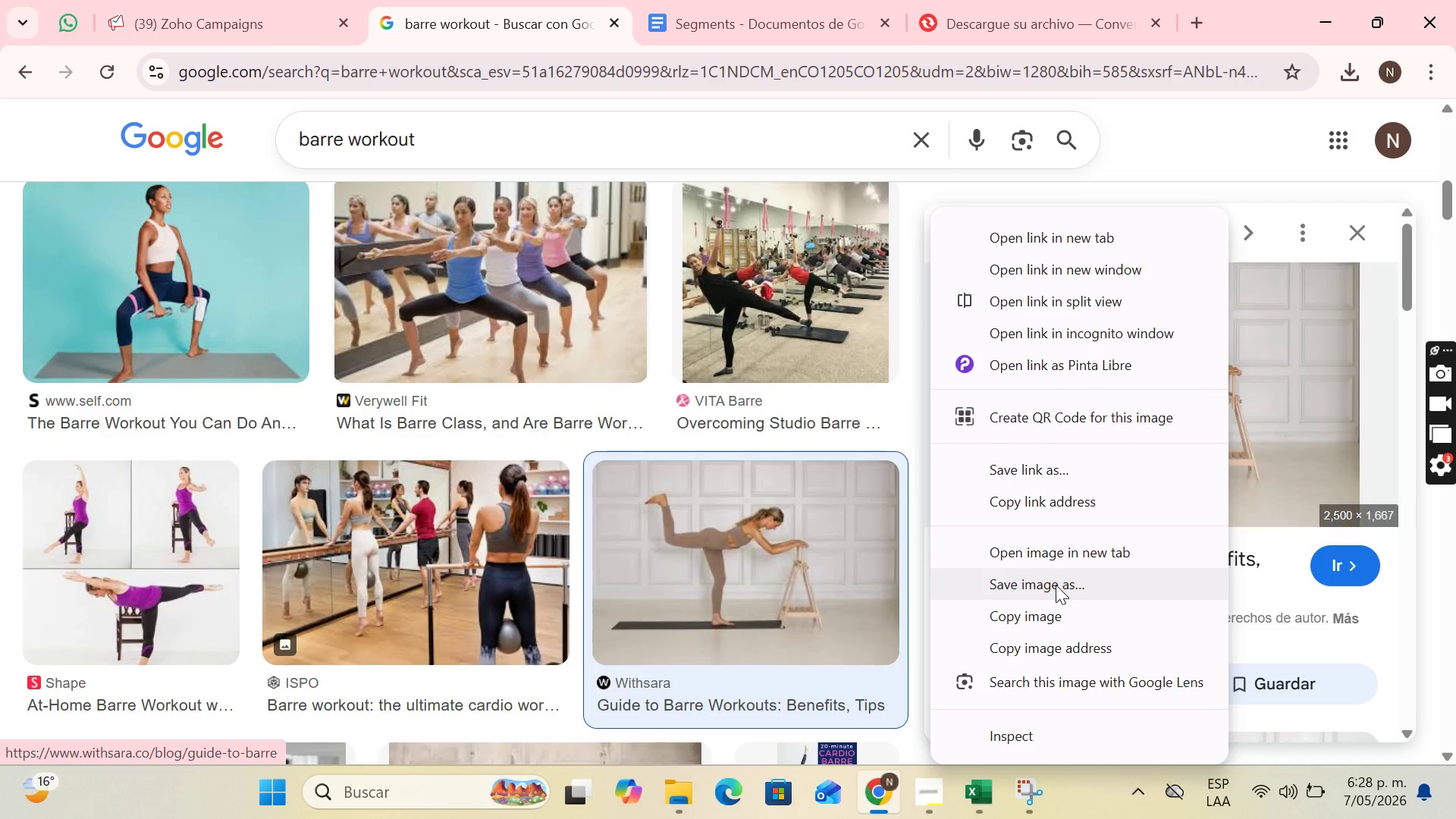 
left_click([1056, 585])
 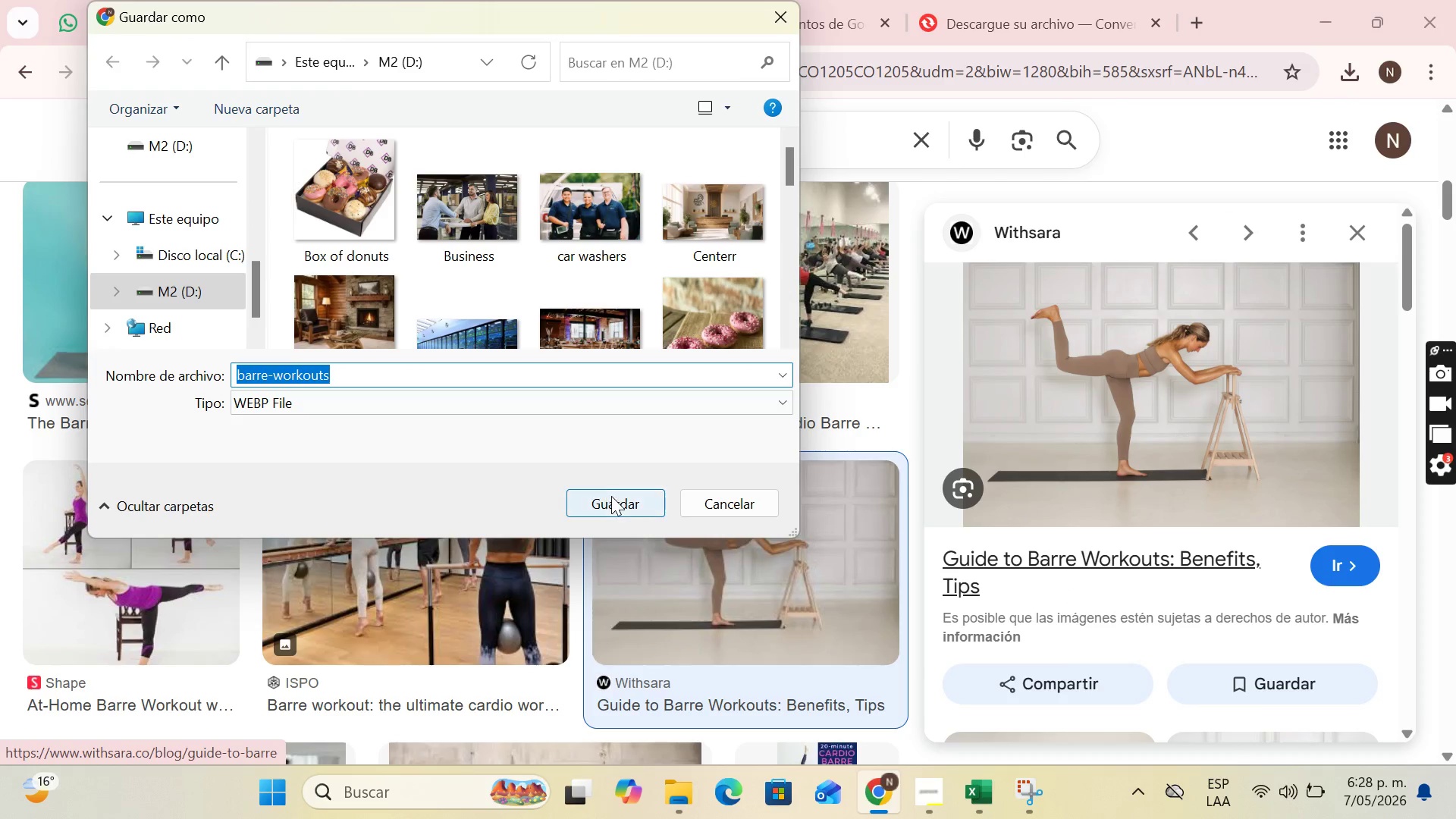 
type(barre workout)
 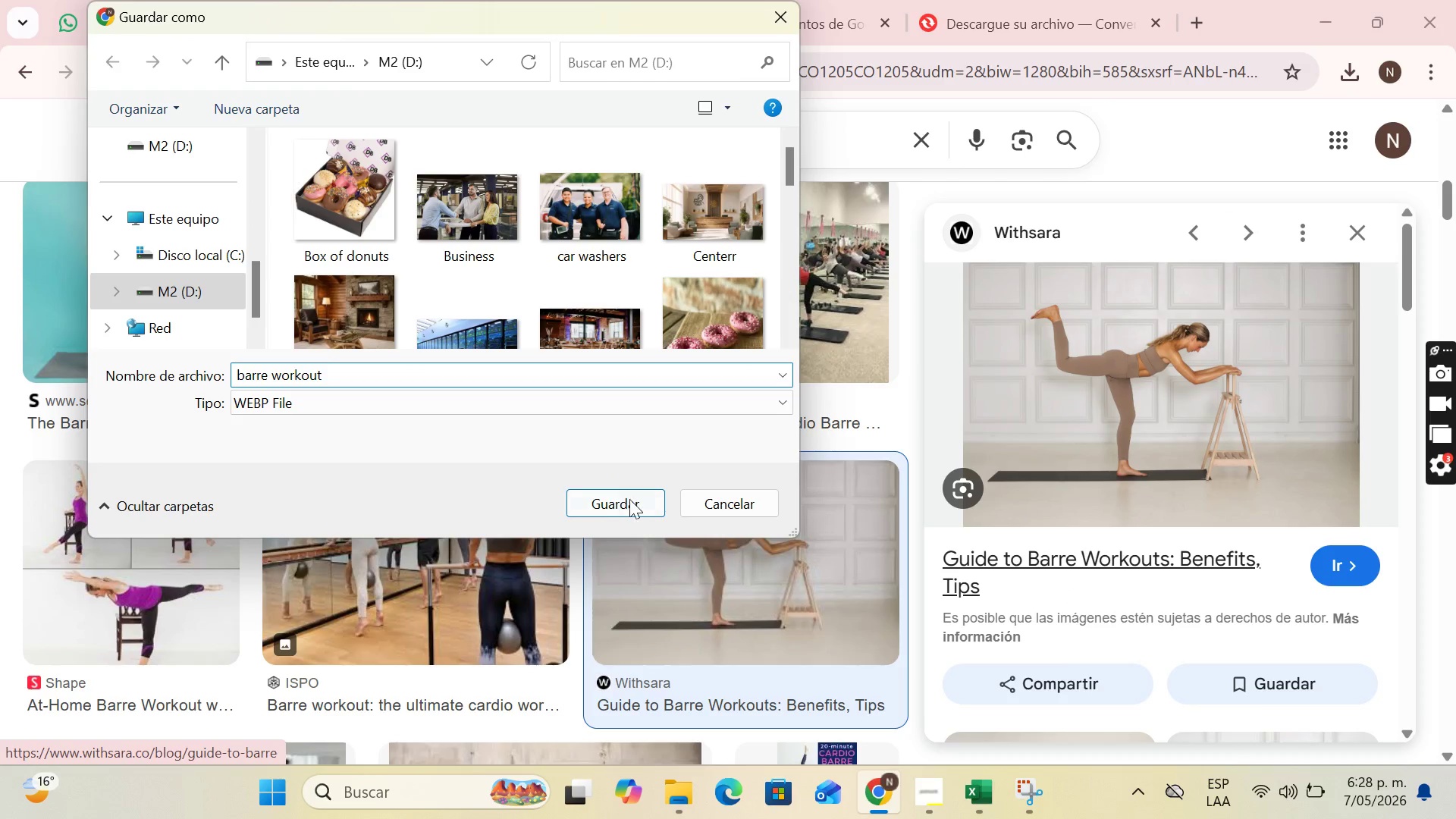 
left_click([629, 499])
 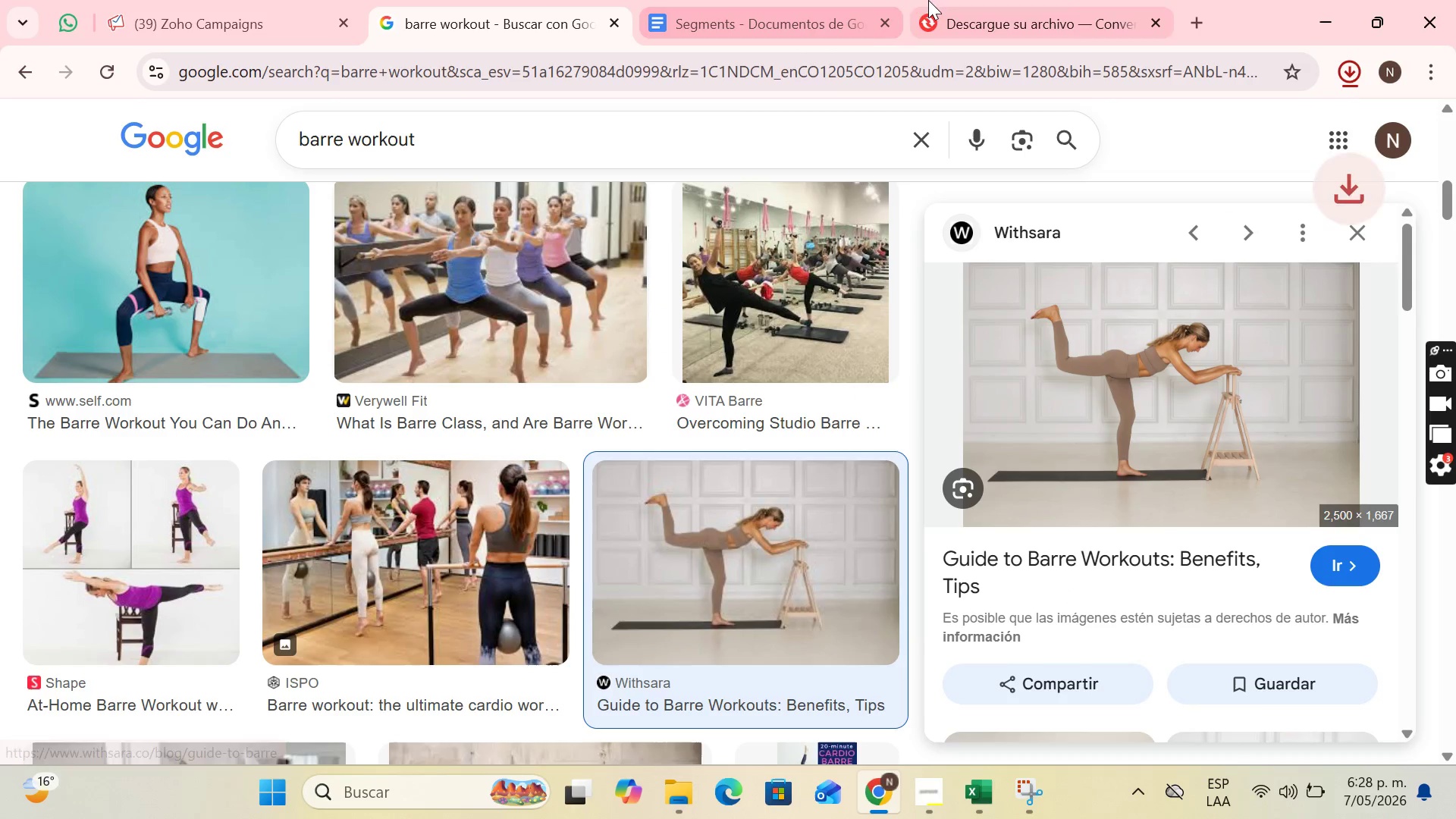 
left_click([759, 0])
 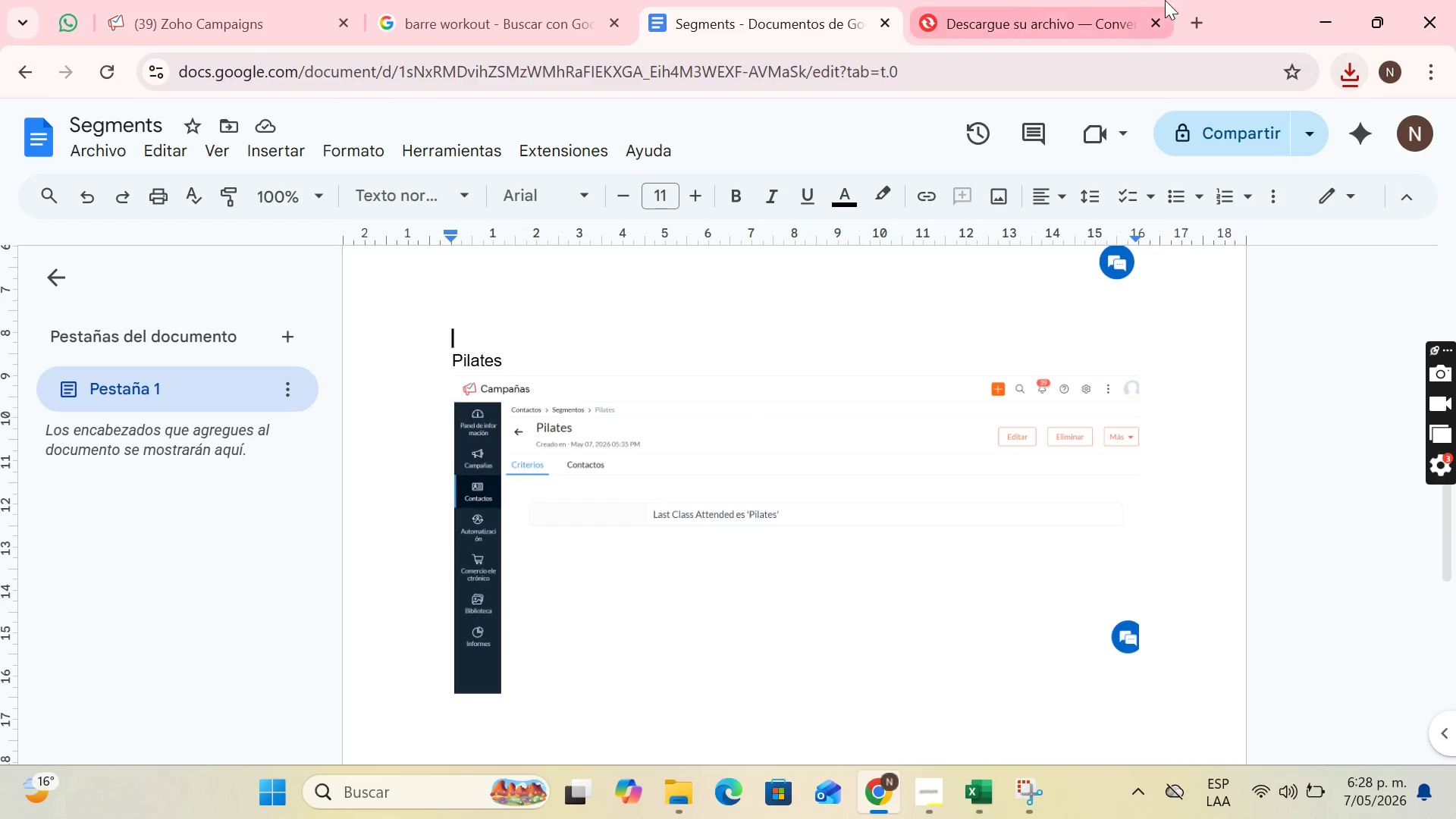 
left_click([1187, 4])
 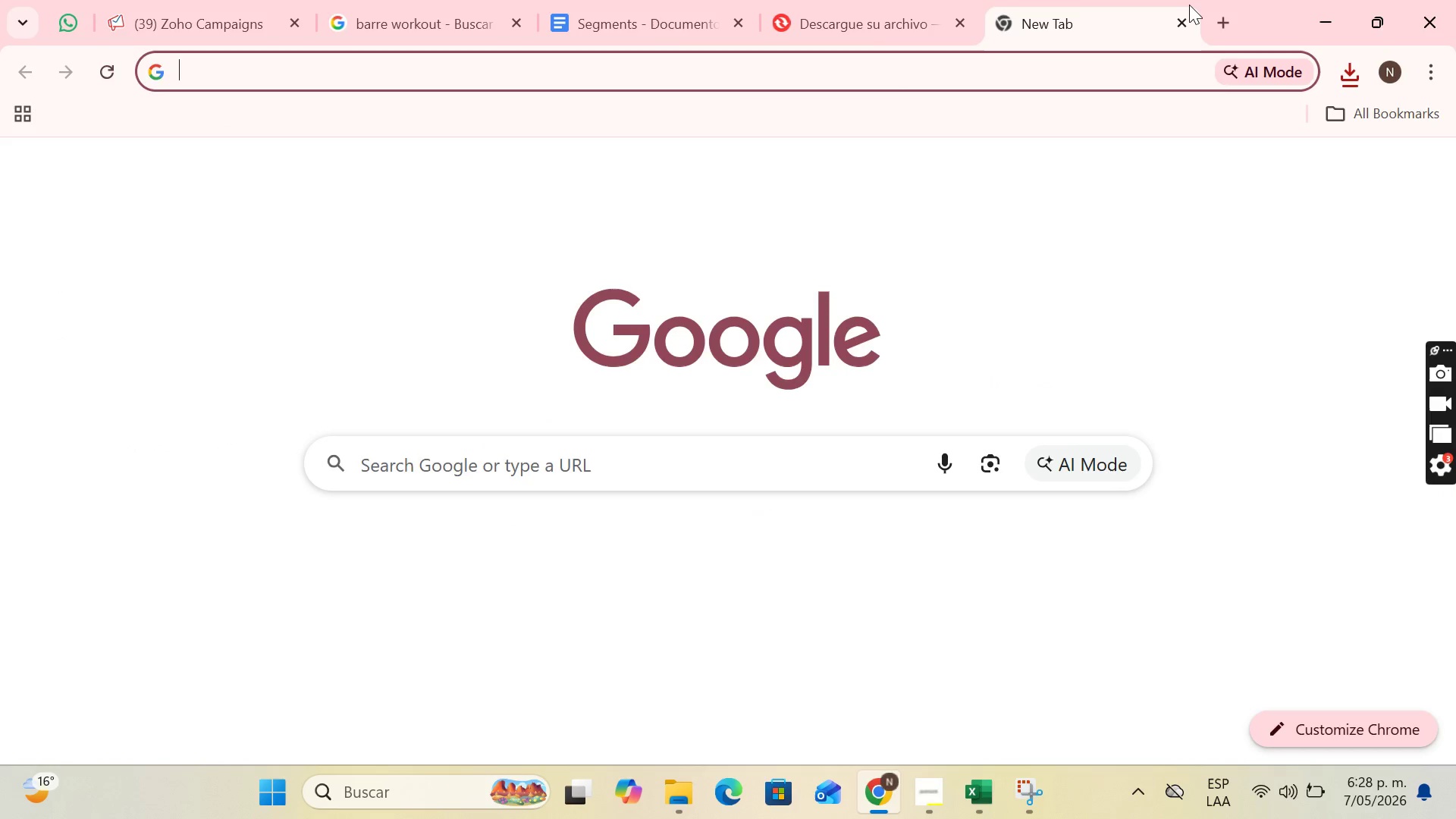 
type(il)
 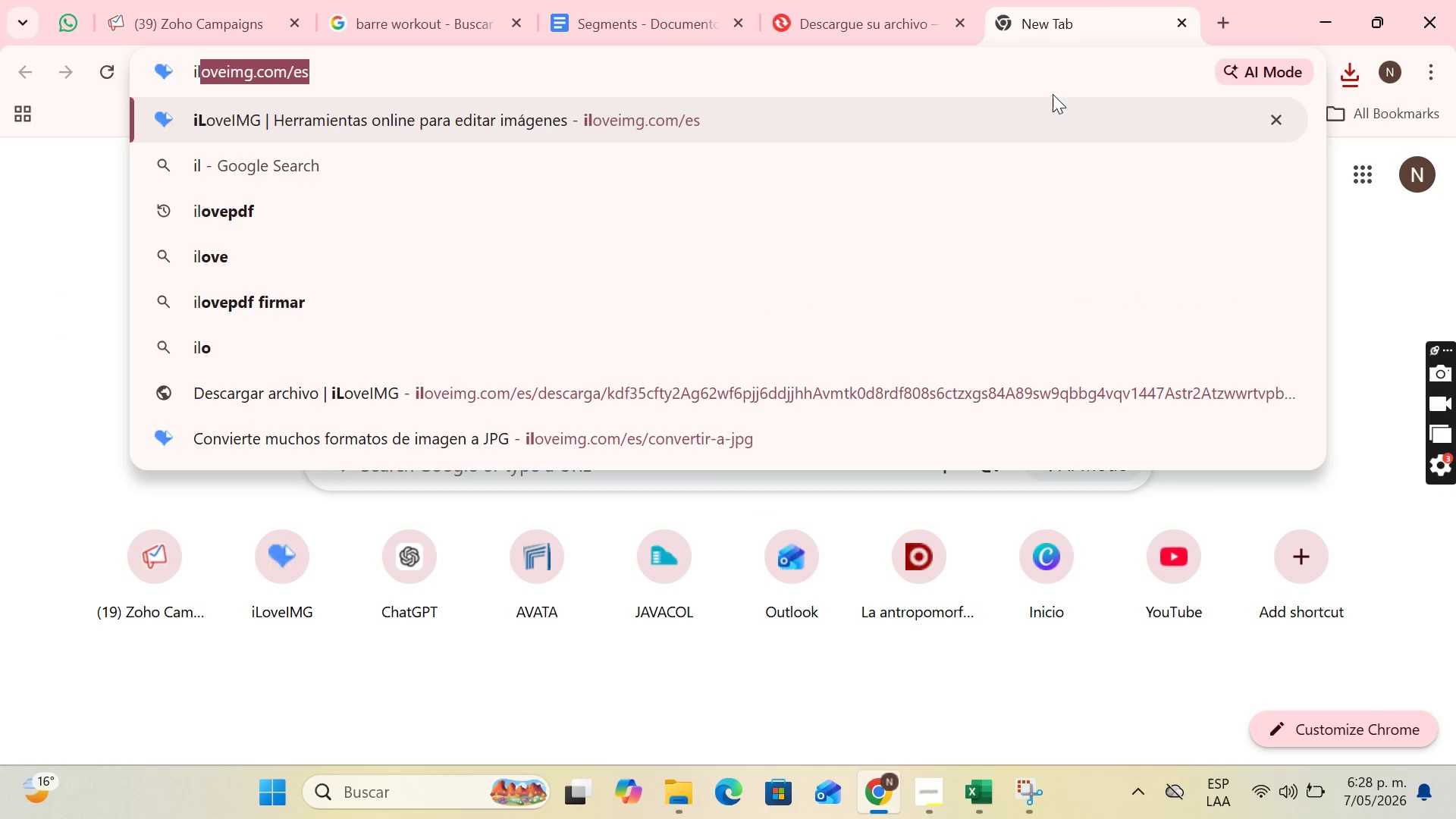 
left_click([1013, 123])
 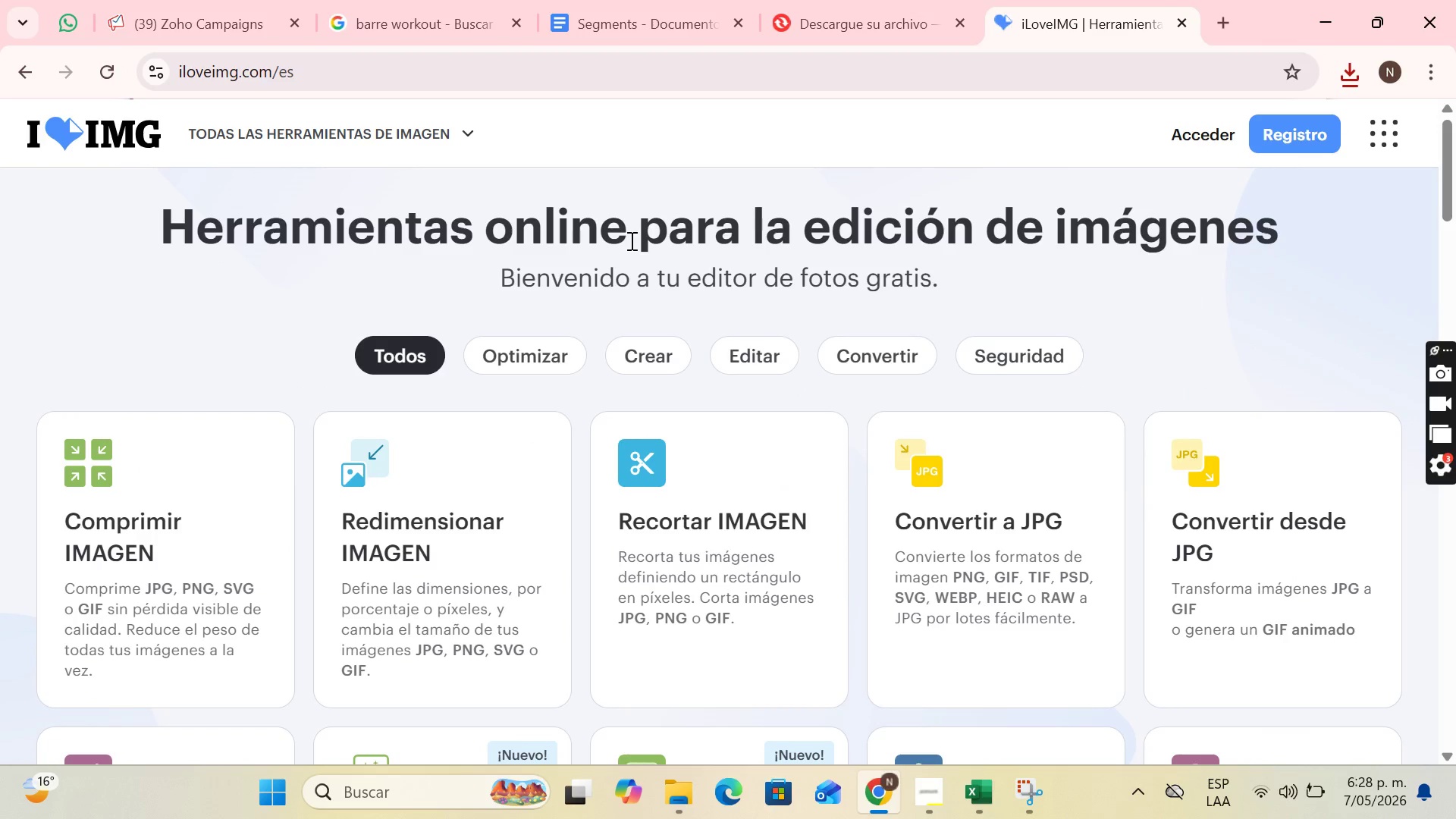 
left_click([923, 538])
 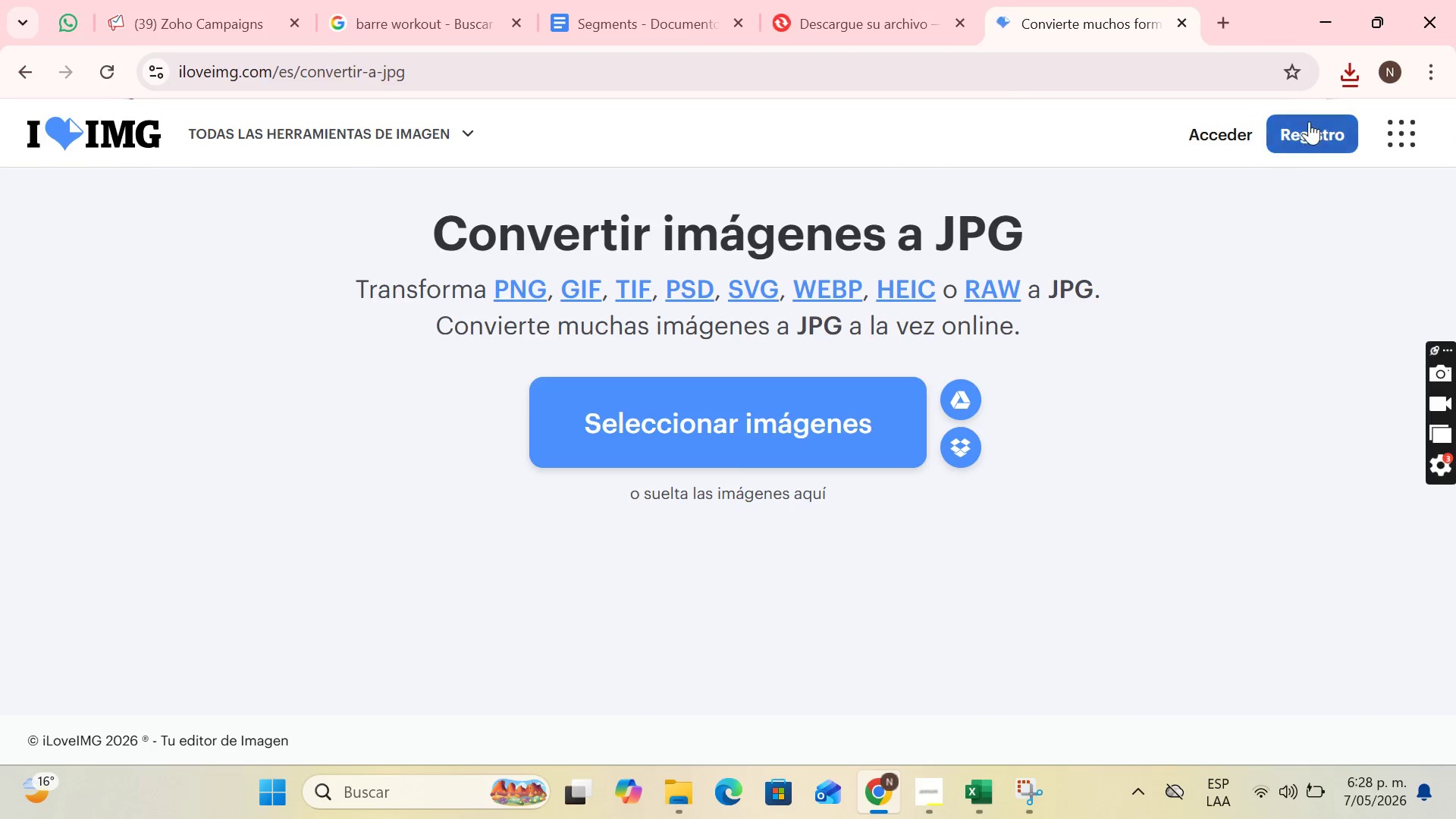 
left_click([1347, 83])
 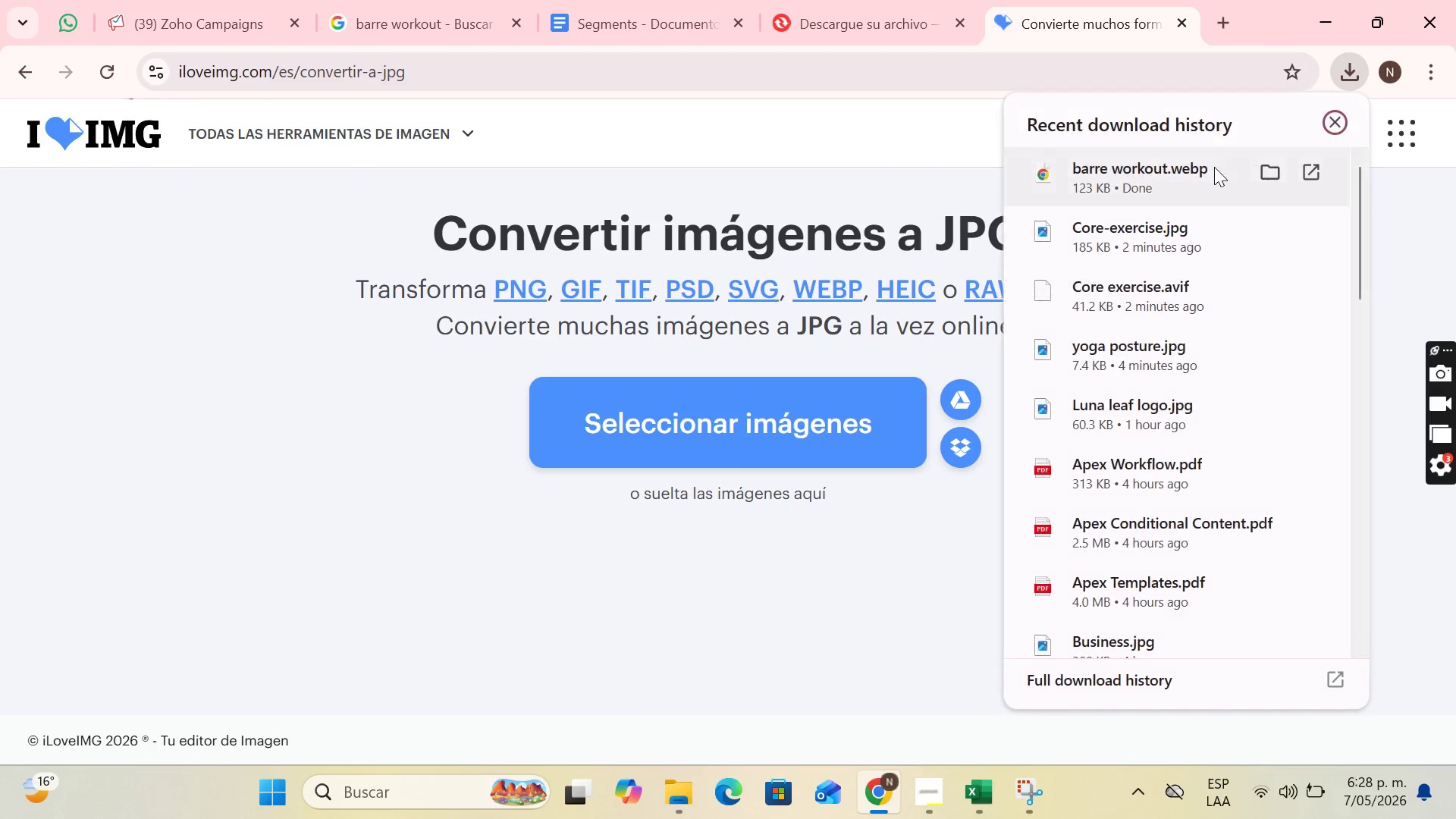 
left_click_drag(start_coordinate=[1181, 177], to_coordinate=[759, 352])
 